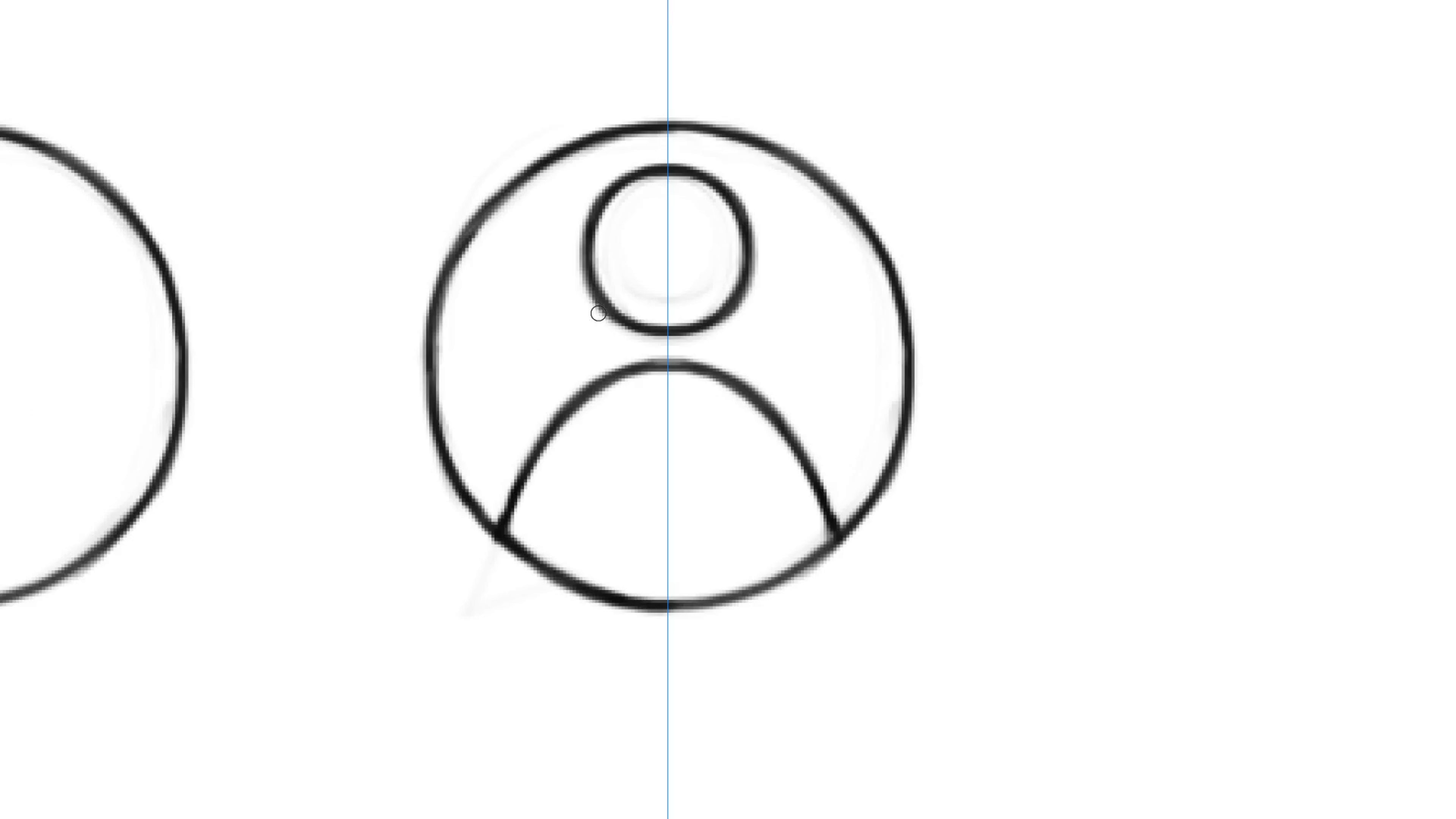 
left_click_drag(start_coordinate=[638, 329], to_coordinate=[630, 393])
 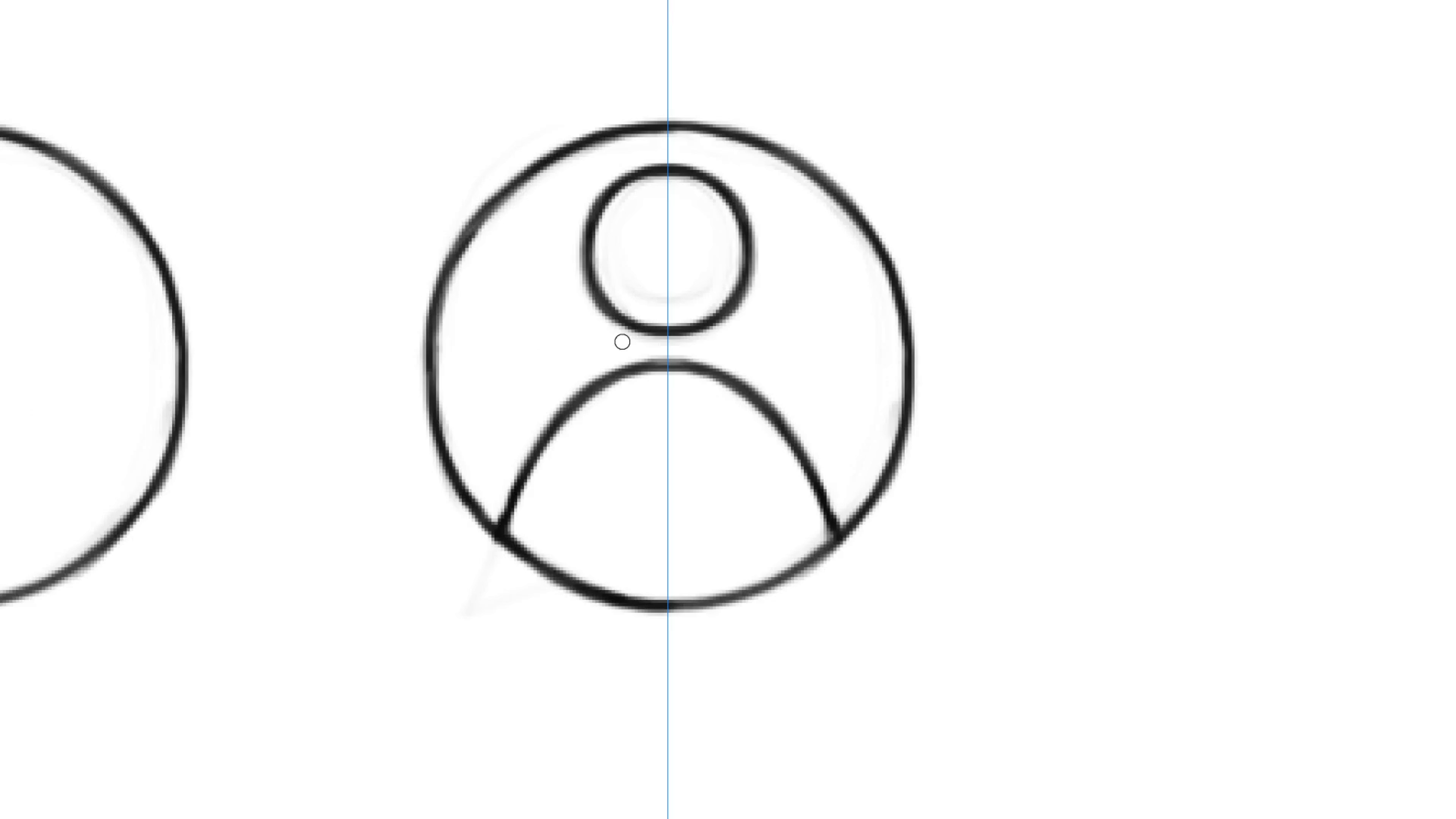 
hold_key(key=Backquote, duration=1.52)
 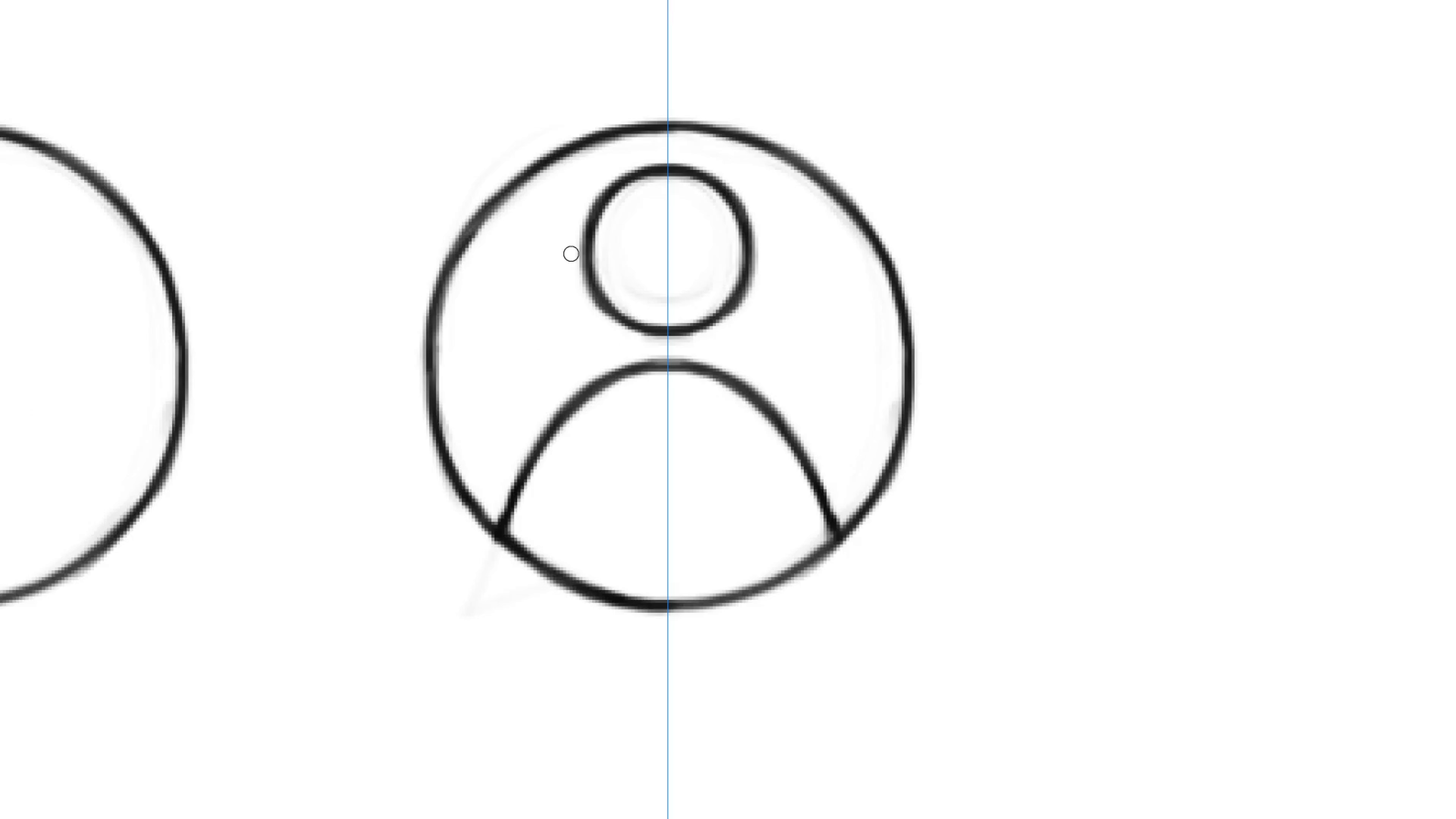 
hold_key(key=Backquote, duration=0.59)
 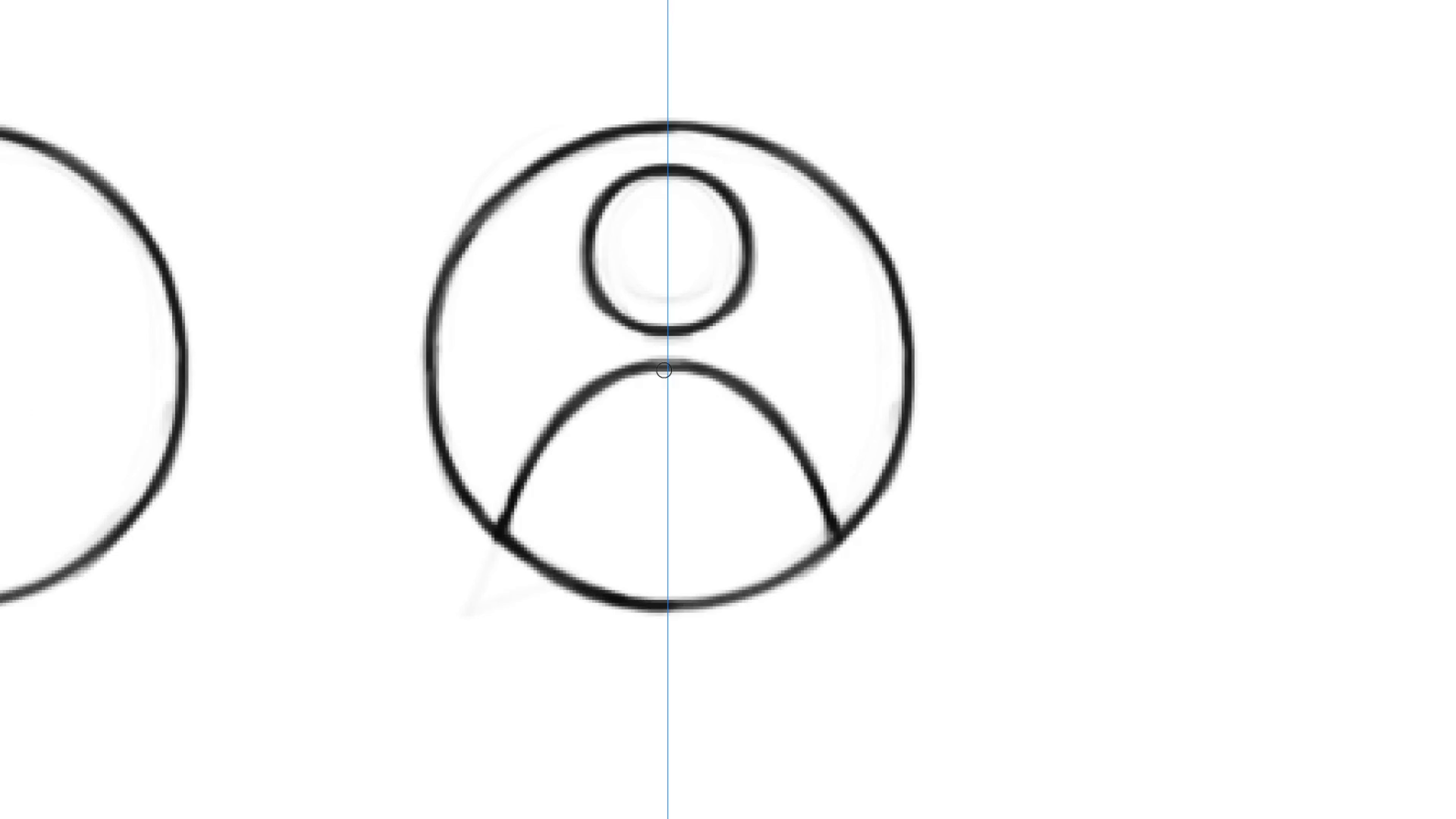 
hold_key(key=ControlLeft, duration=1.3)
 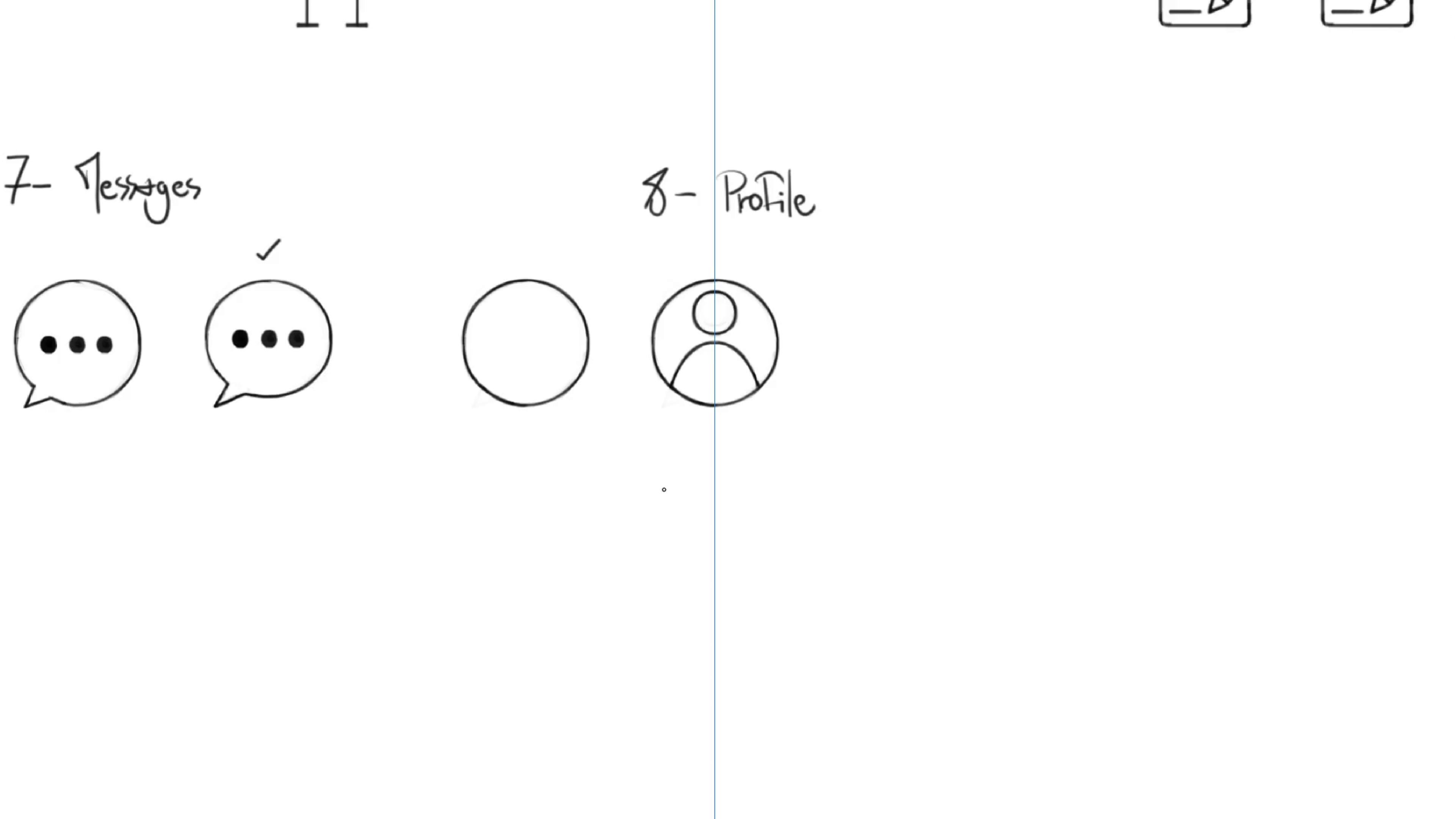 
hold_key(key=Space, duration=1.35)
 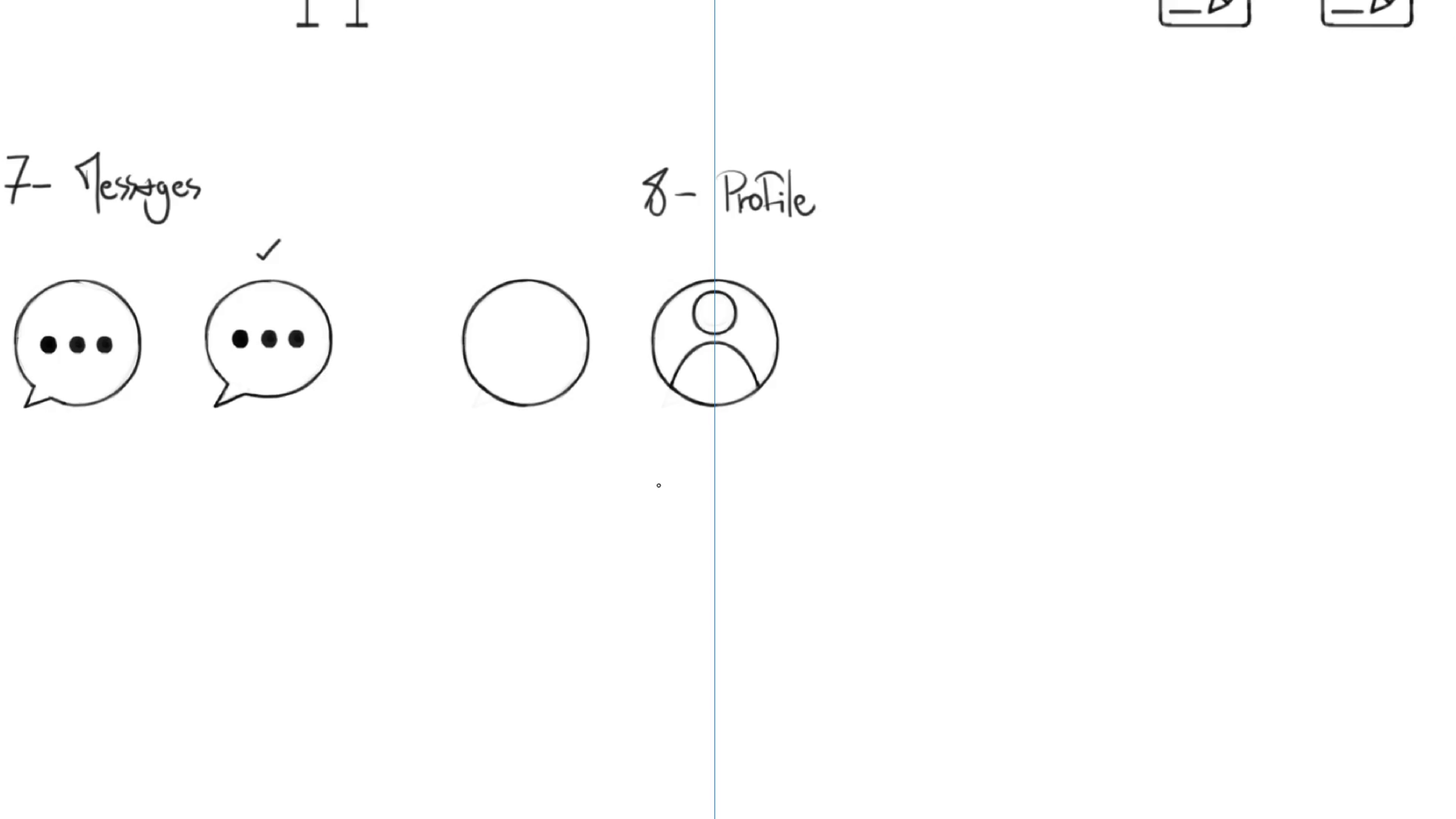 
left_click_drag(start_coordinate=[731, 334], to_coordinate=[677, 388])
 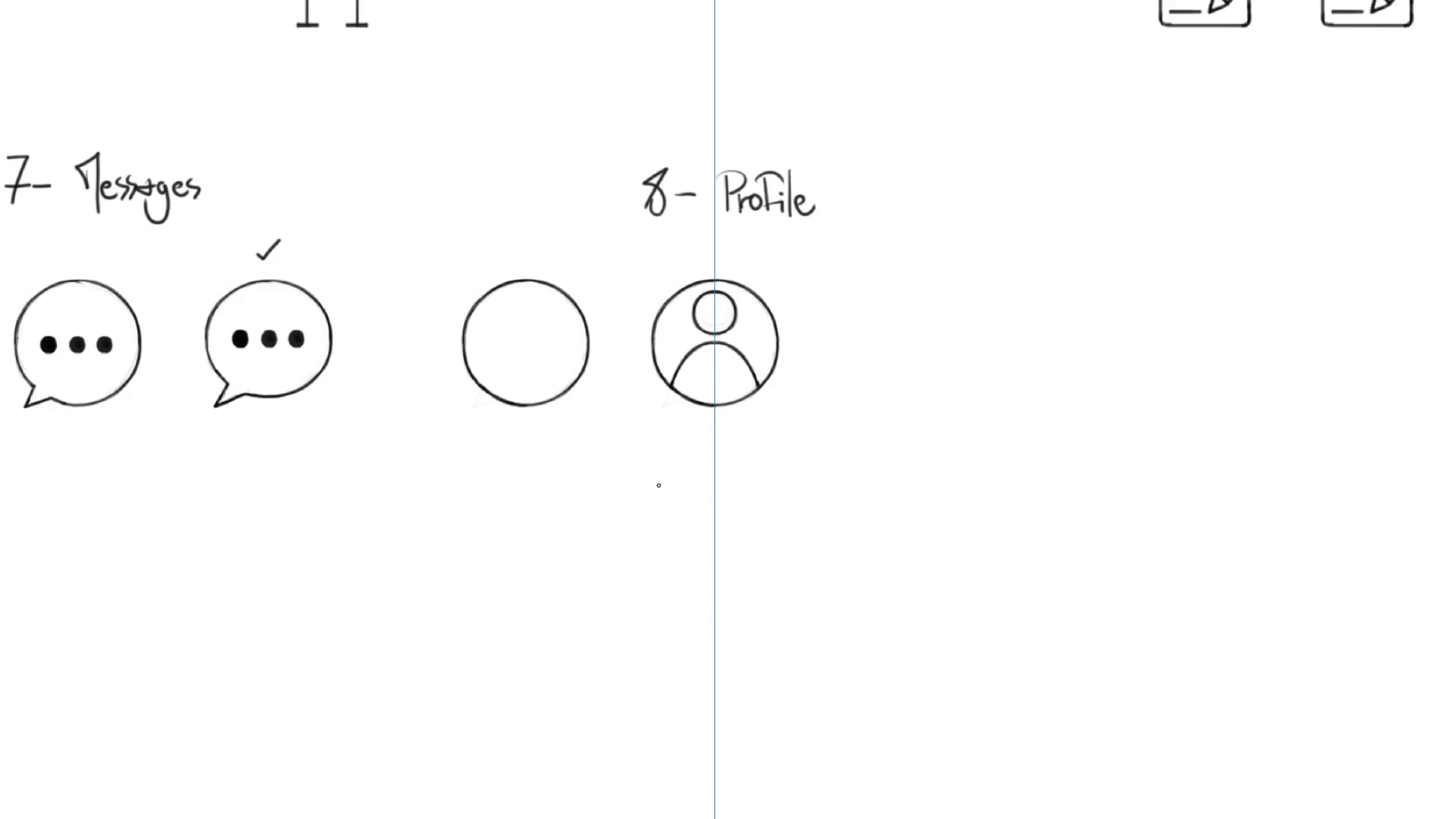 
hold_key(key=Space, duration=0.74)
 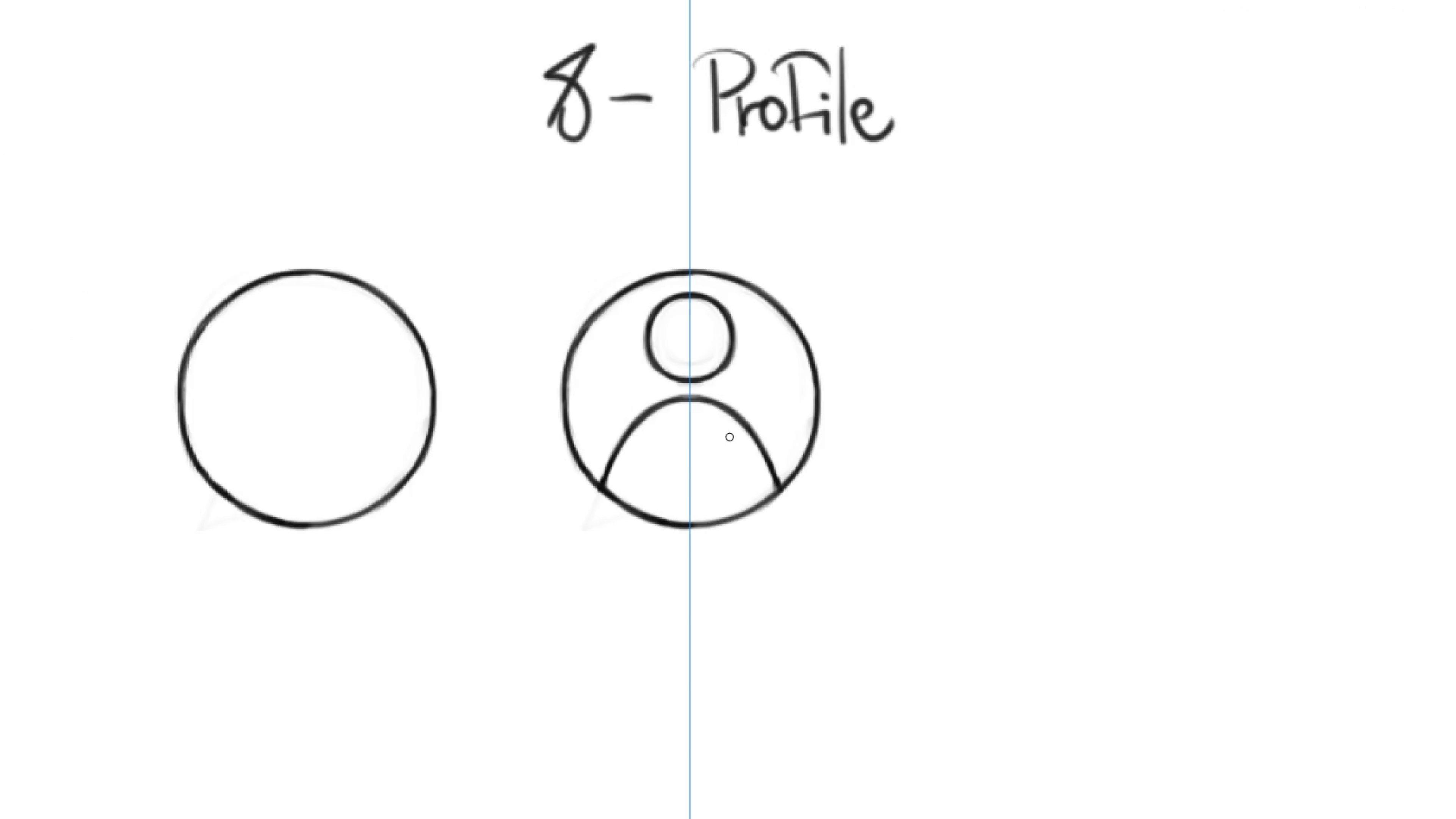 
hold_key(key=ControlLeft, duration=0.65)
left_click_drag(start_coordinate=[739, 288], to_coordinate=[772, 328])
 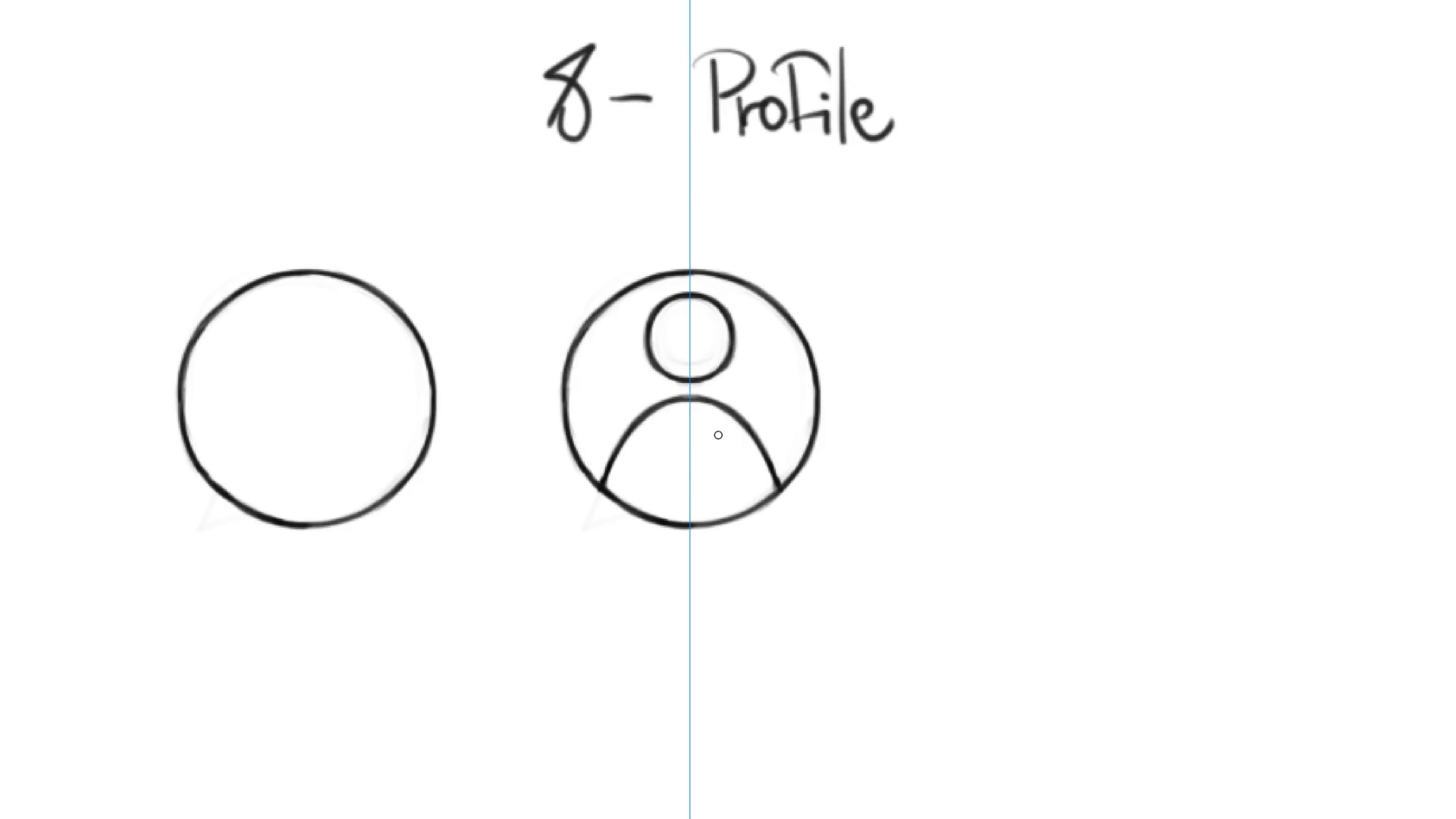 
type(ll)
 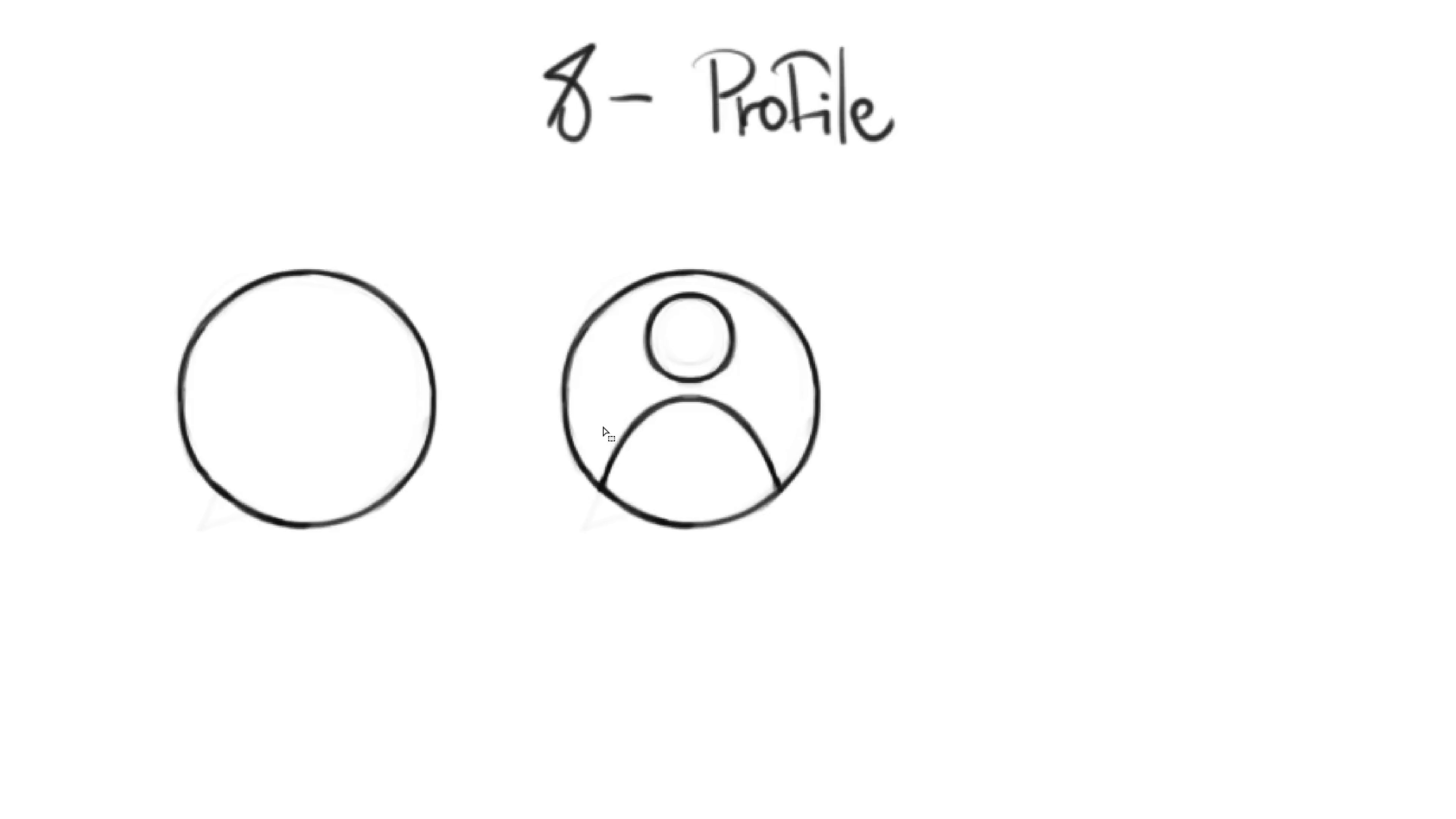 
left_click_drag(start_coordinate=[602, 400], to_coordinate=[602, 435])
 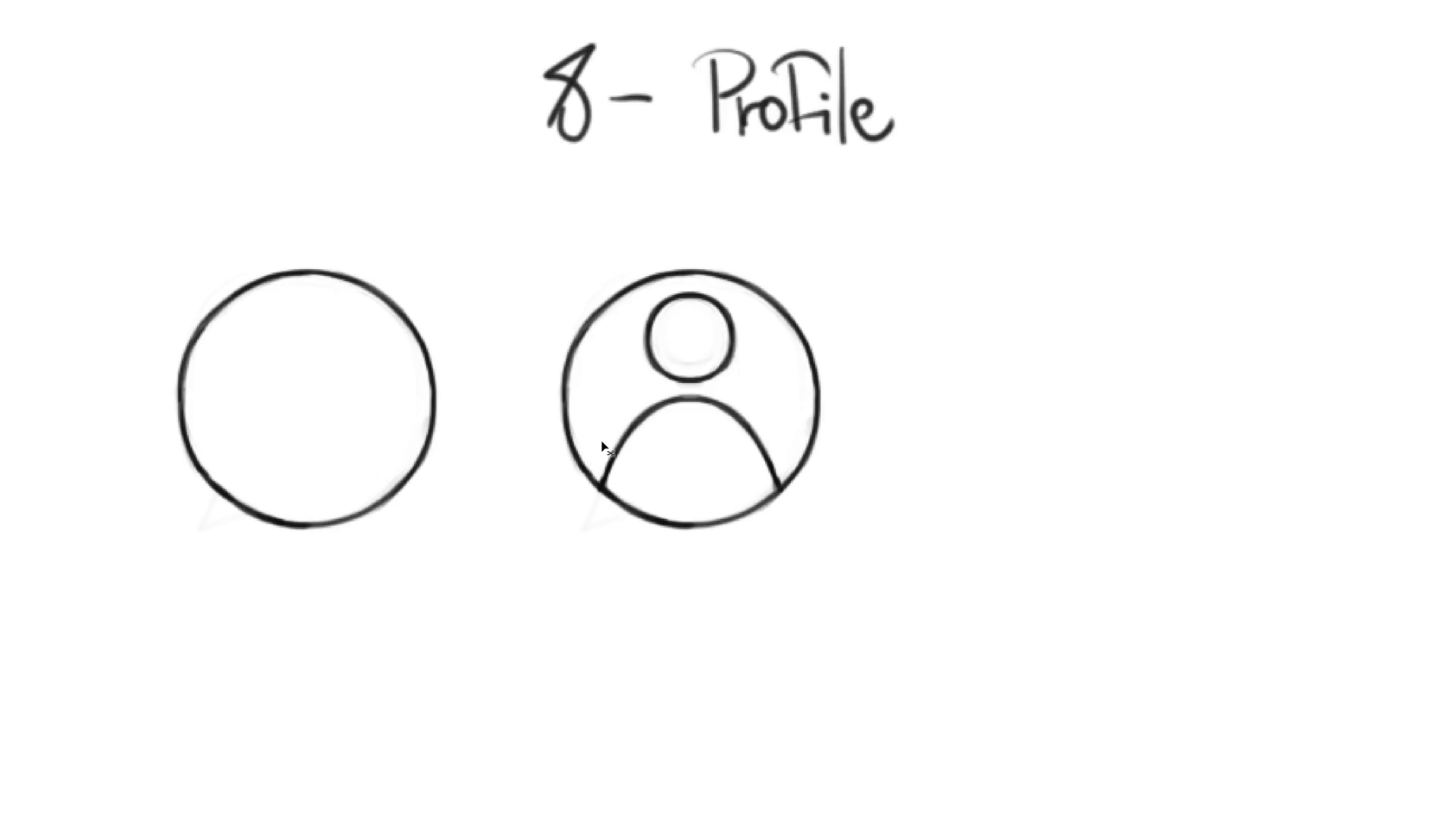 
key(Control+ControlLeft)
 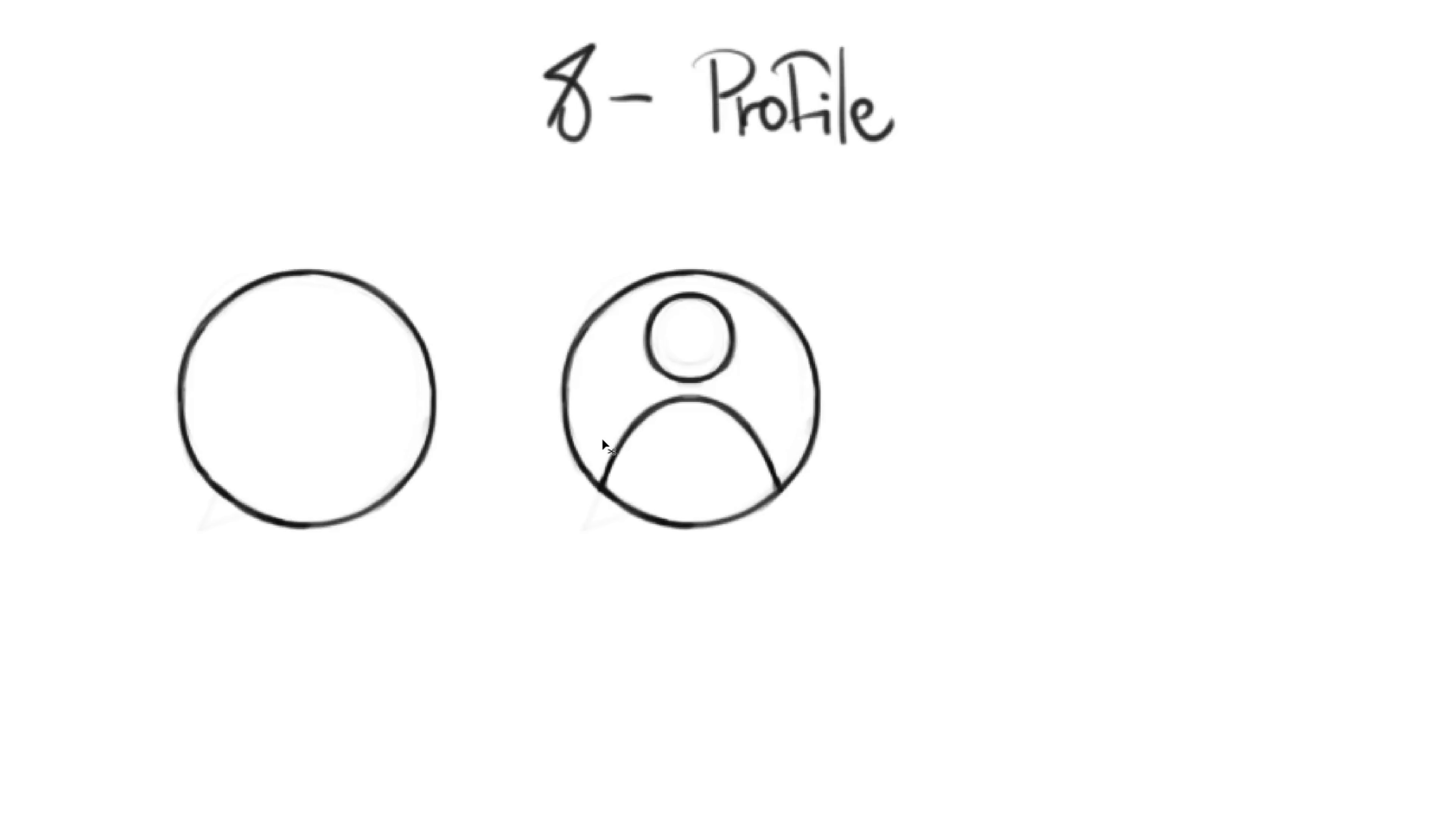 
key(Control+D)
 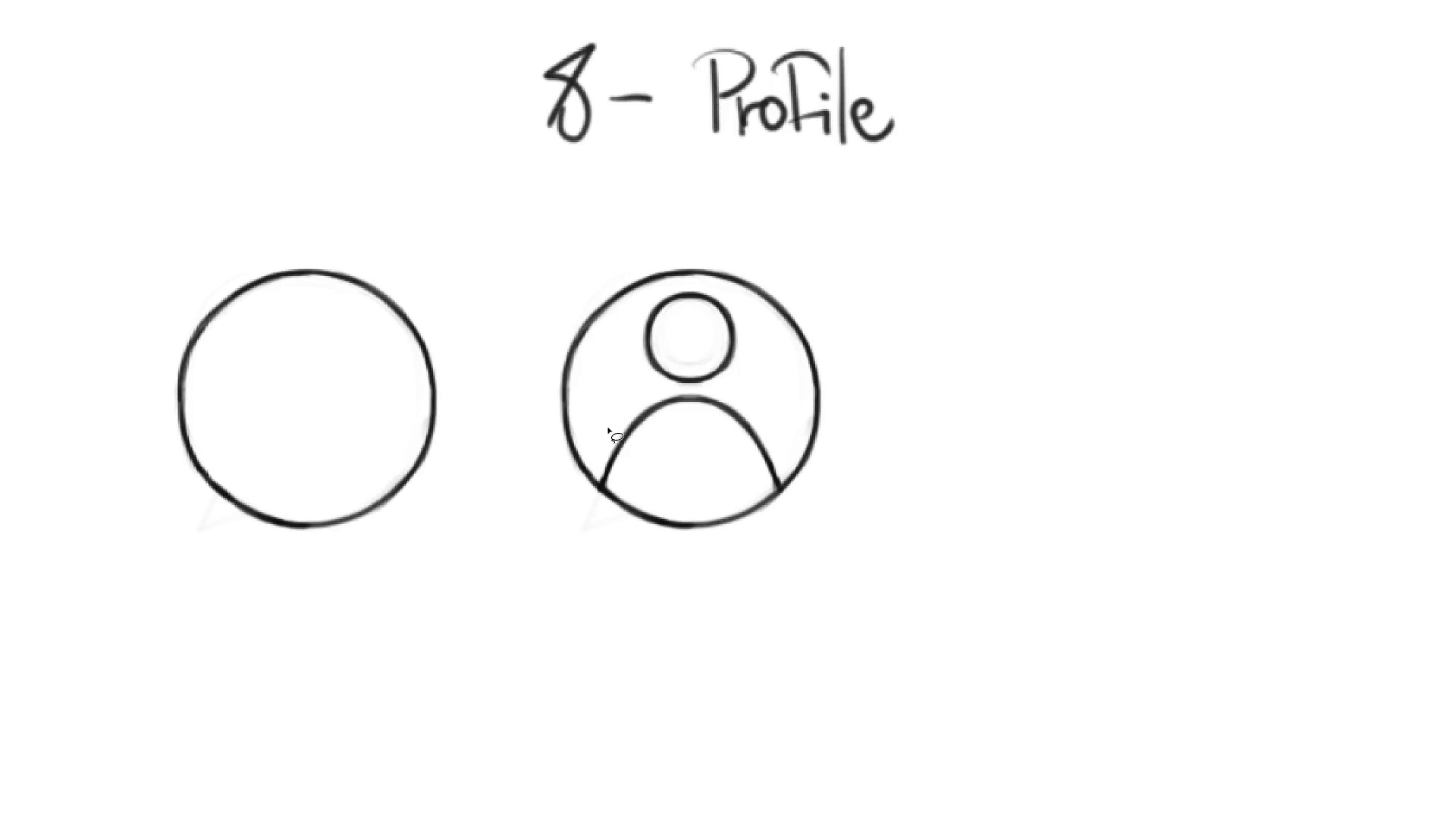 
key(L)
 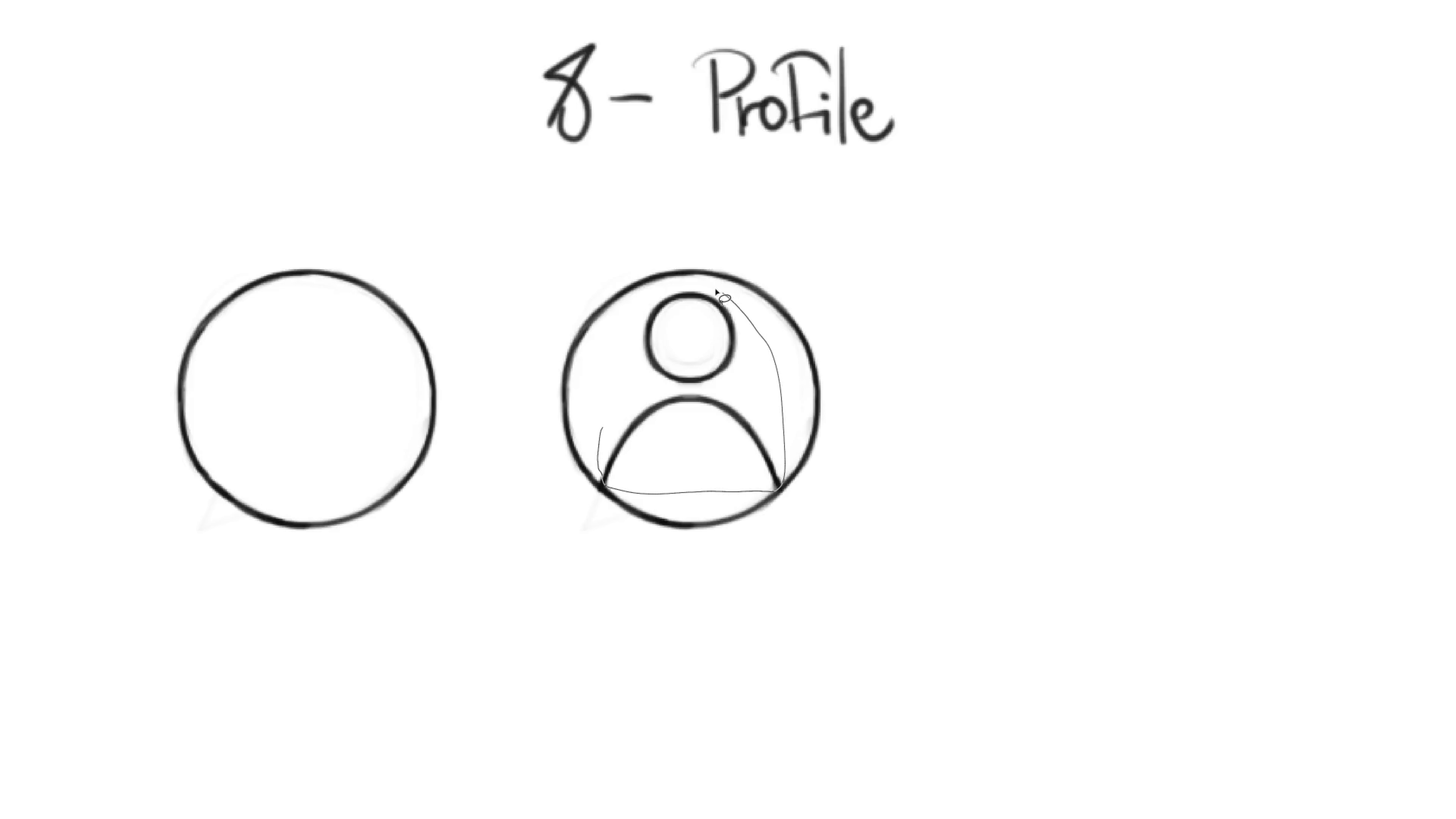 
key(Control+T)
 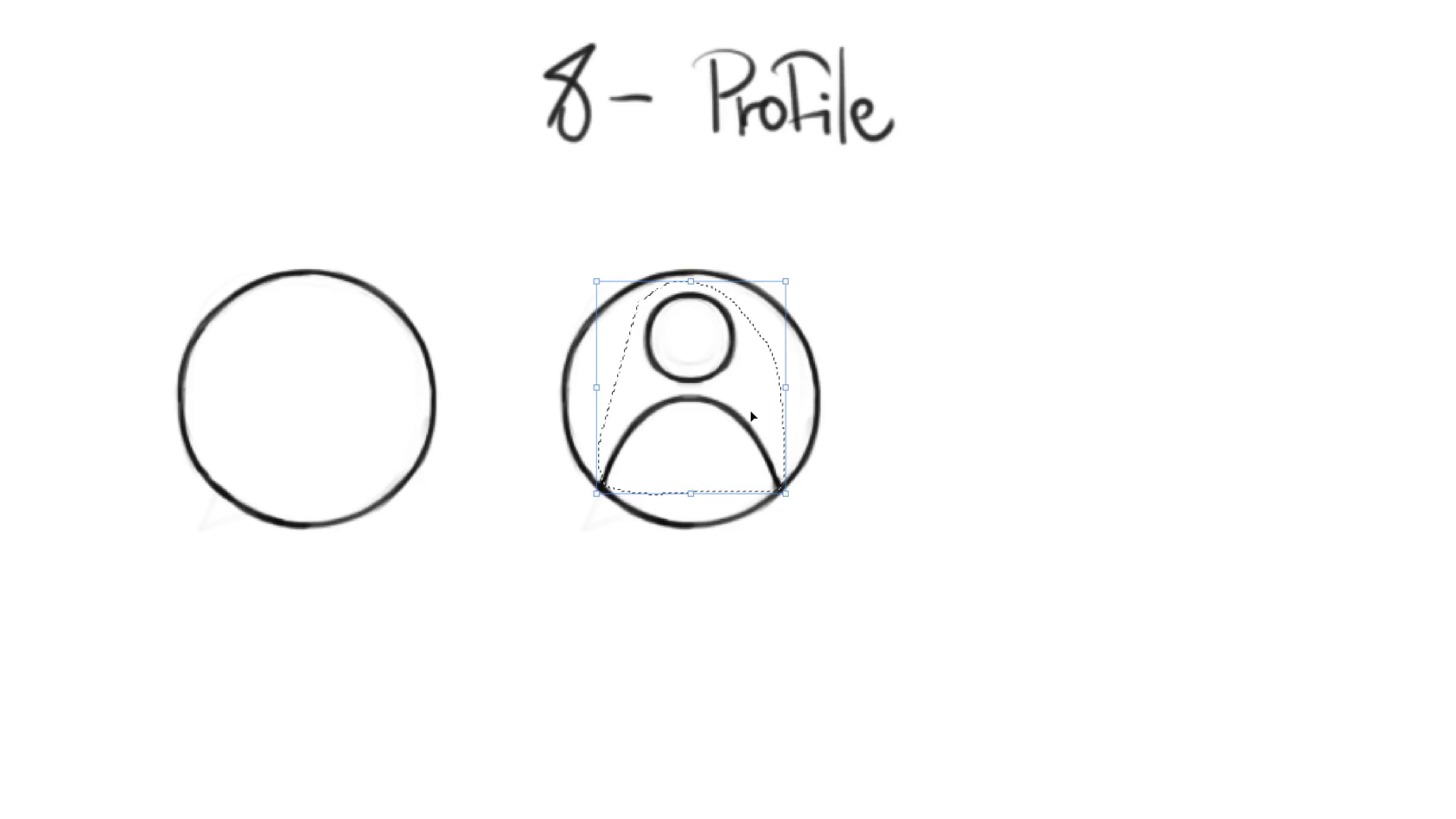 
hold_key(key=AltLeft, duration=1.52)
left_click_drag(start_coordinate=[788, 282], to_coordinate=[781, 282])
 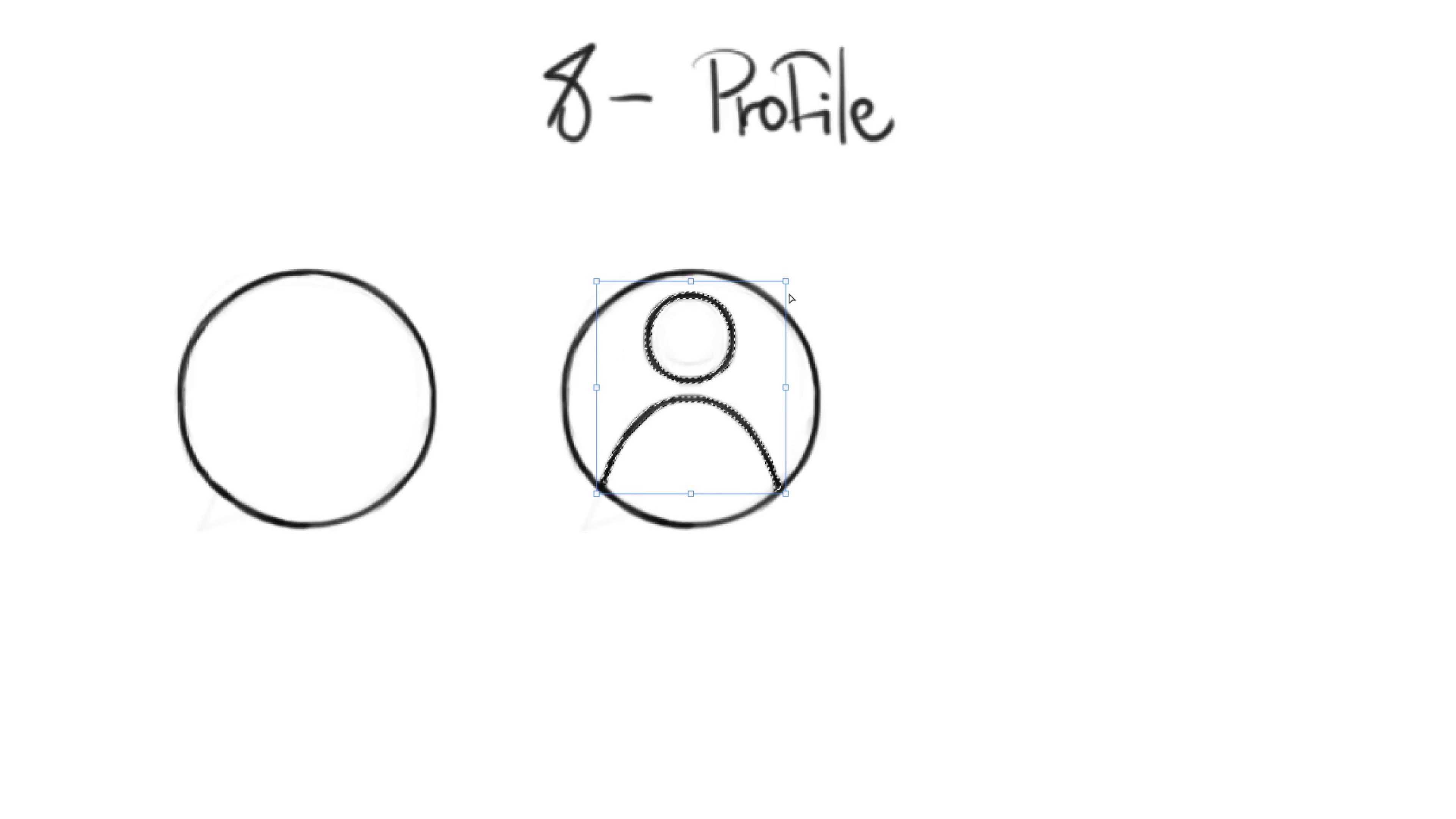 
hold_key(key=AltLeft, duration=1.52)
 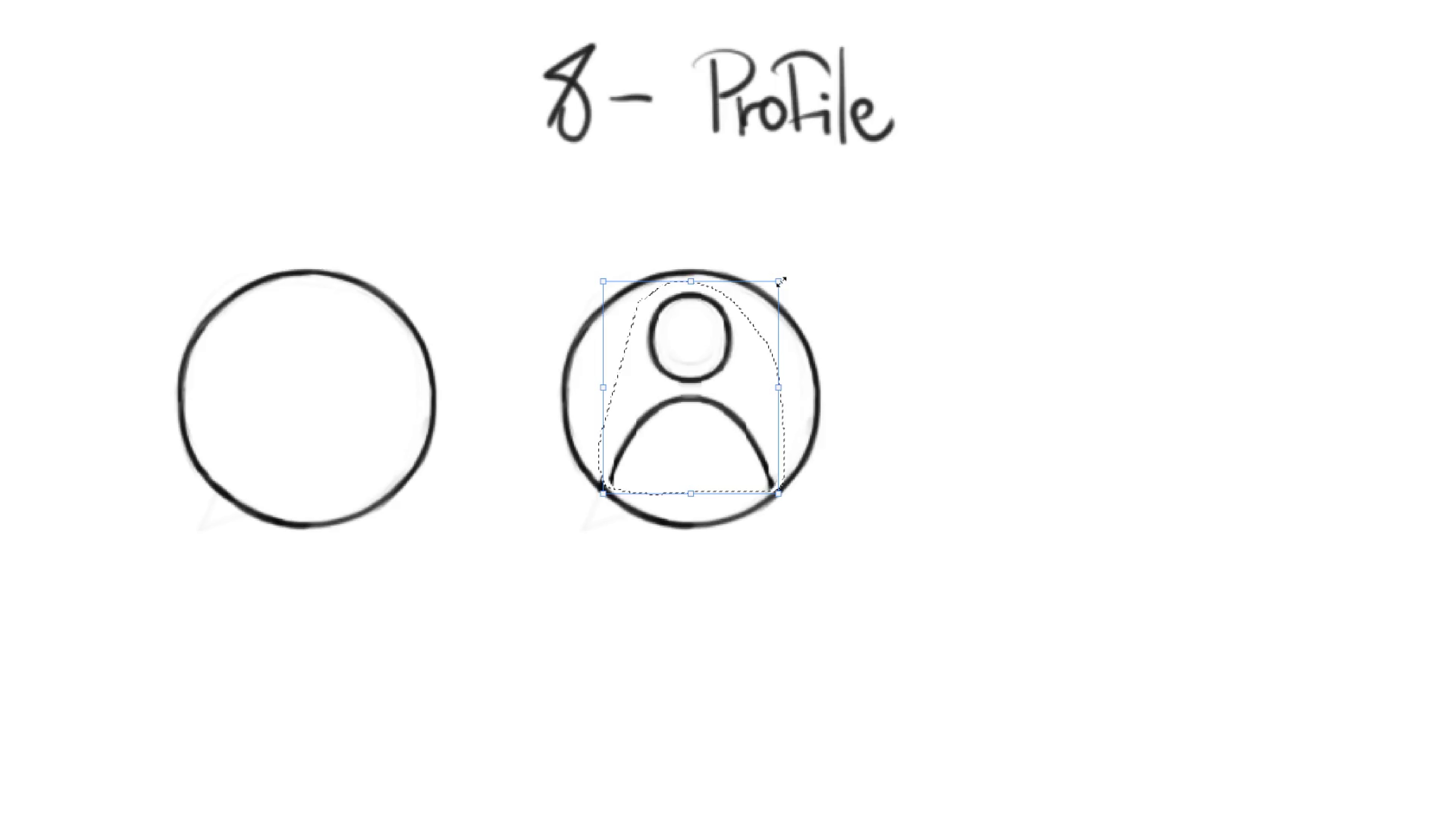 
key(Alt+AltLeft)
 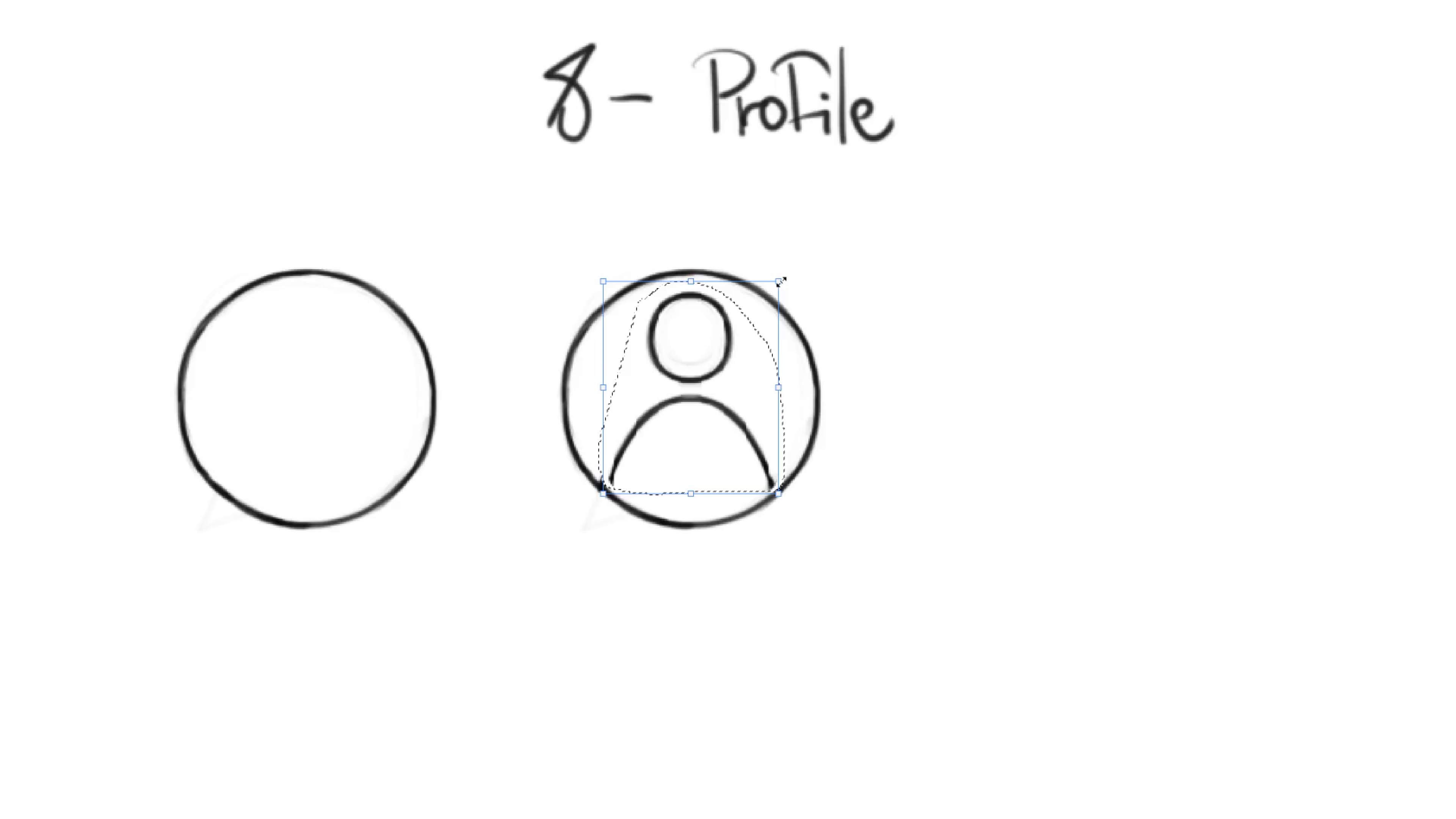 
key(Alt+AltLeft)
 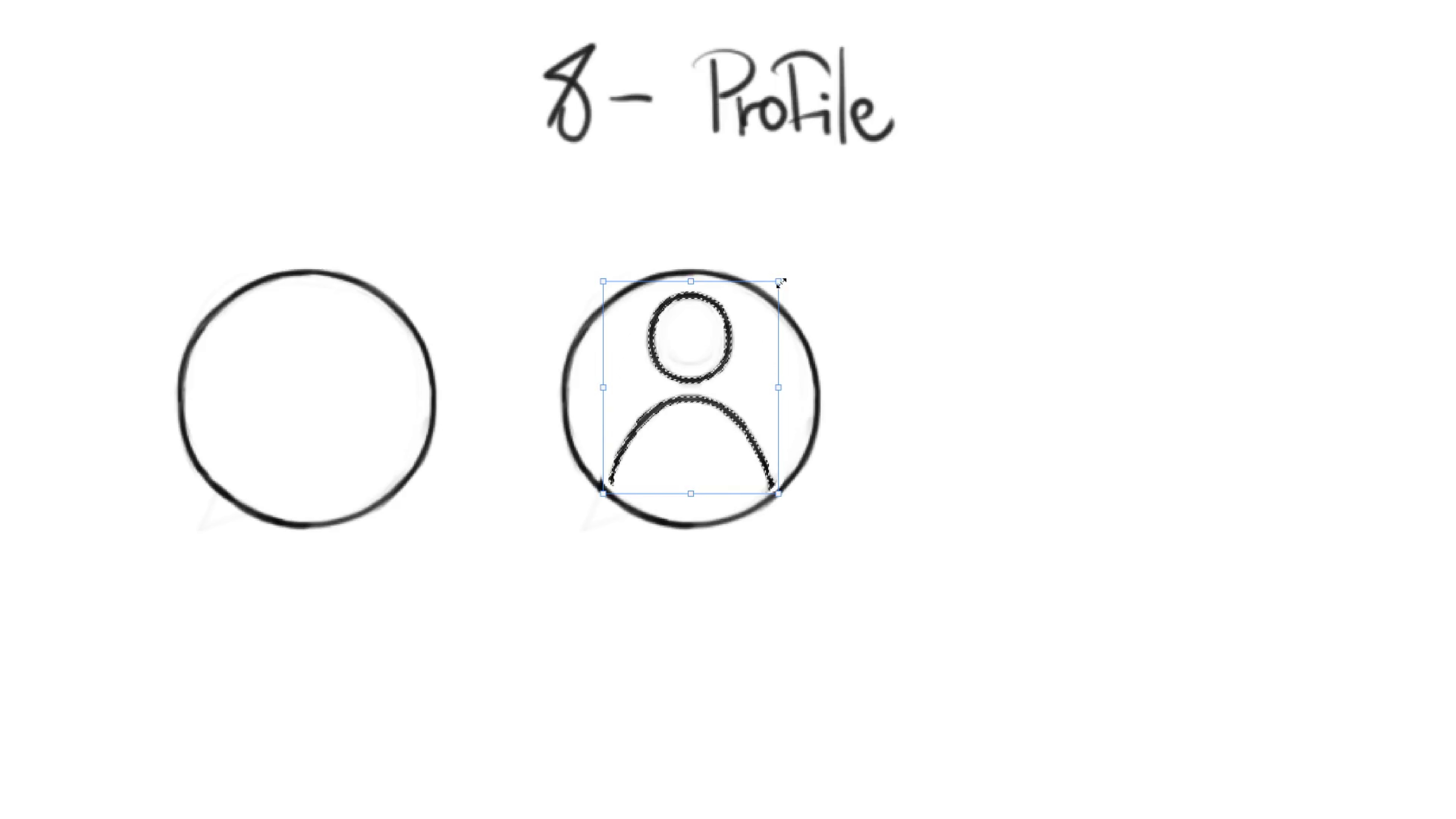 
key(Alt+AltLeft)
 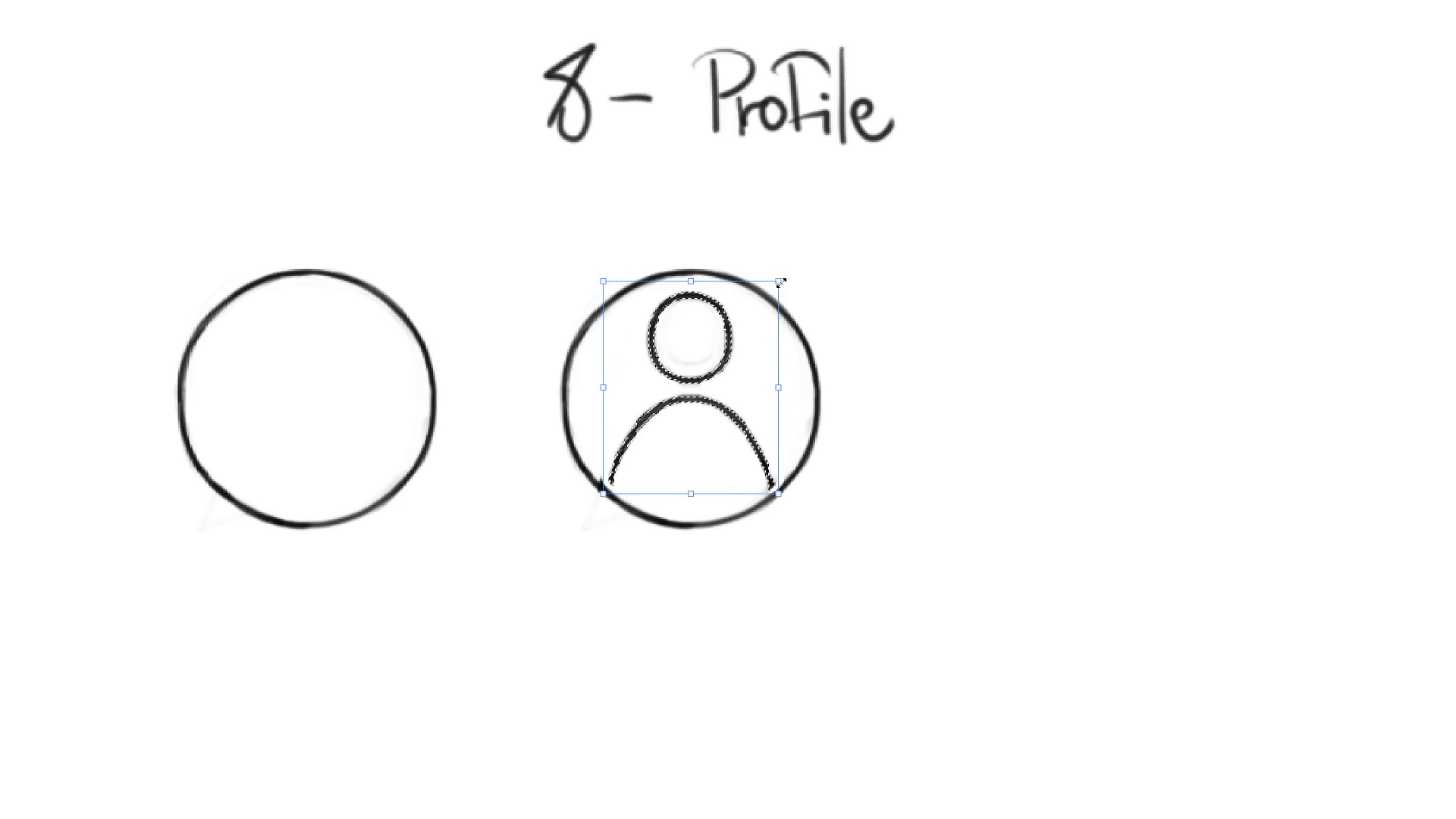 
key(Alt+AltLeft)
 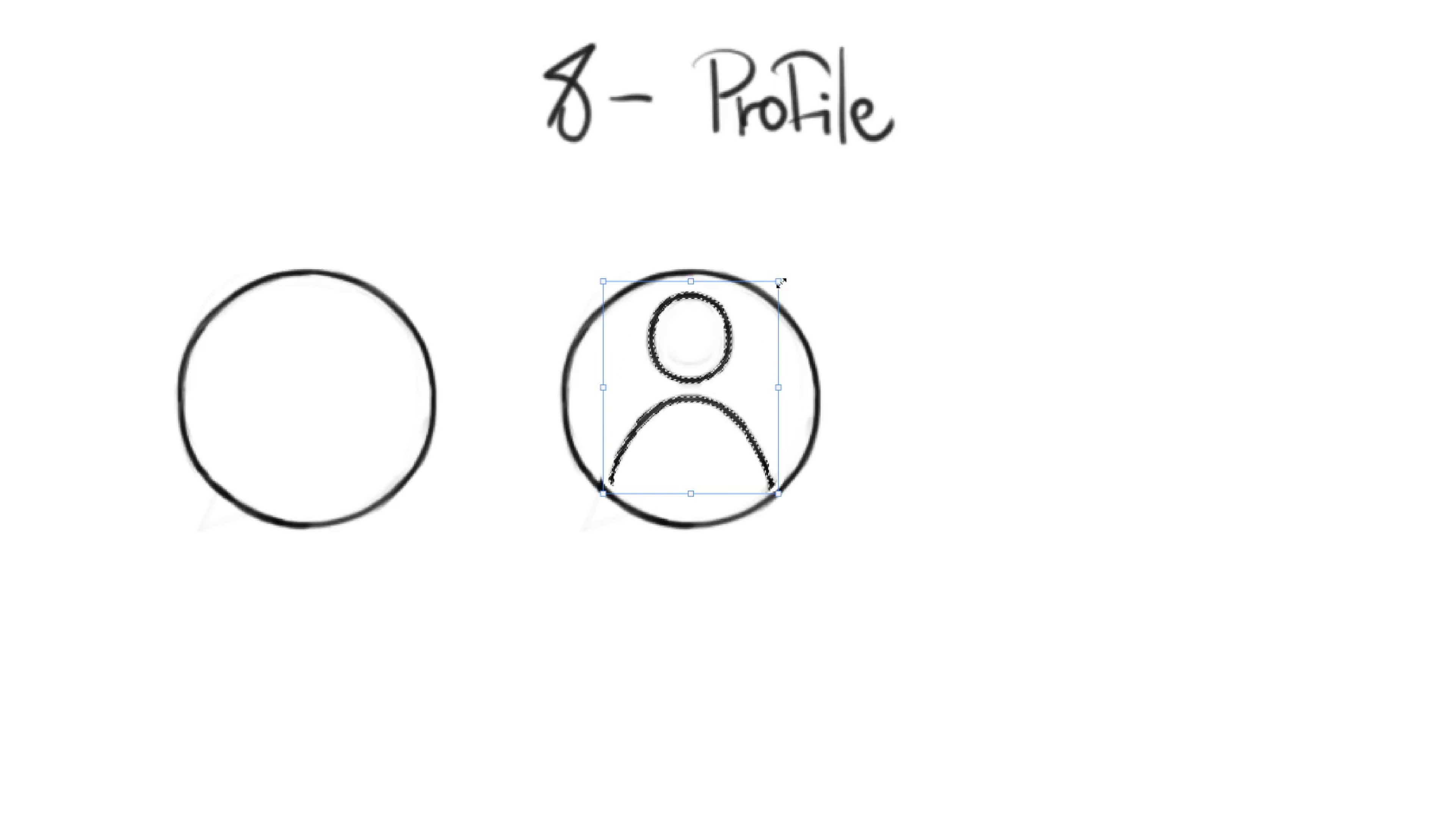 
key(Alt+AltLeft)
 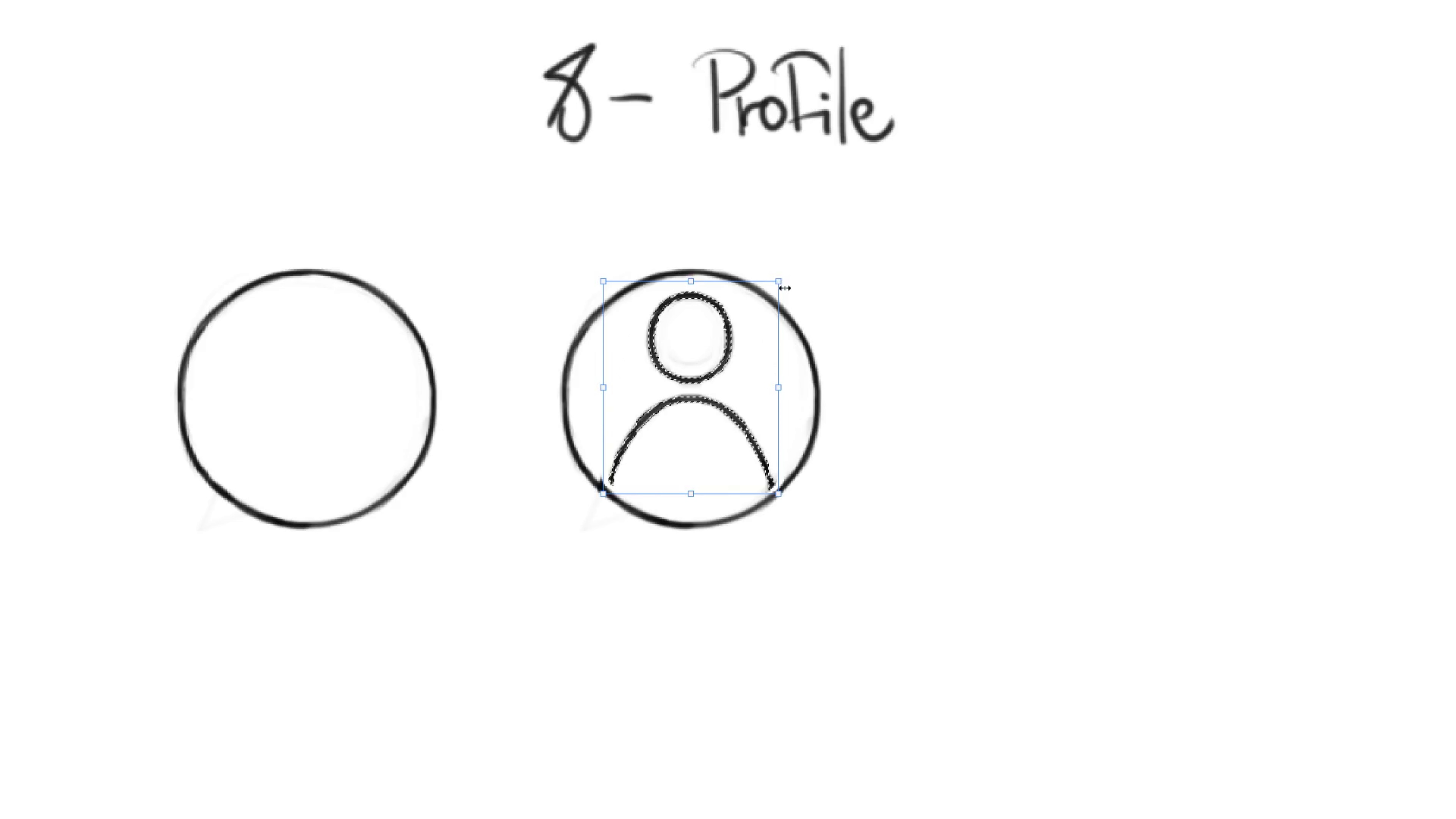 
key(Alt+AltLeft)
 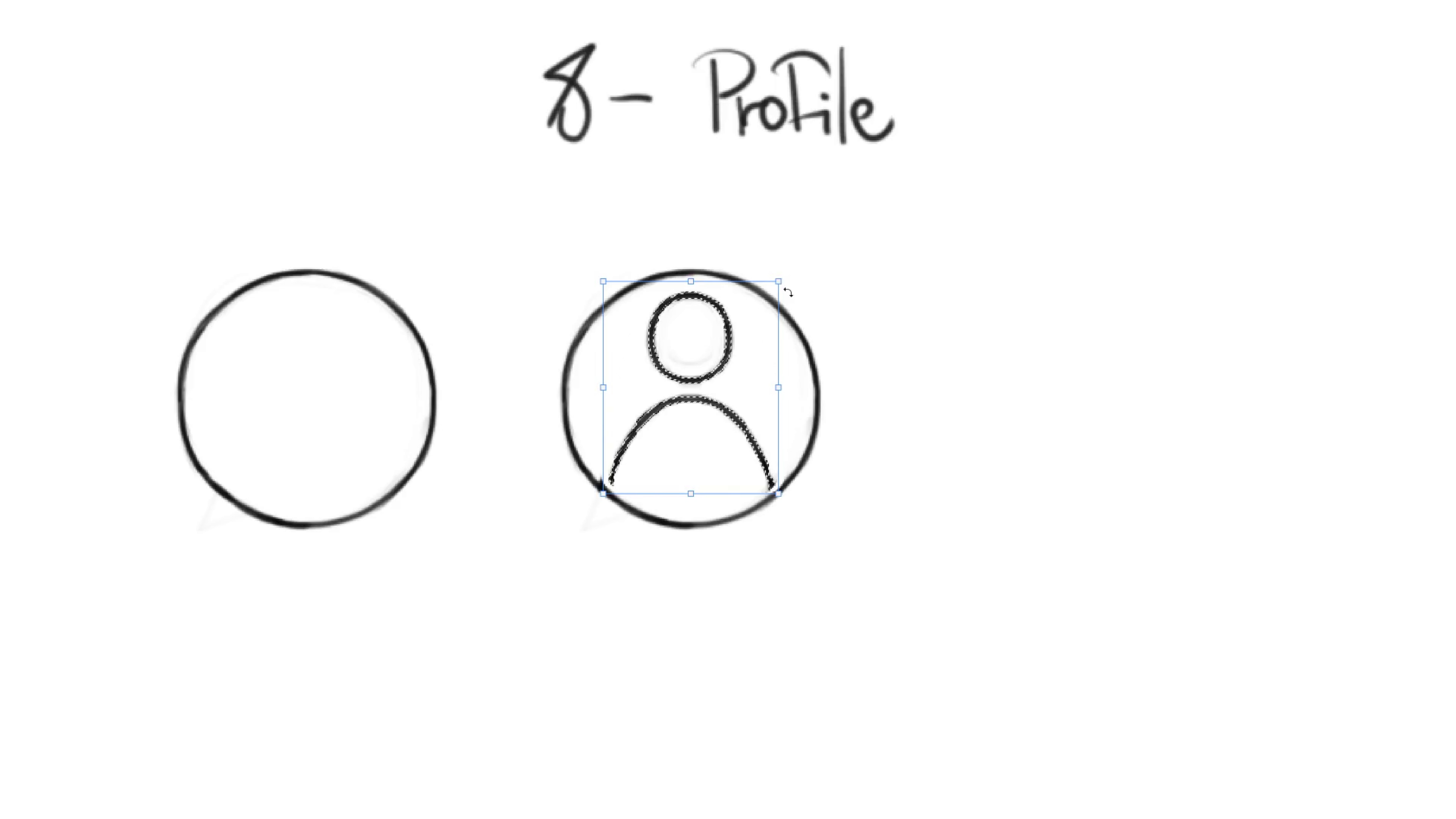 
key(Control+Z)
 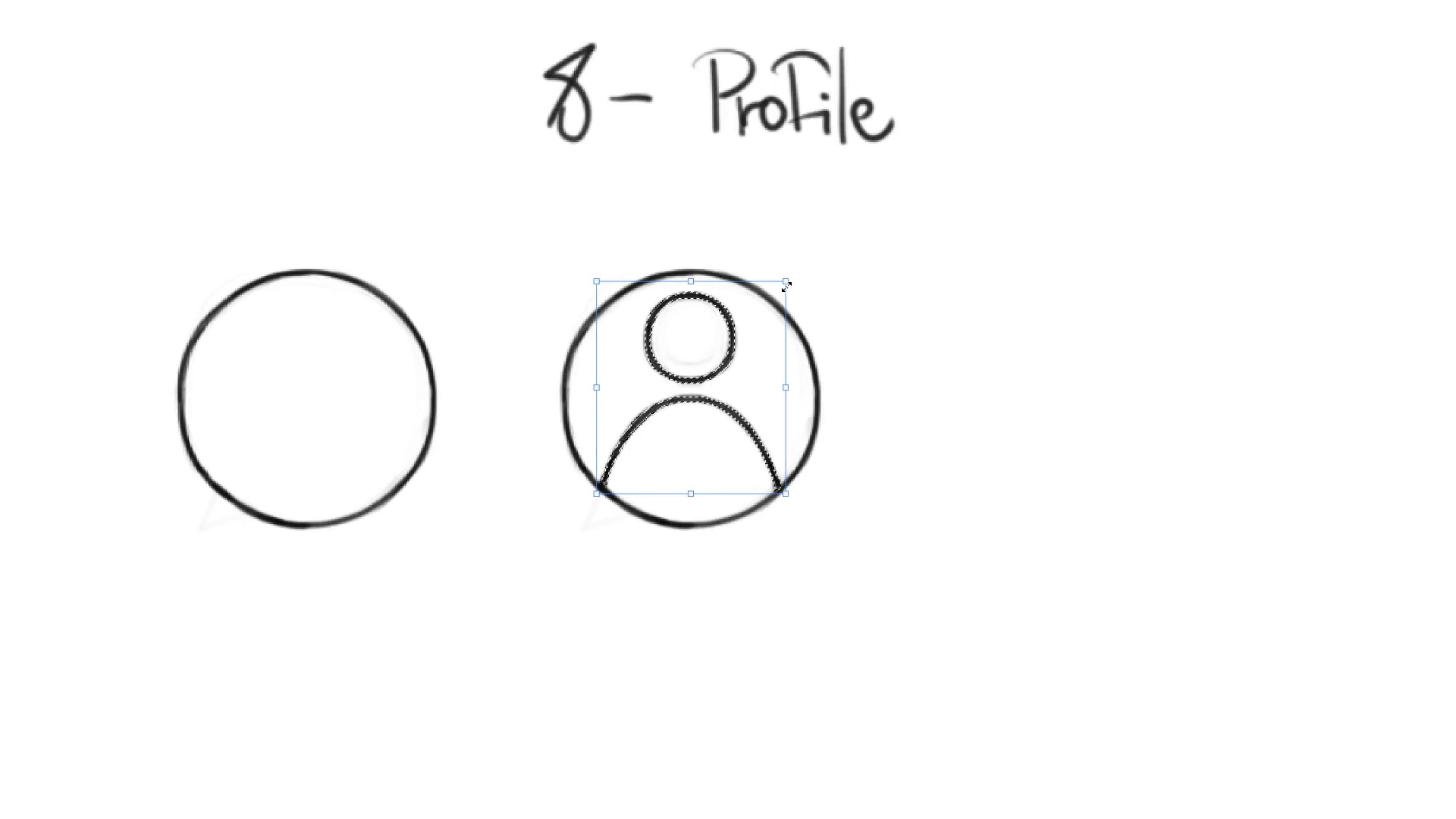 
left_click_drag(start_coordinate=[786, 286], to_coordinate=[774, 296])
 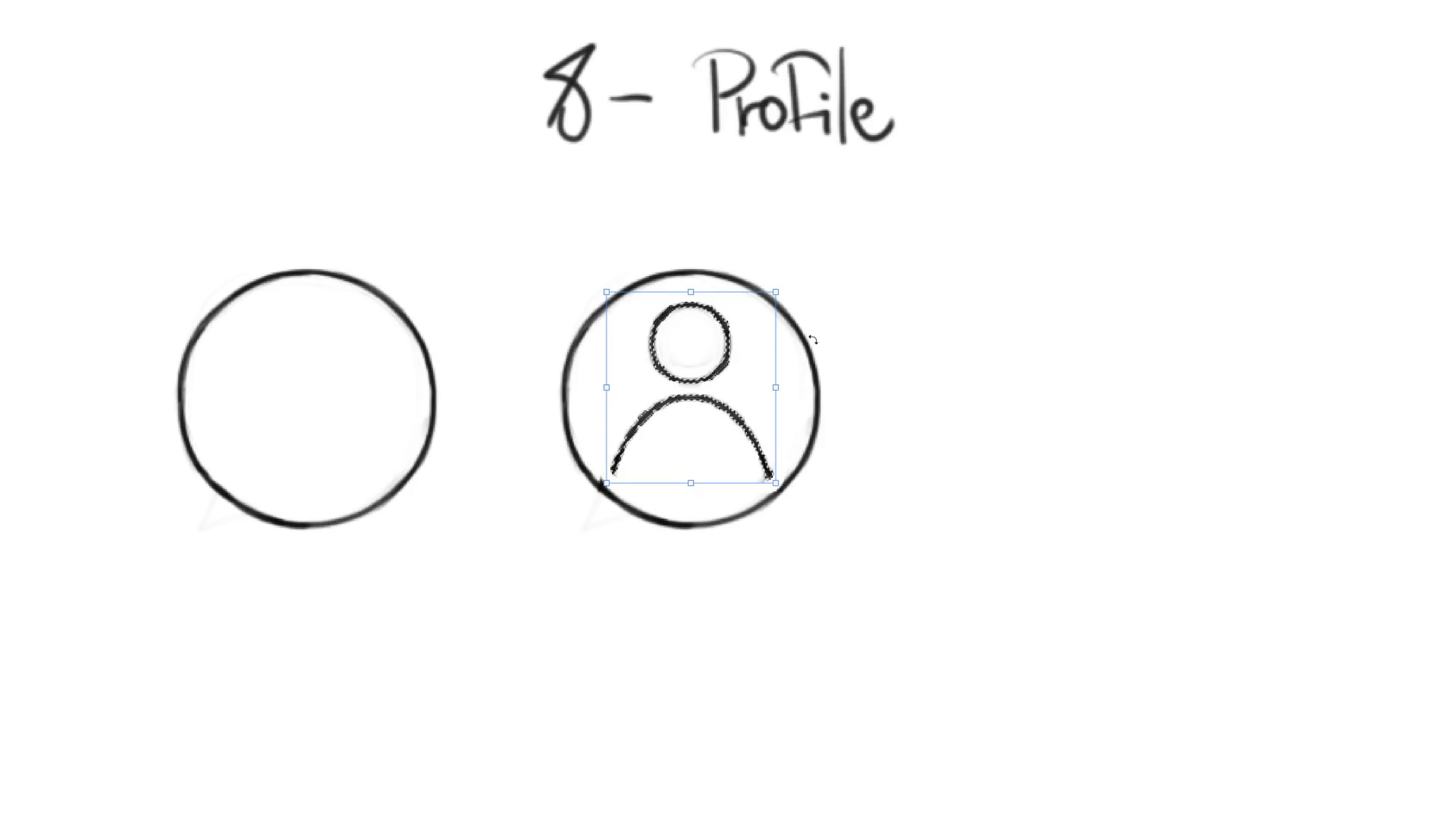 
hold_key(key=ShiftLeft, duration=3.42)
 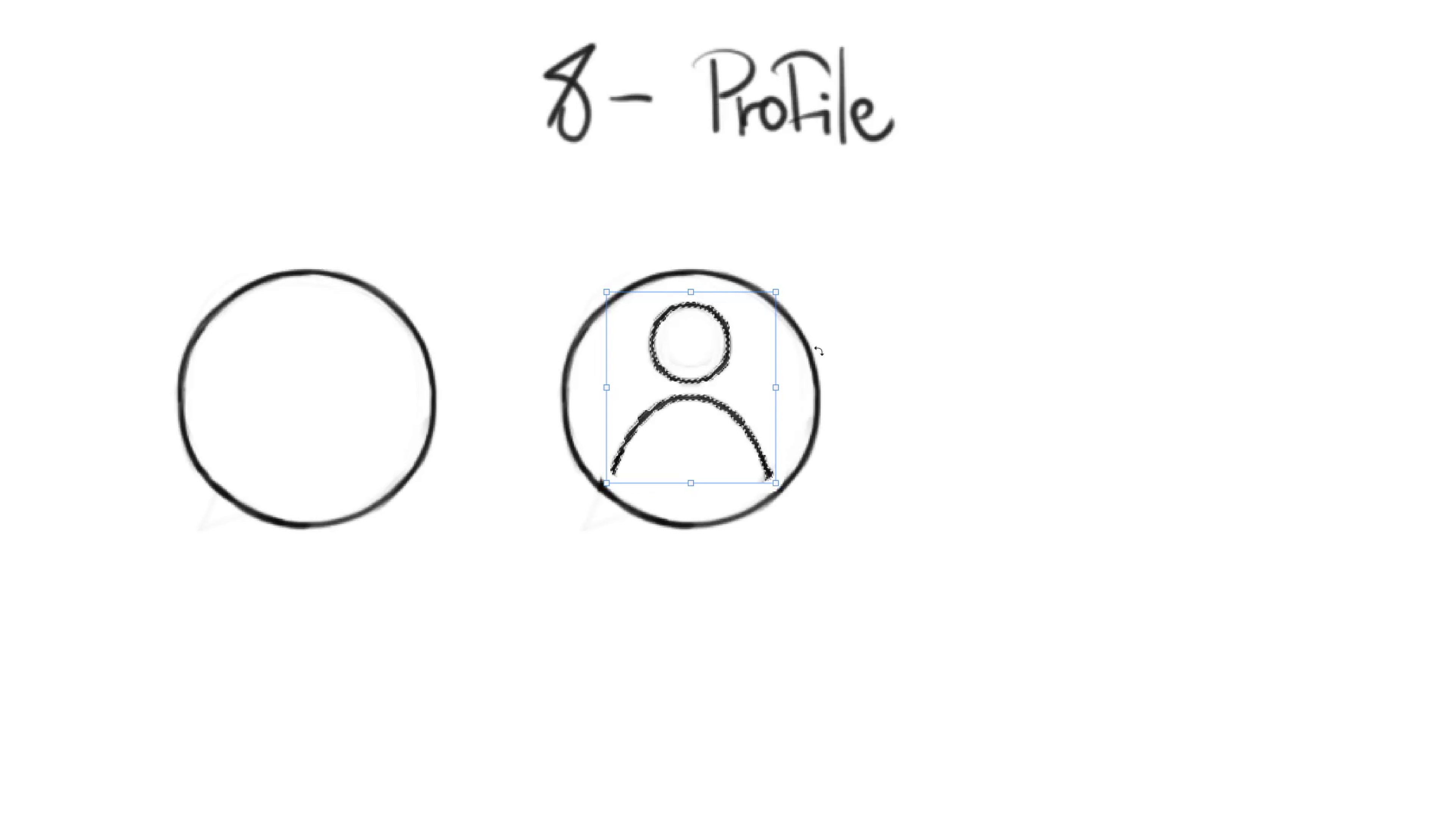 
hold_key(key=AltLeft, duration=1.52)
 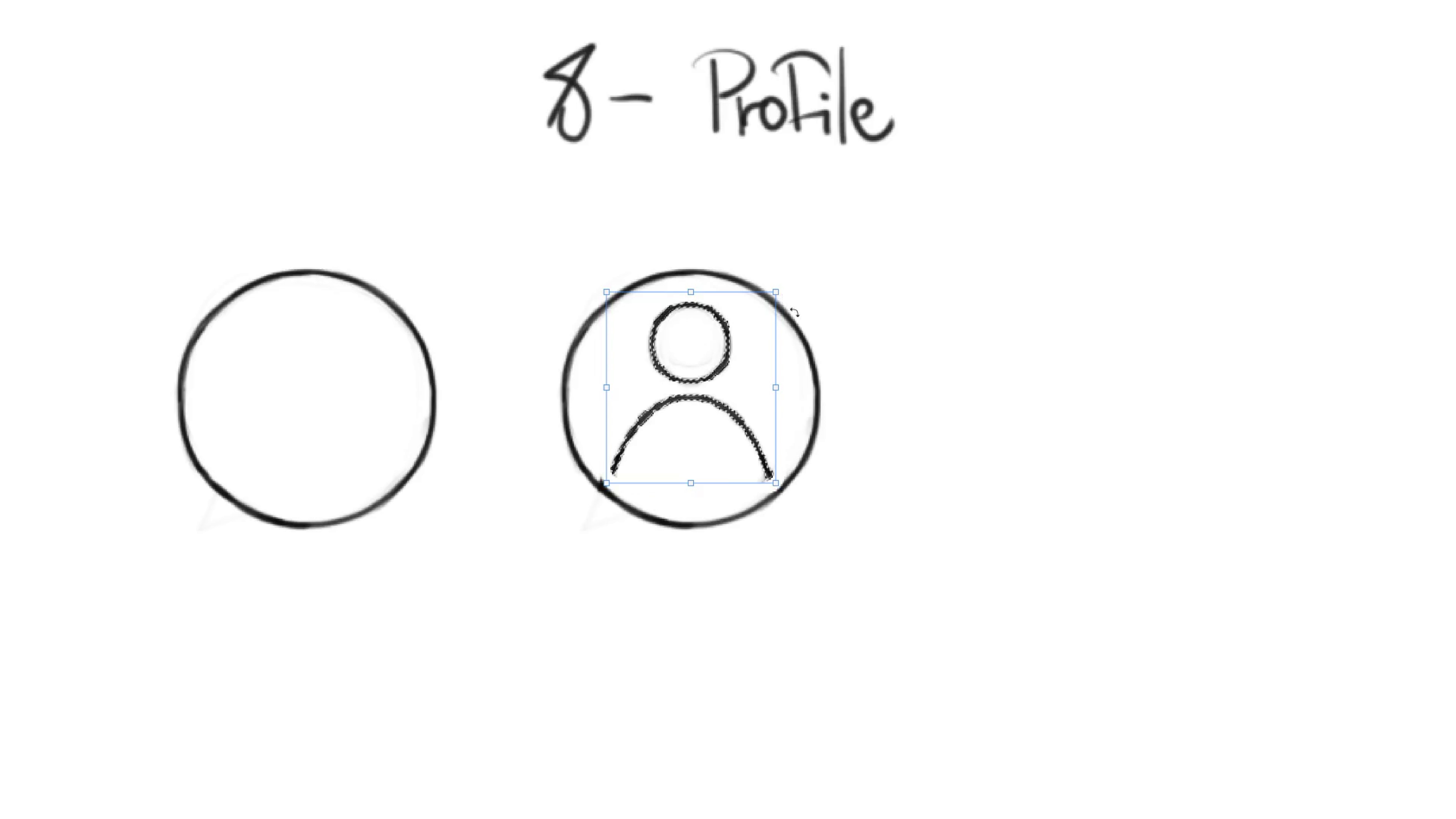 
hold_key(key=AltLeft, duration=0.34)
 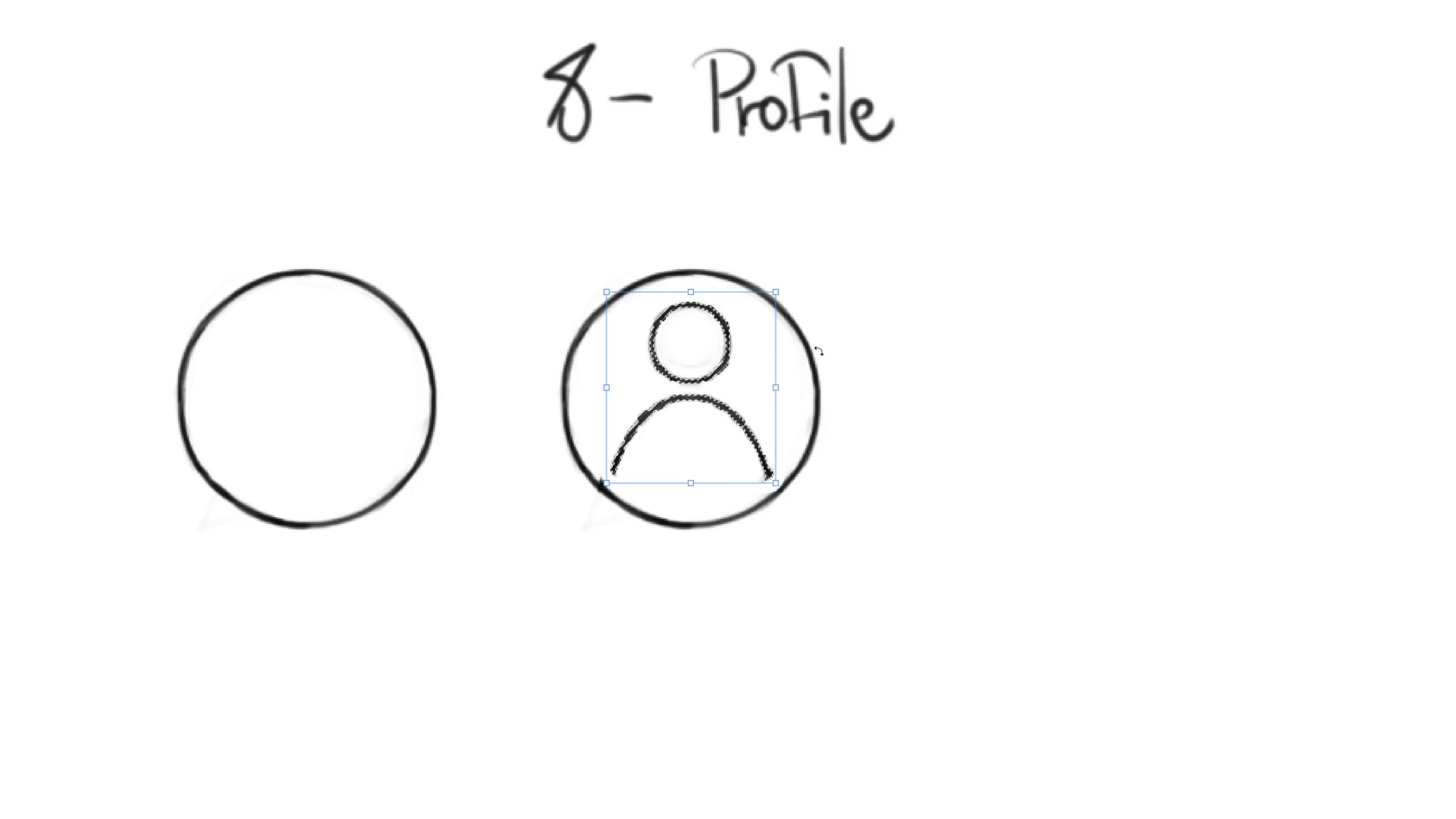 
key(V)
 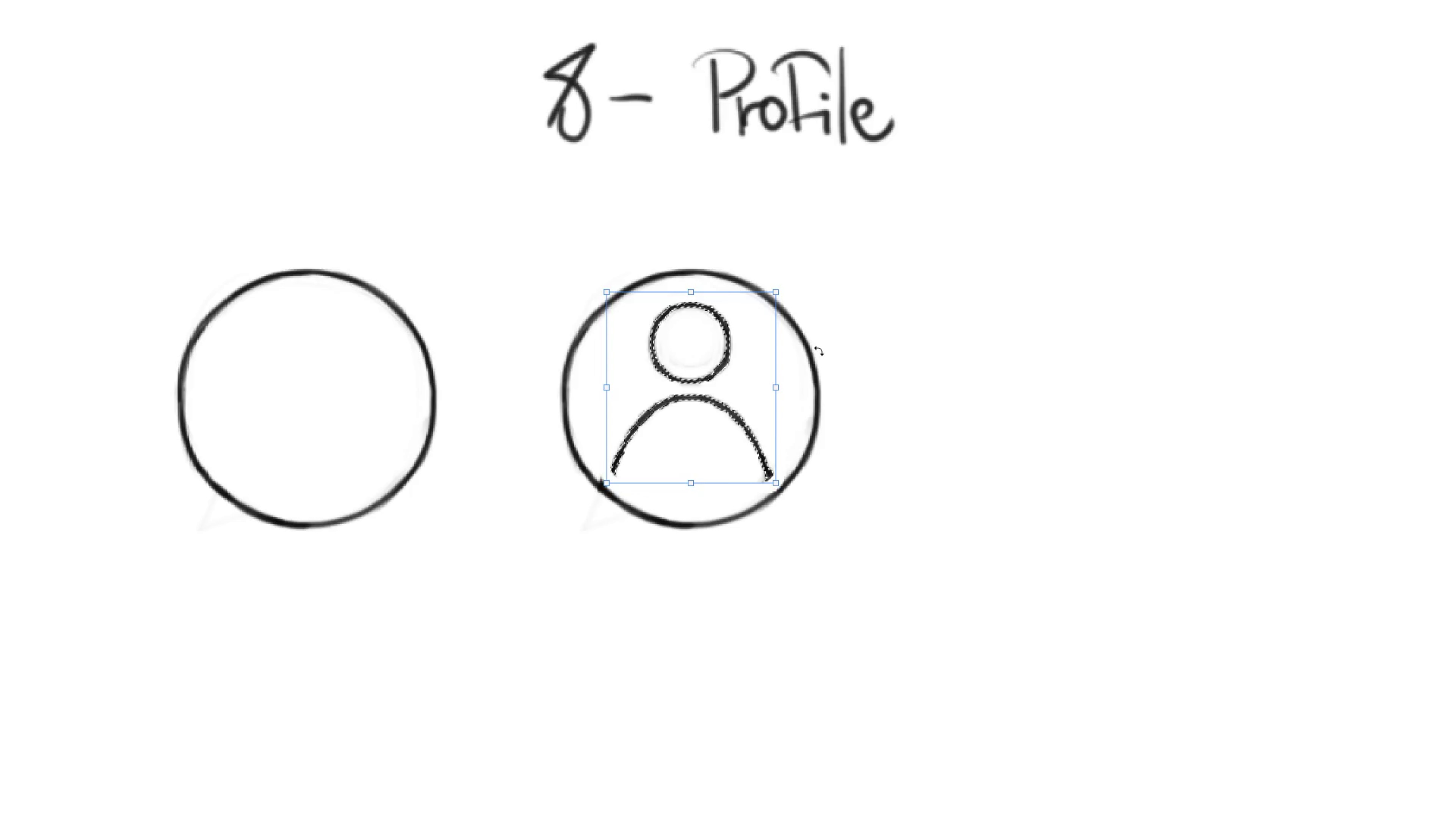 
key(Shift+ArrowDown)
 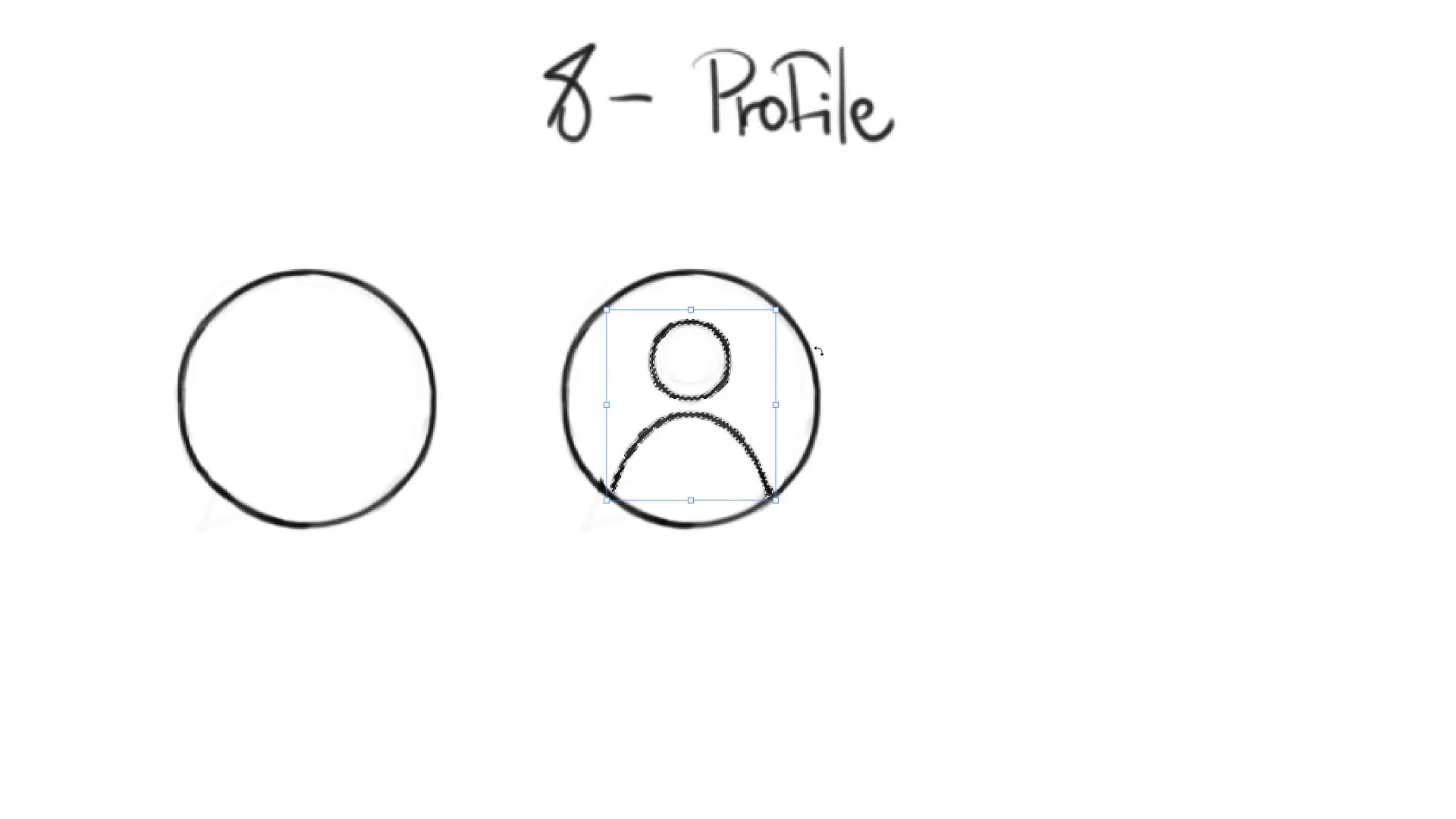 
key(ArrowUp)
 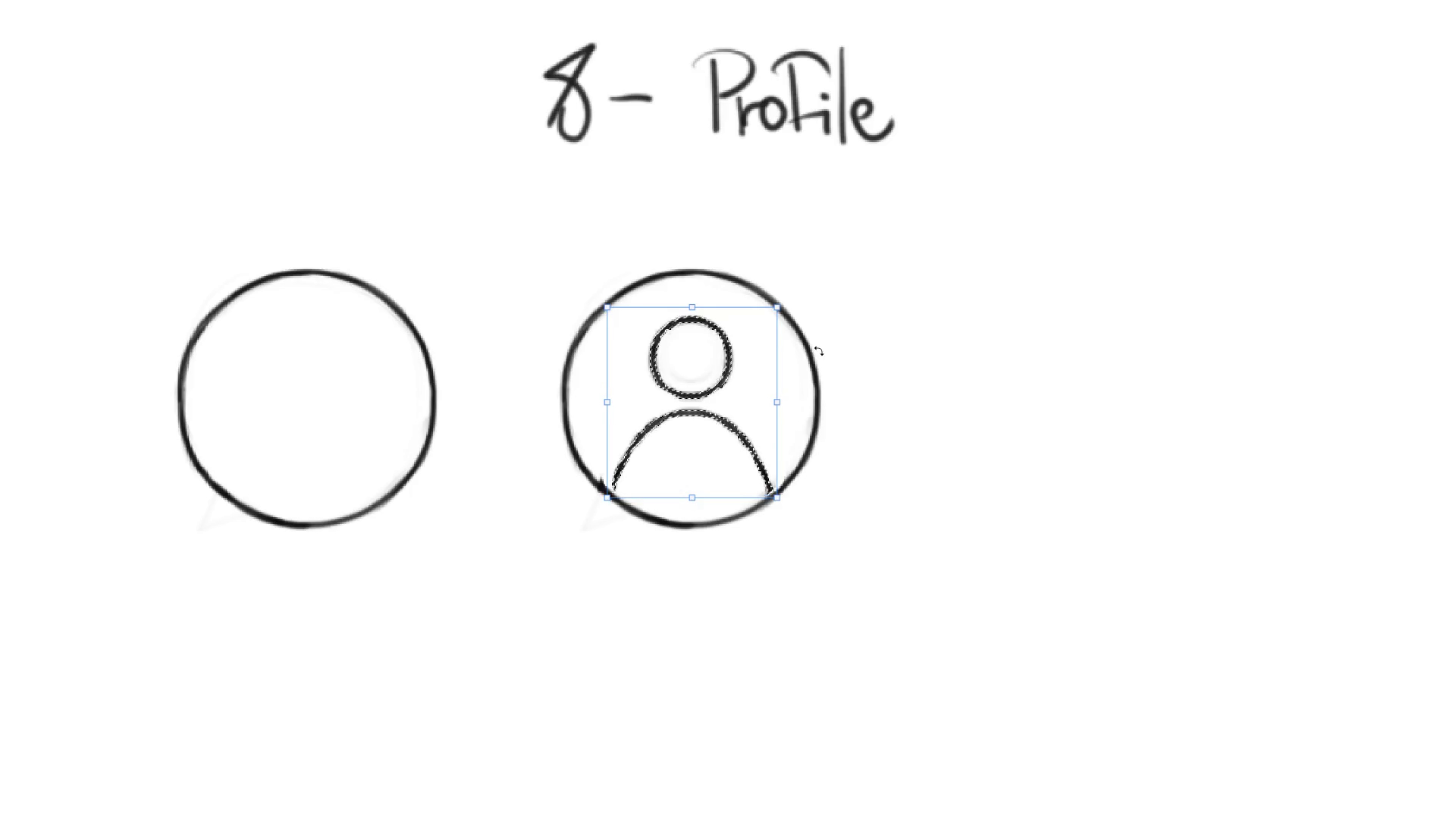 
key(ArrowUp)
 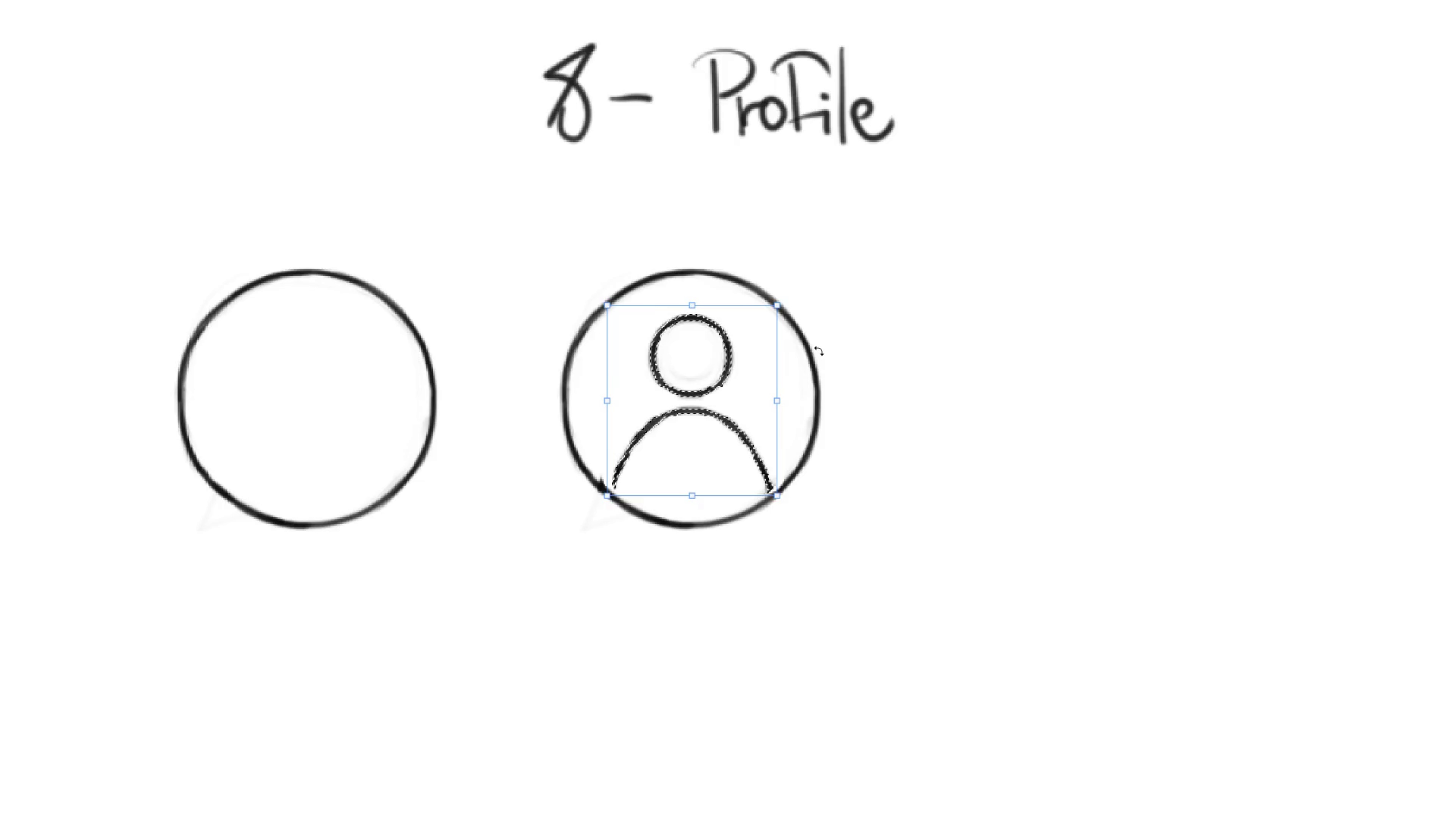 
key(ArrowDown)
 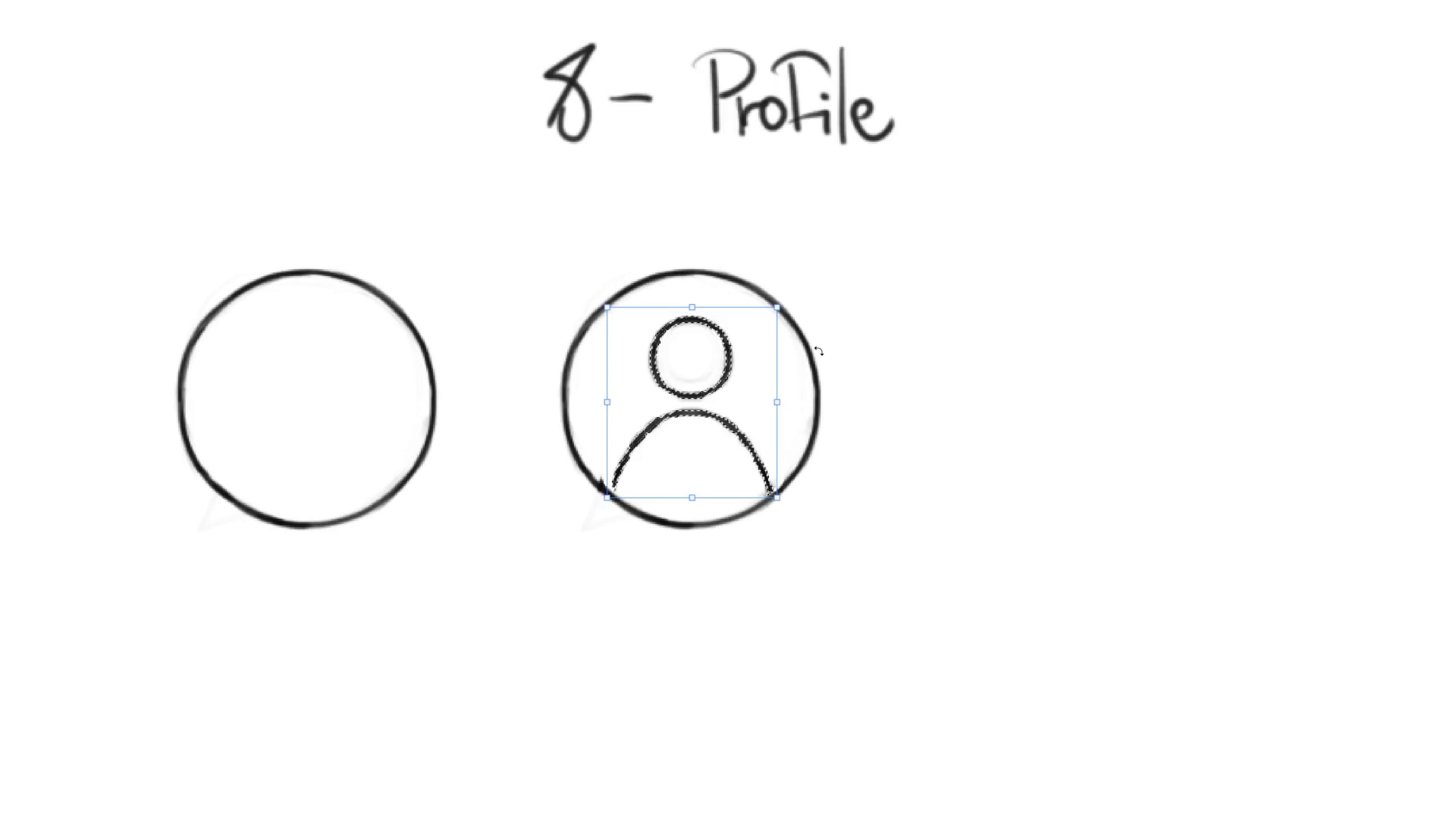 
key(ArrowUp)
 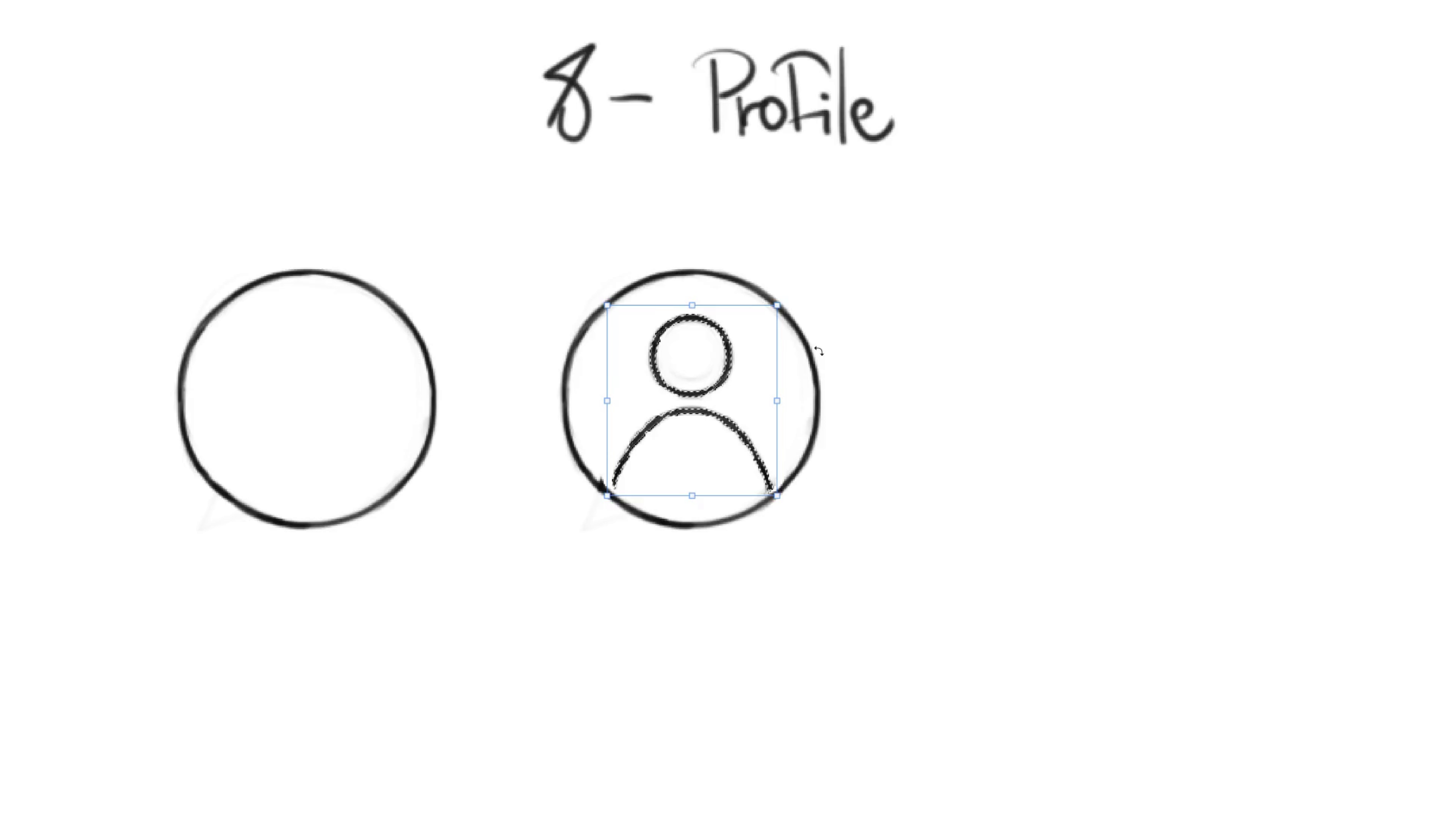 
key(ArrowDown)
 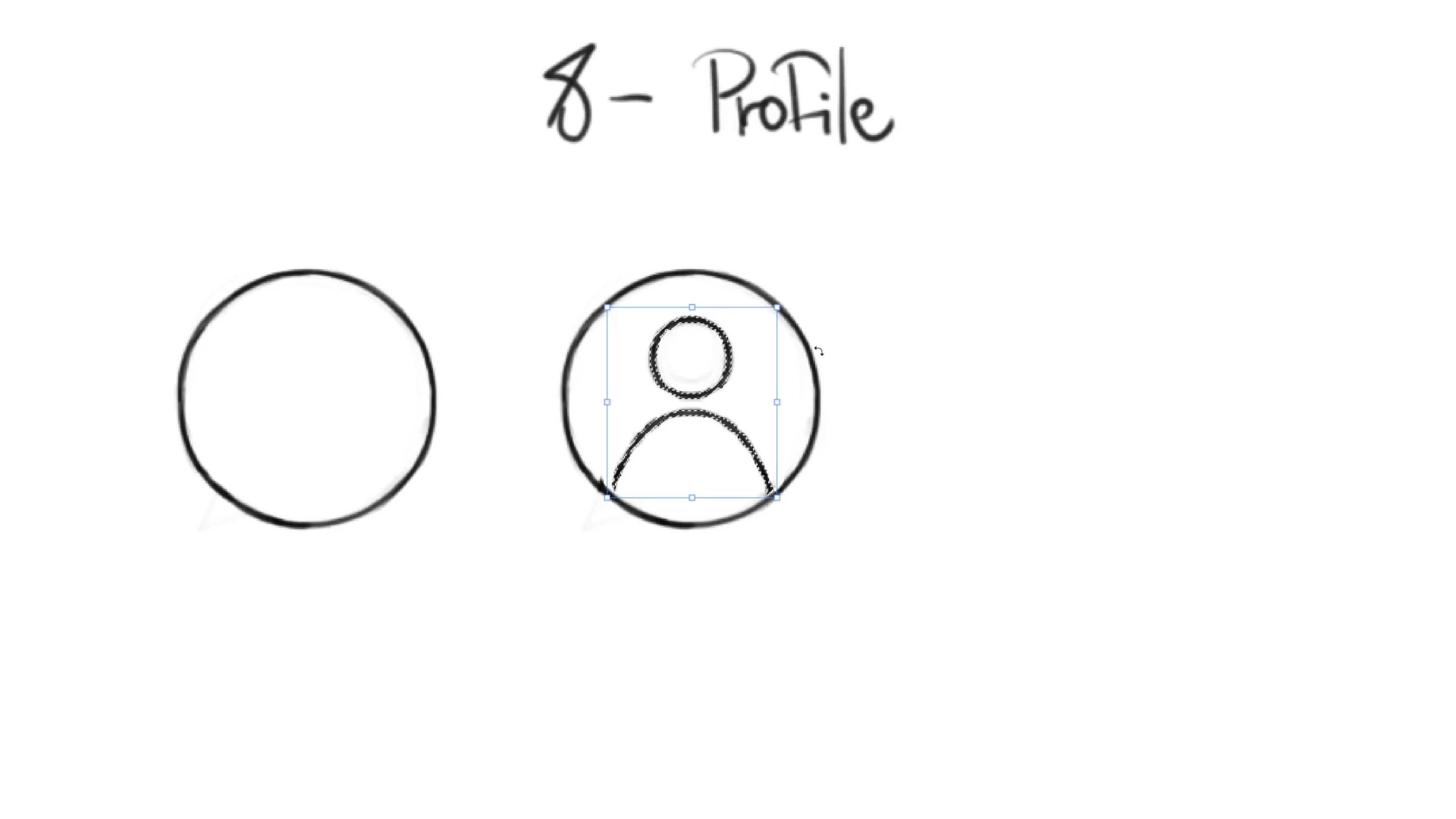 
key(ArrowDown)
 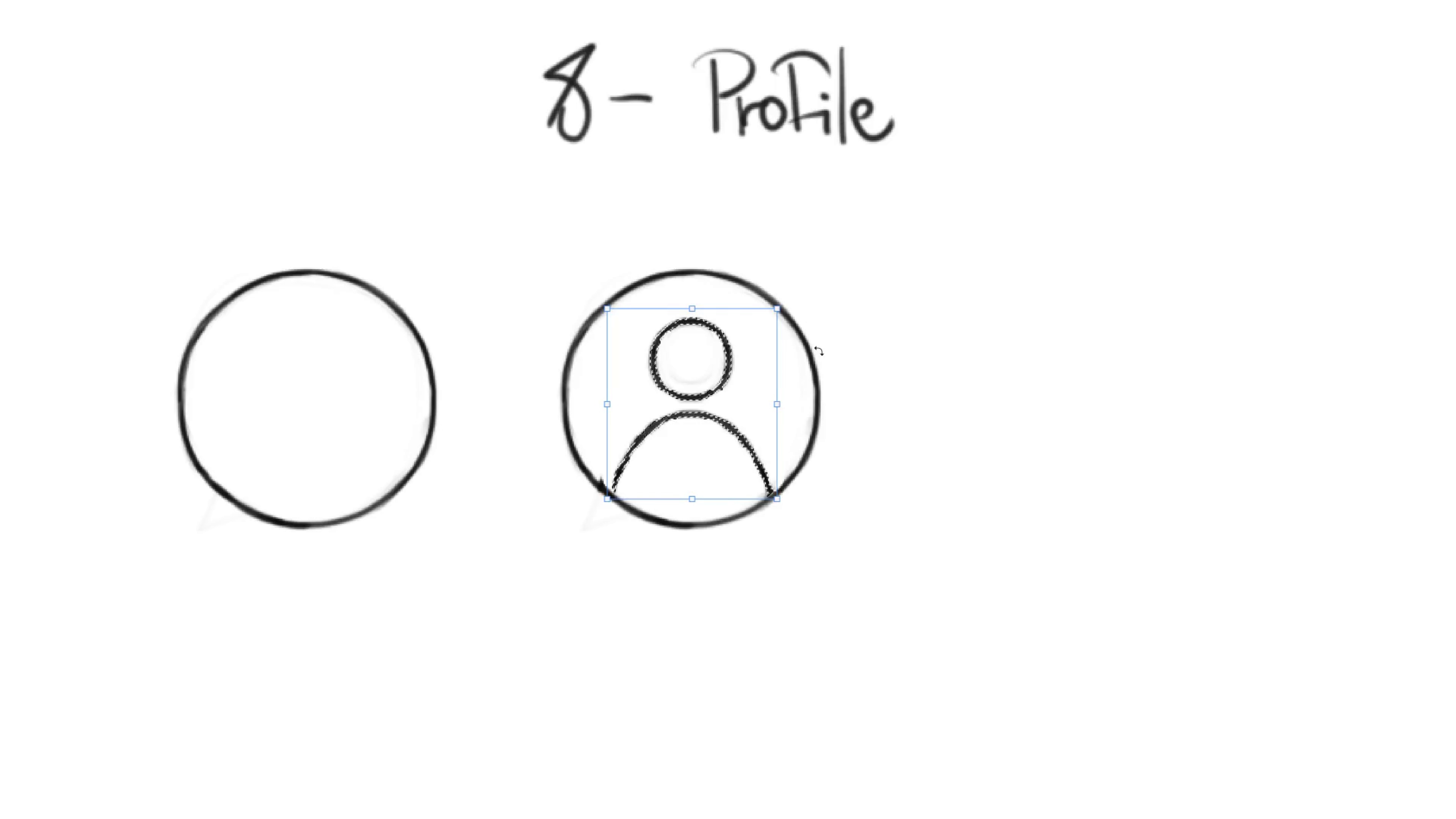 
key(ArrowUp)
 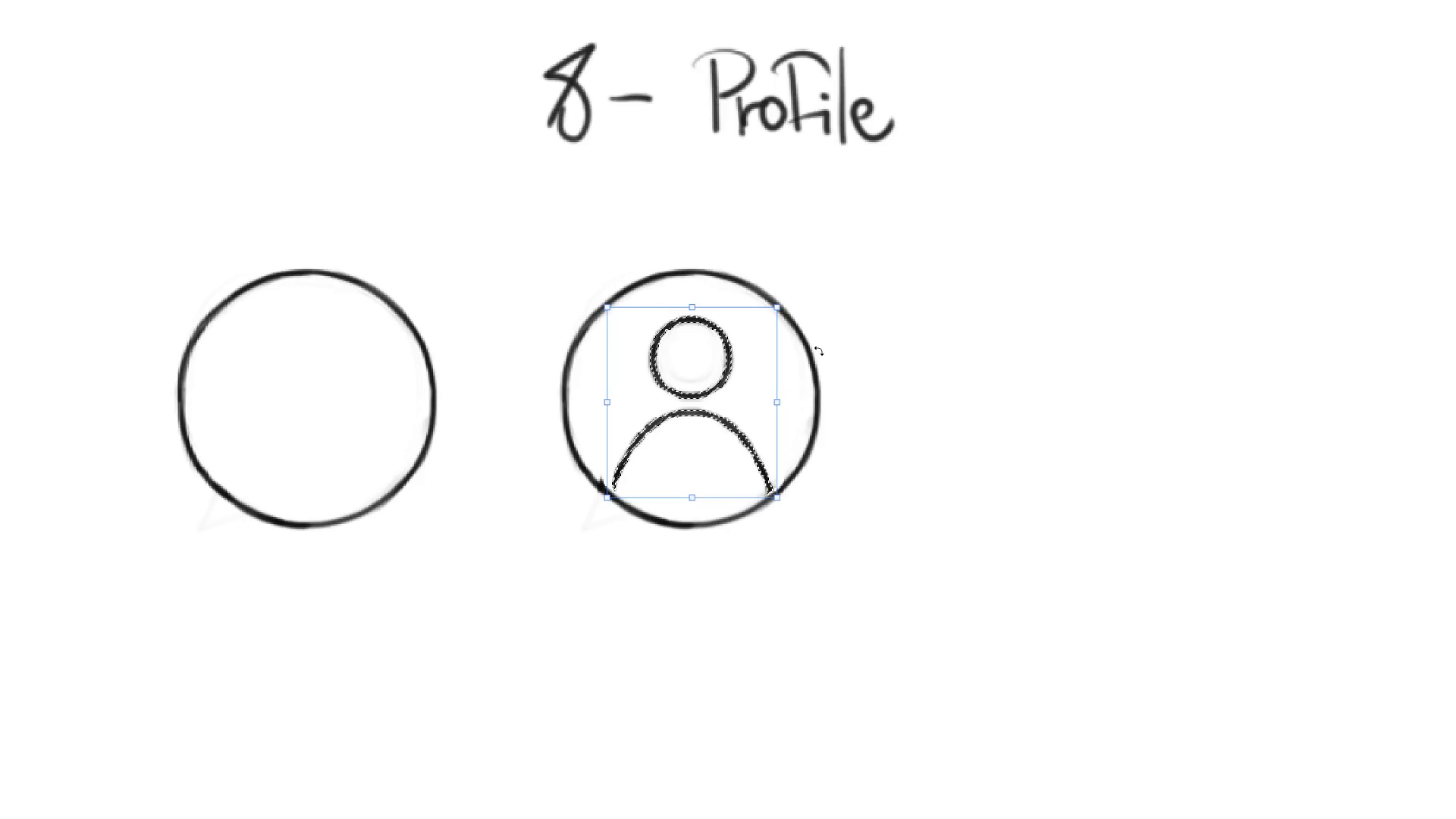 
key(Control+D)
 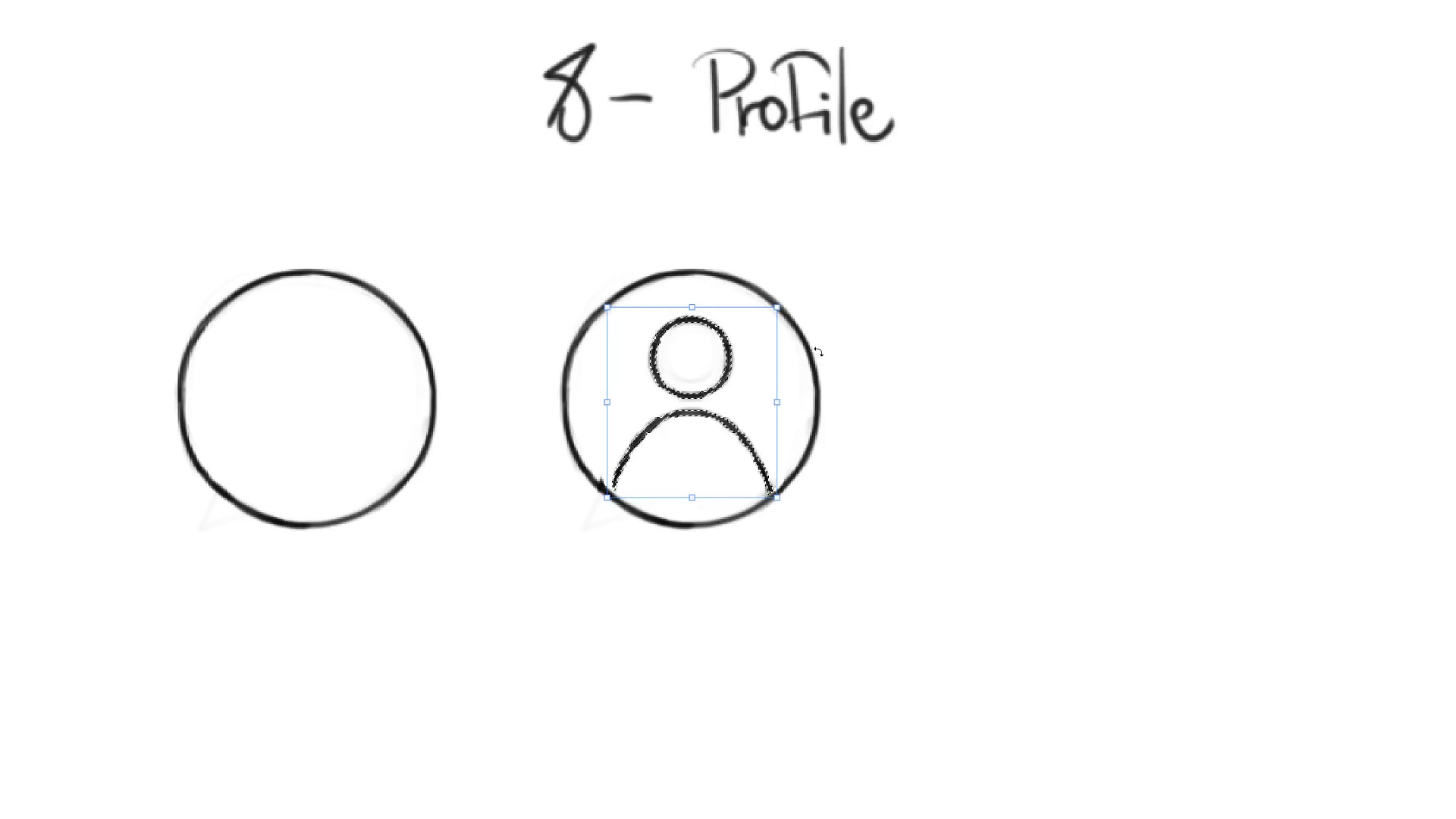 
hold_key(key=ShiftLeft, duration=1.53)
left_click_drag(start_coordinate=[699, 306], to_coordinate=[701, 298])
 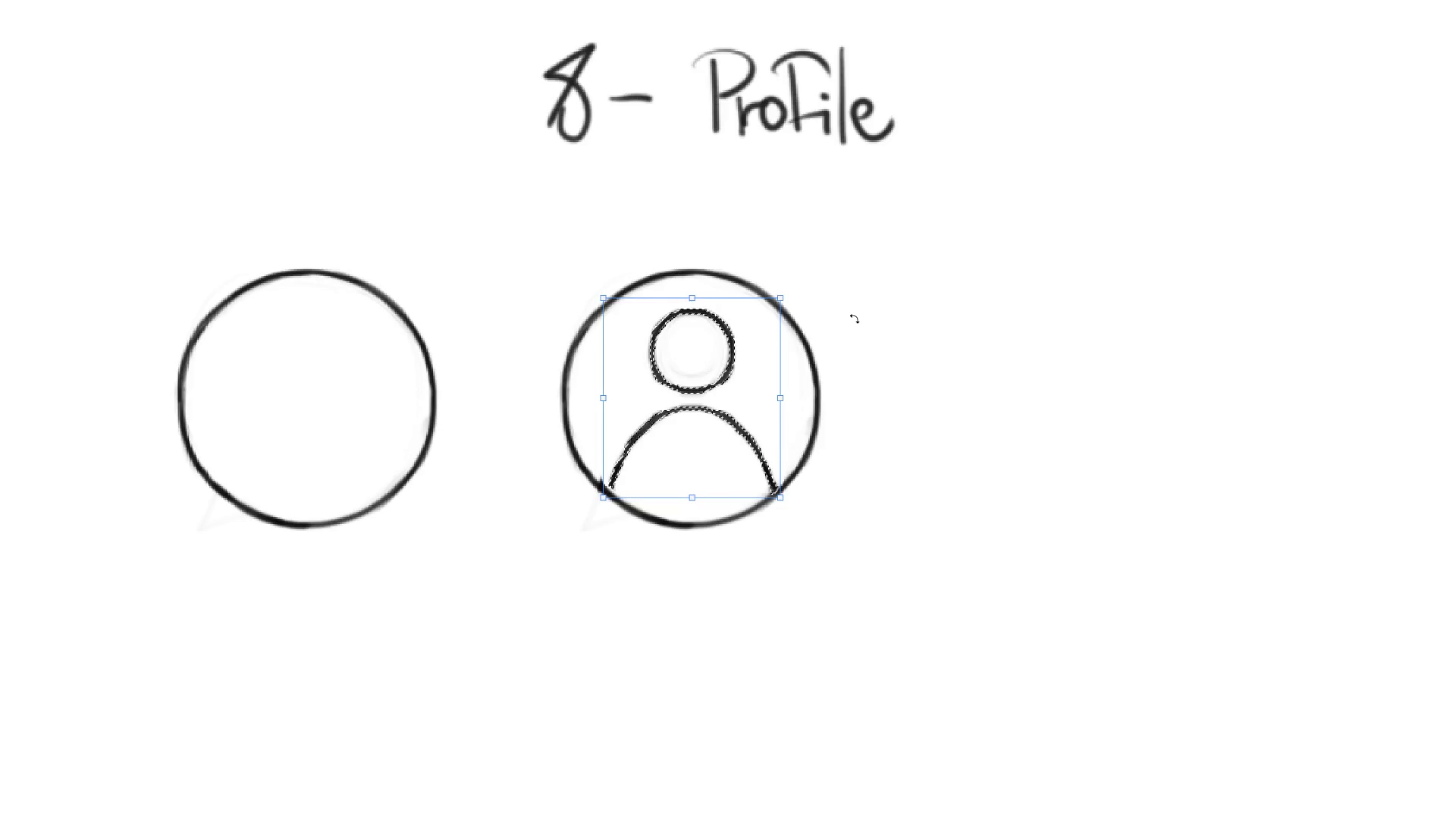 
hold_key(key=ShiftLeft, duration=1.52)
 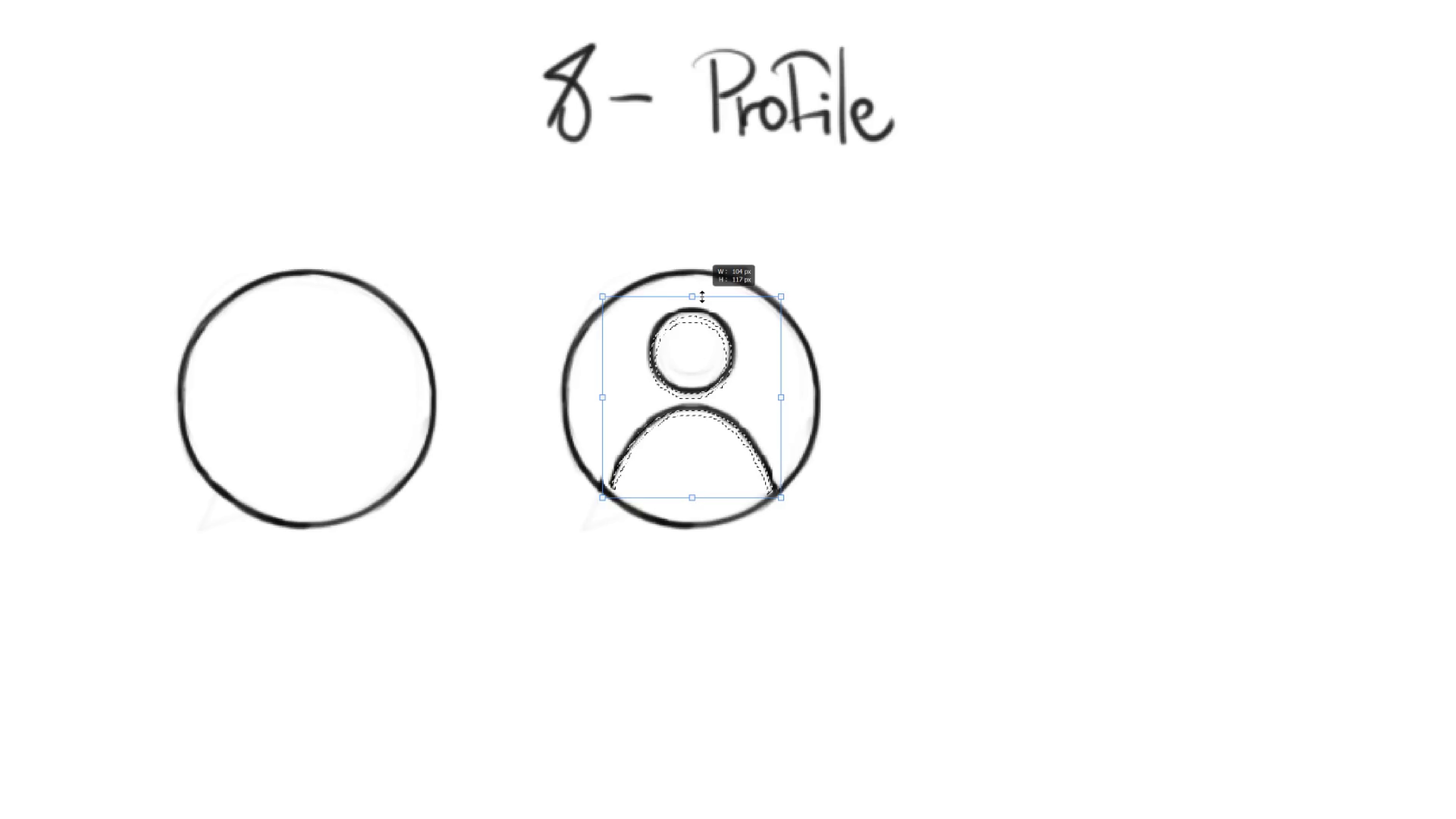 
hold_key(key=ShiftLeft, duration=1.51)
 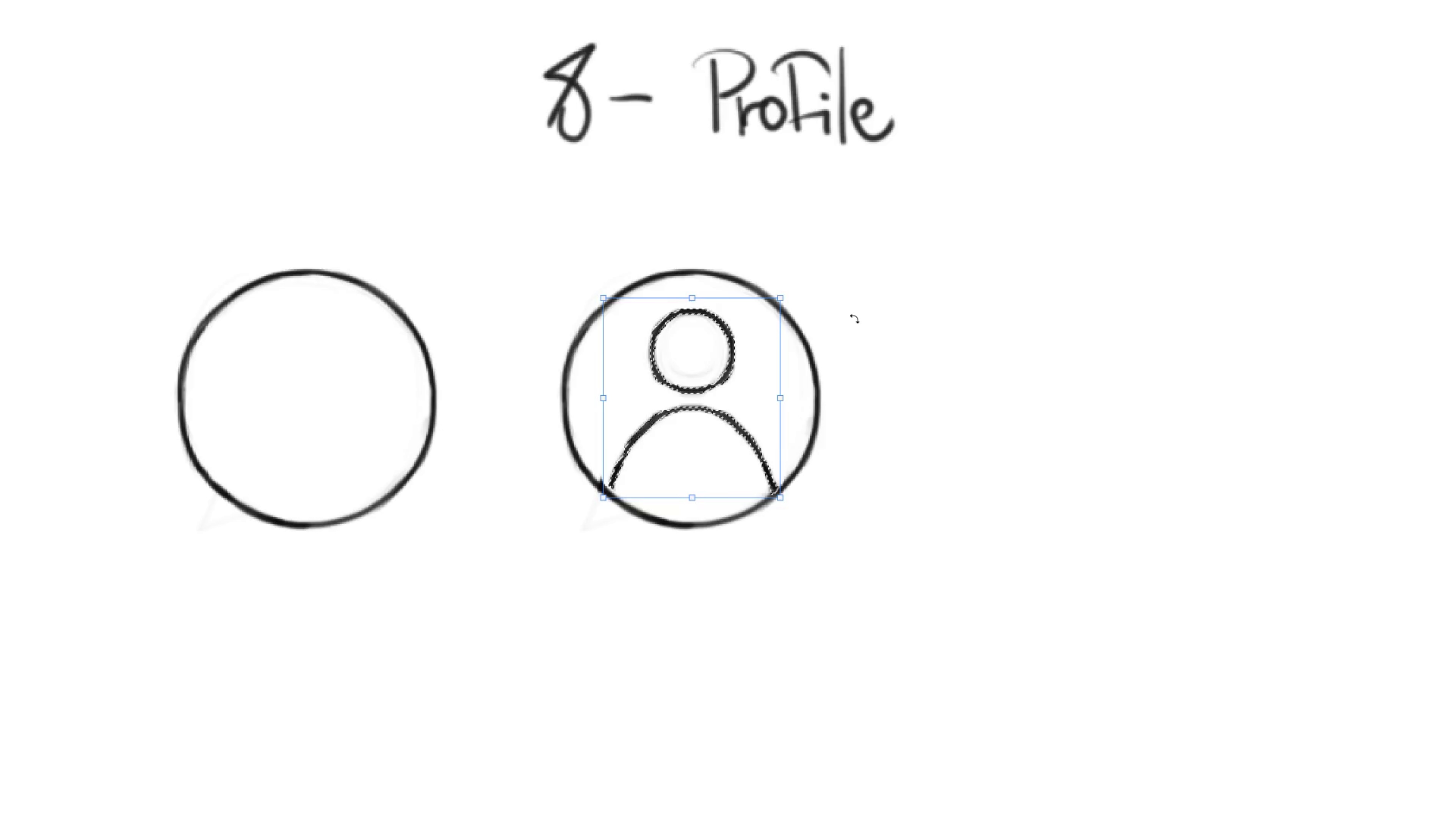 
hold_key(key=ShiftLeft, duration=0.34)
 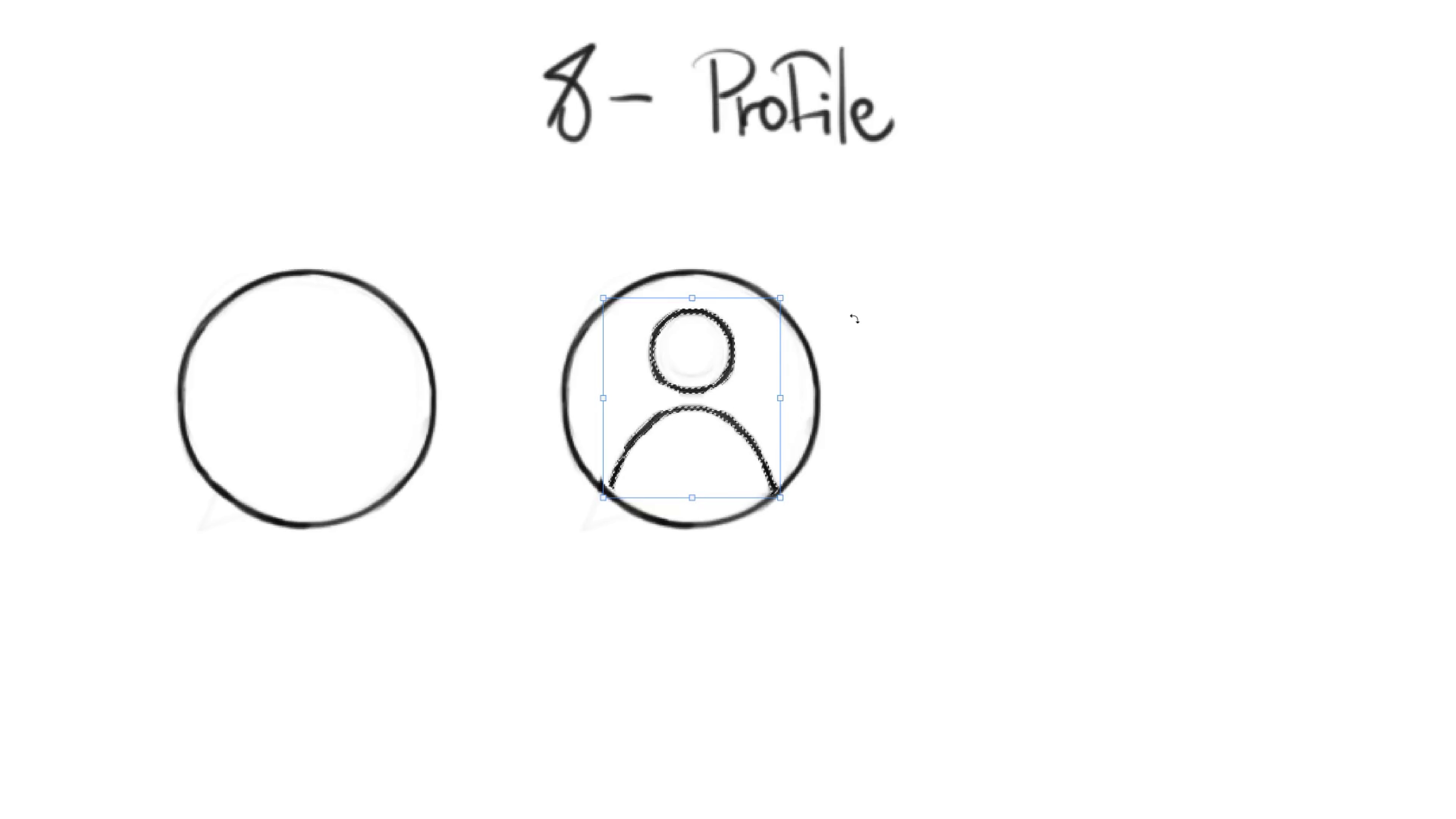 
key(Backslash)
 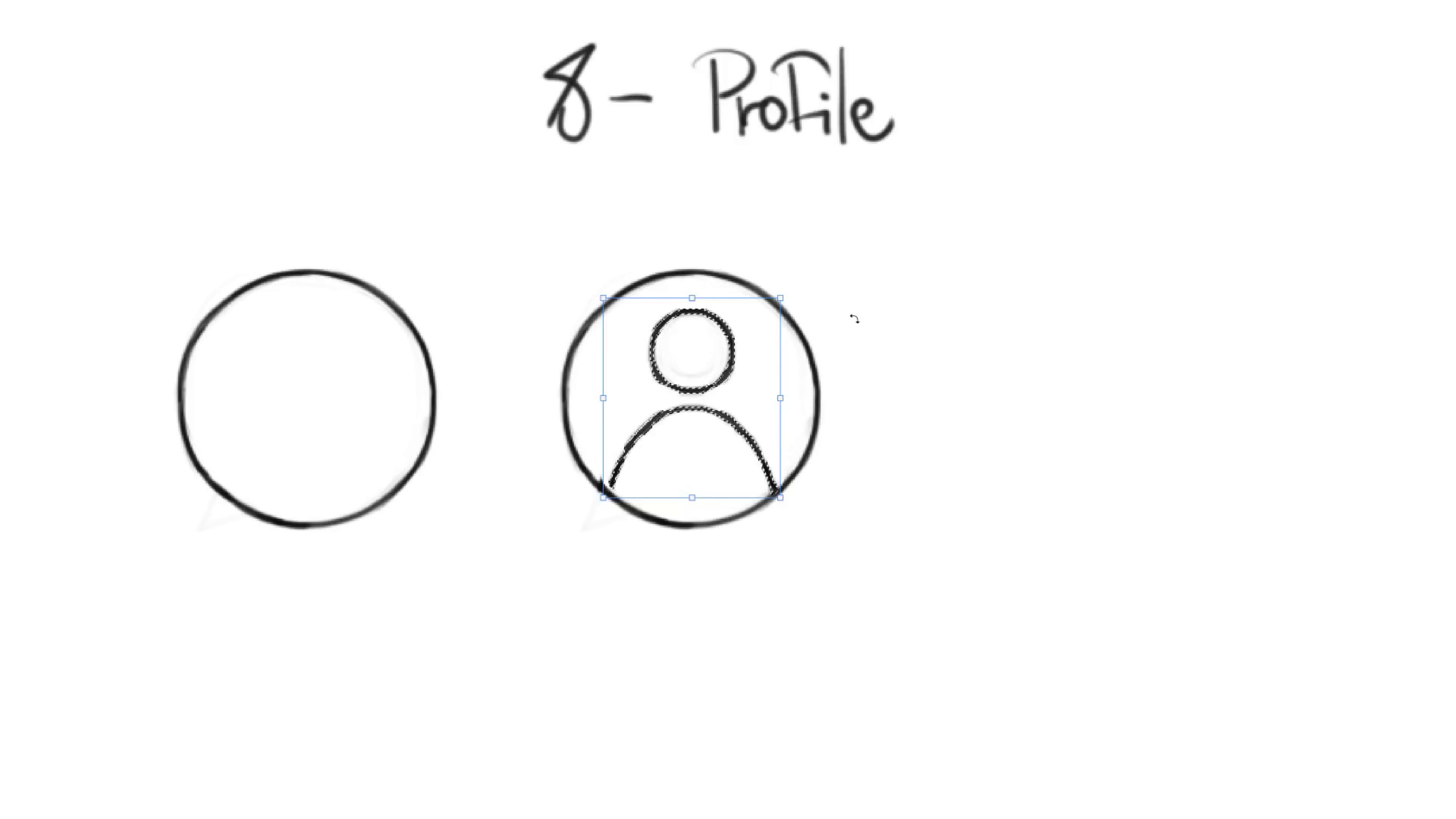 
key(Enter)
 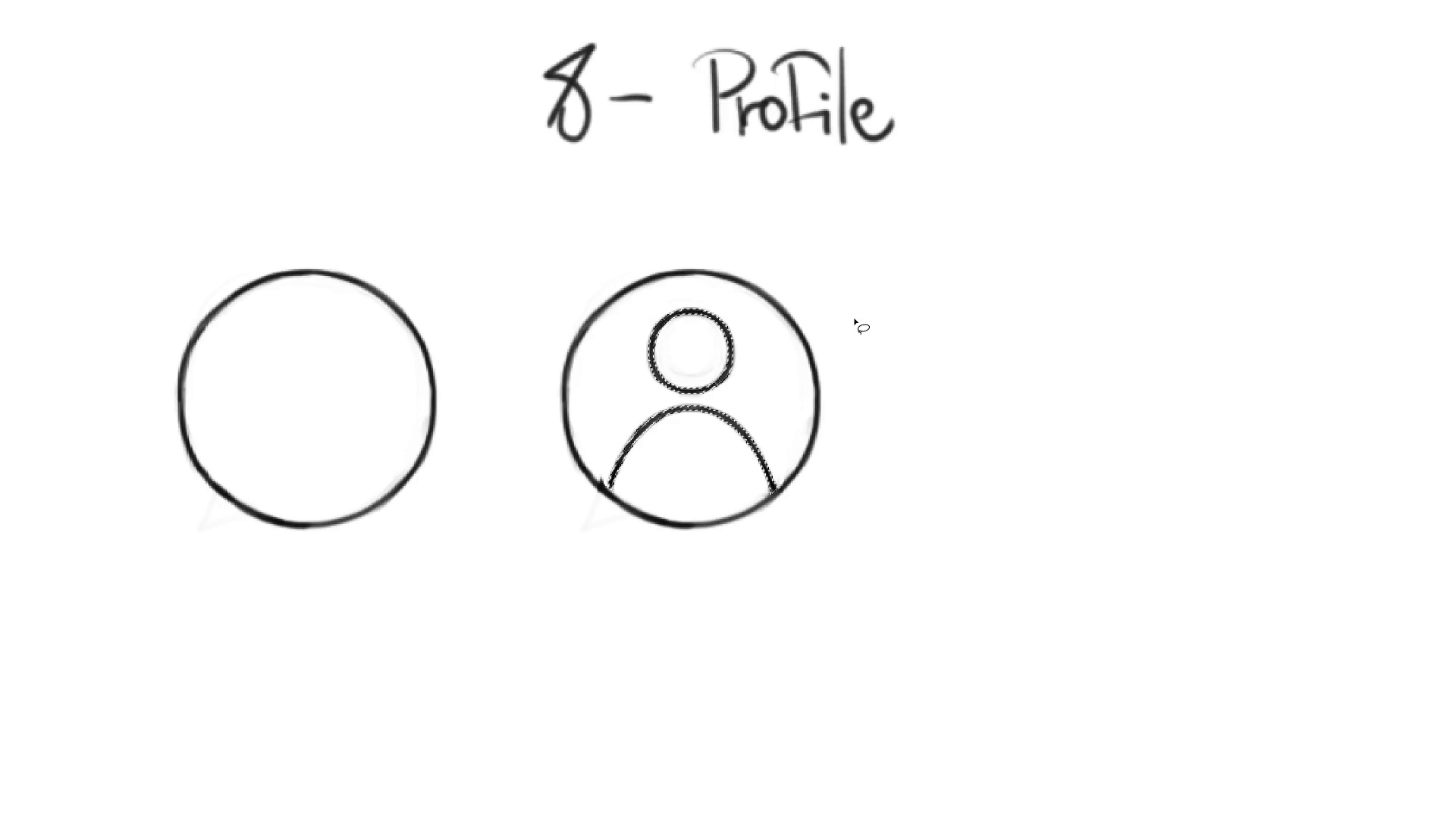 
key(Control+D)
 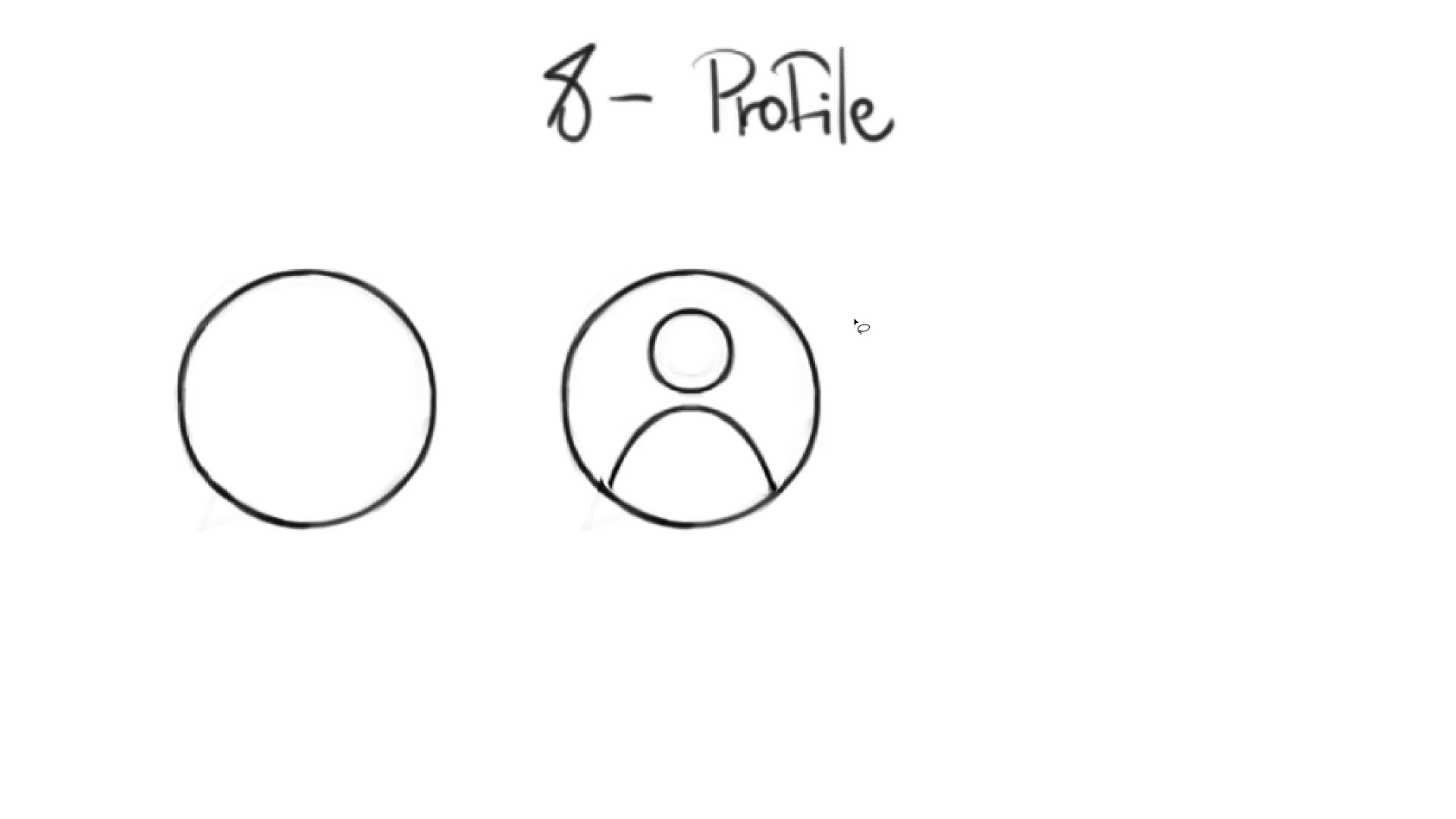 
hold_key(key=Space, duration=0.75)
 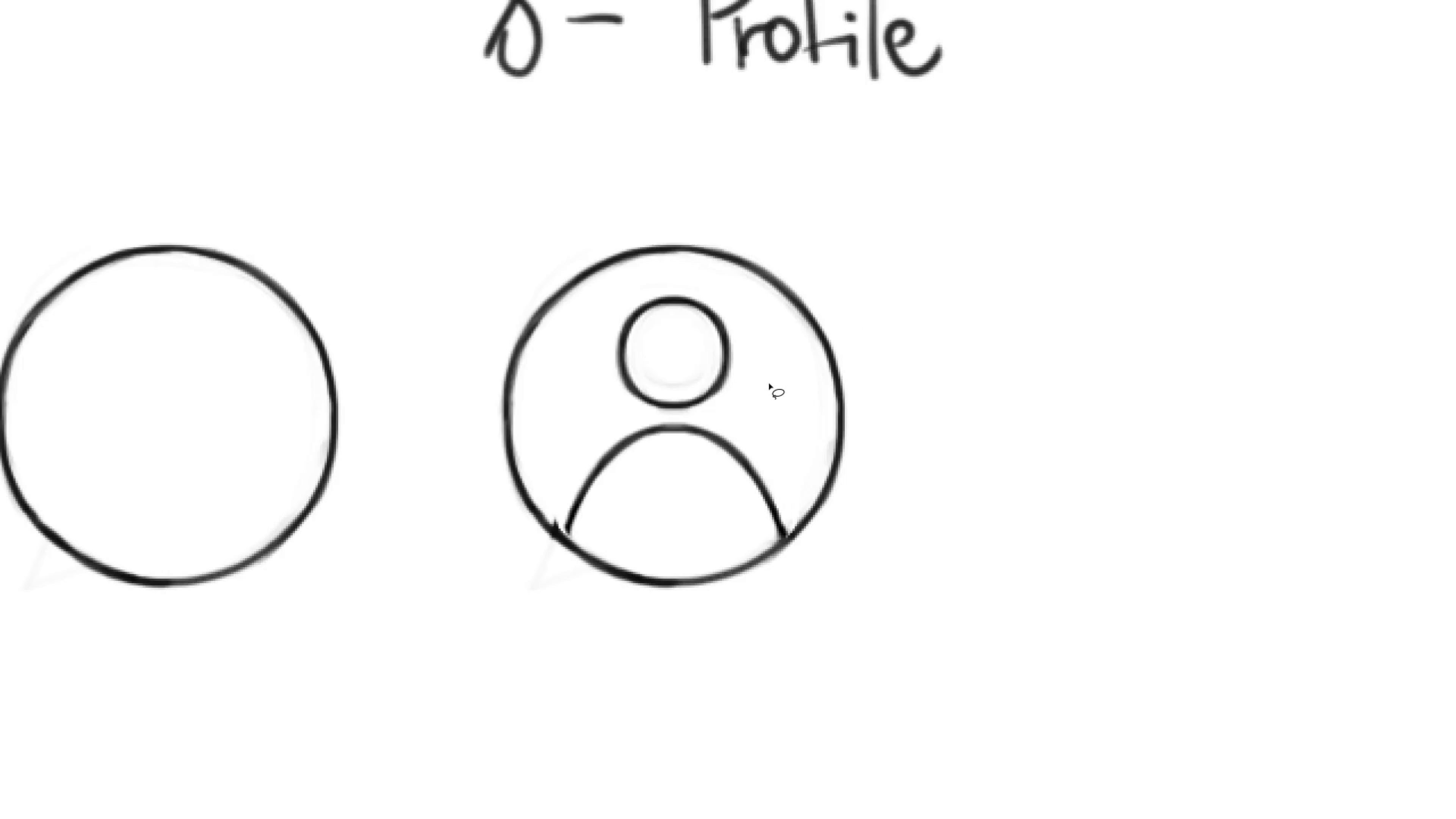 
hold_key(key=ControlLeft, duration=0.72)
left_click_drag(start_coordinate=[745, 345], to_coordinate=[761, 365])
 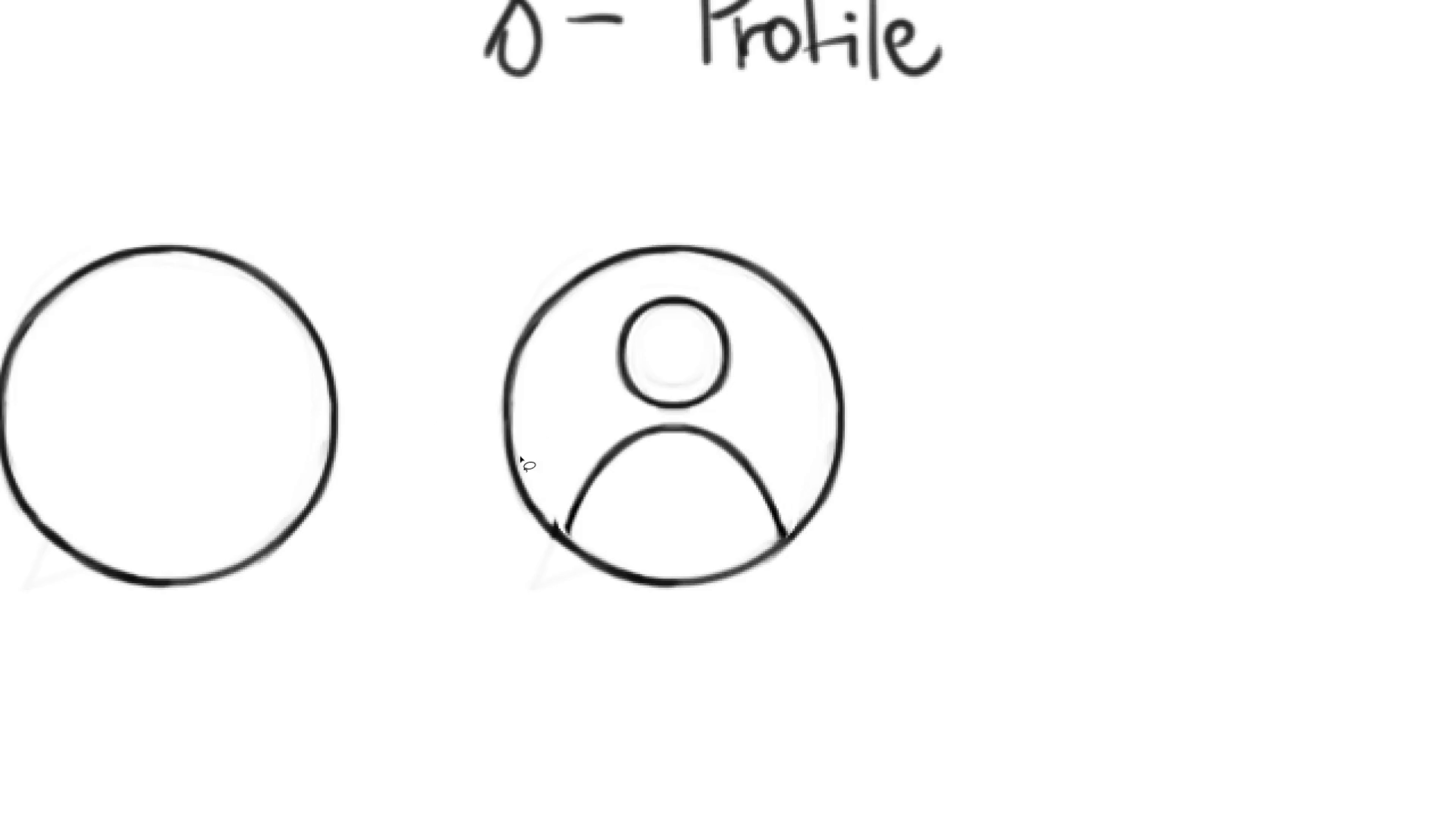 
type(blv)
 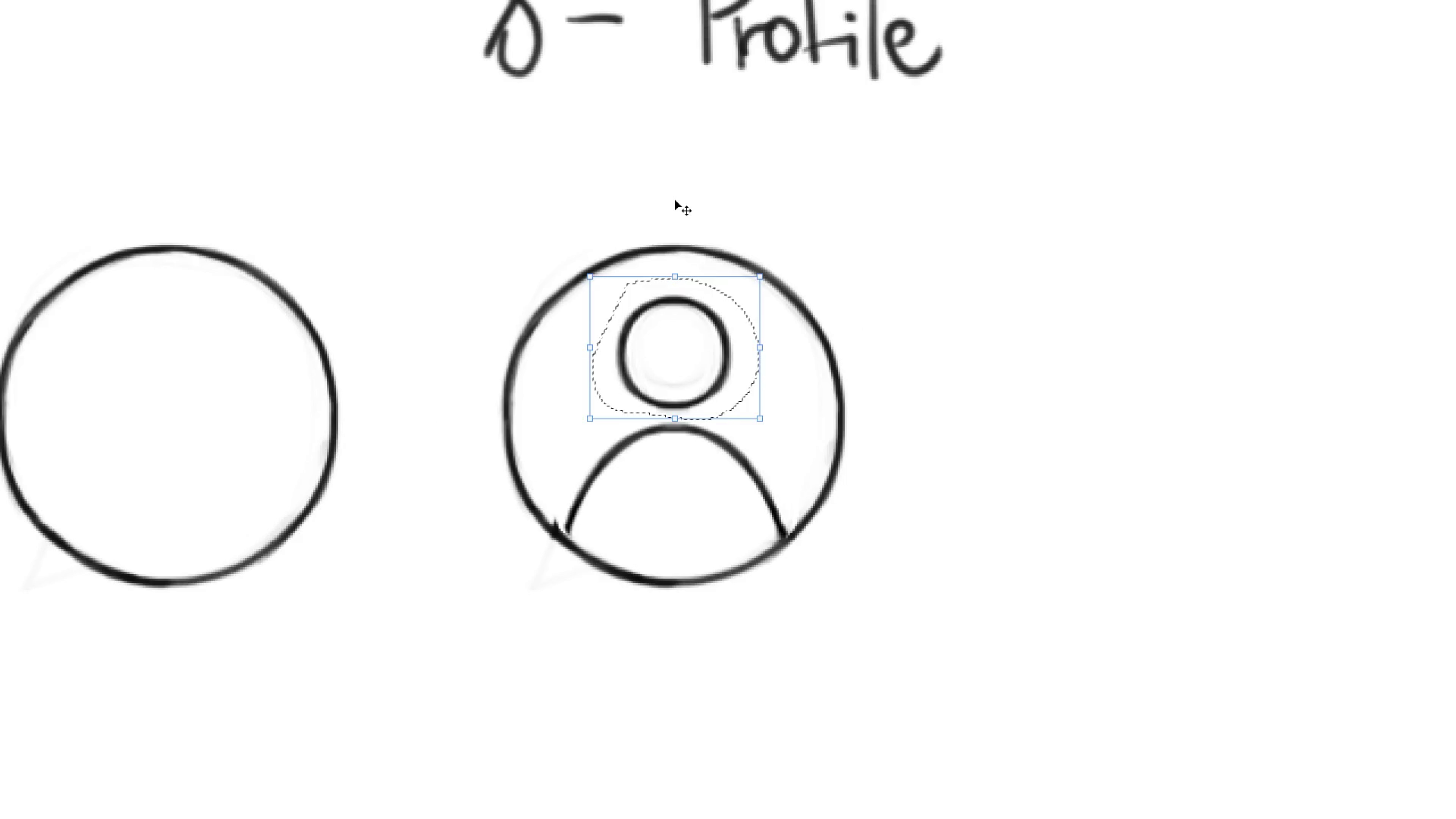 
key(ArrowUp)
 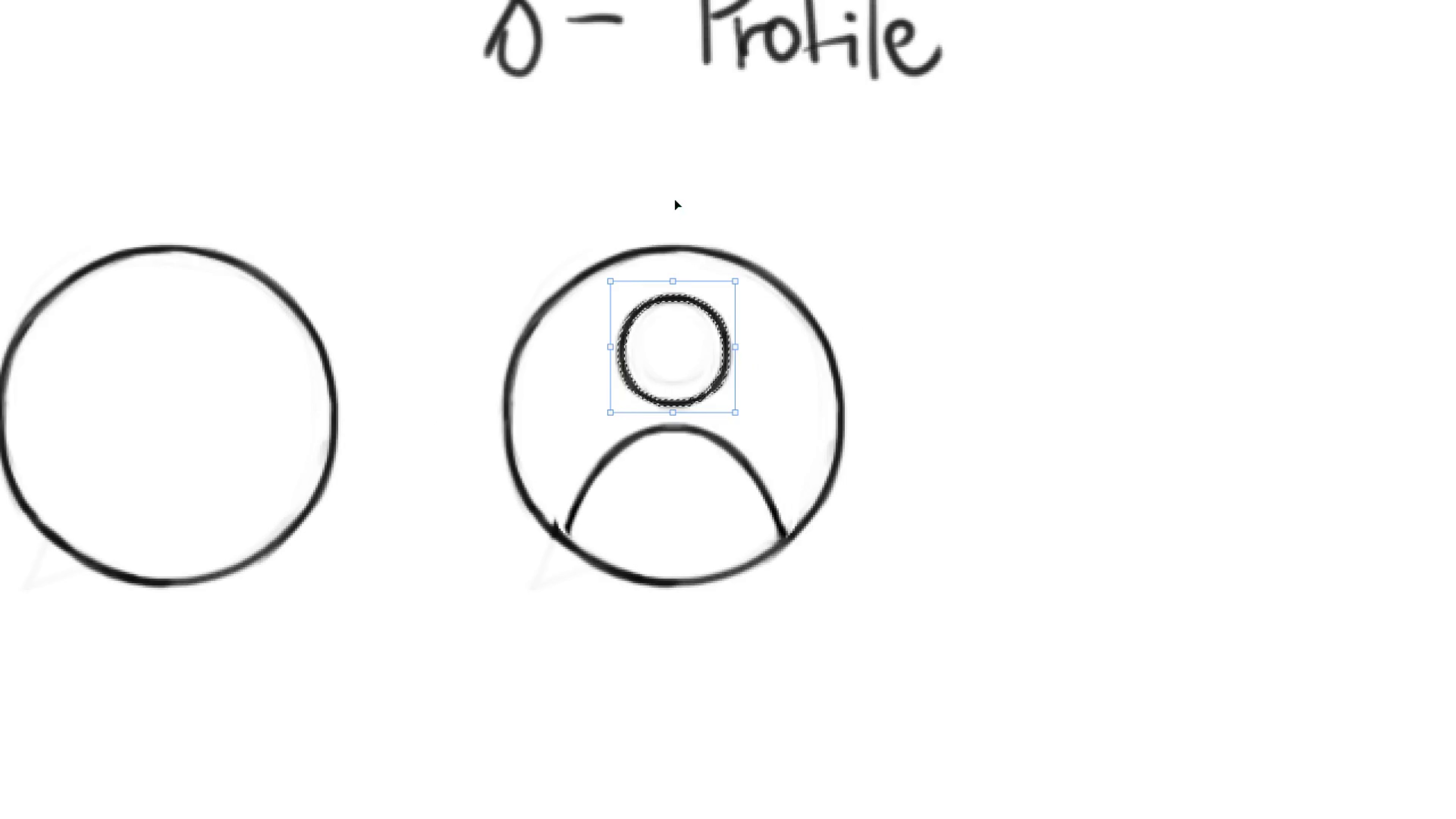 
key(Control+H)
 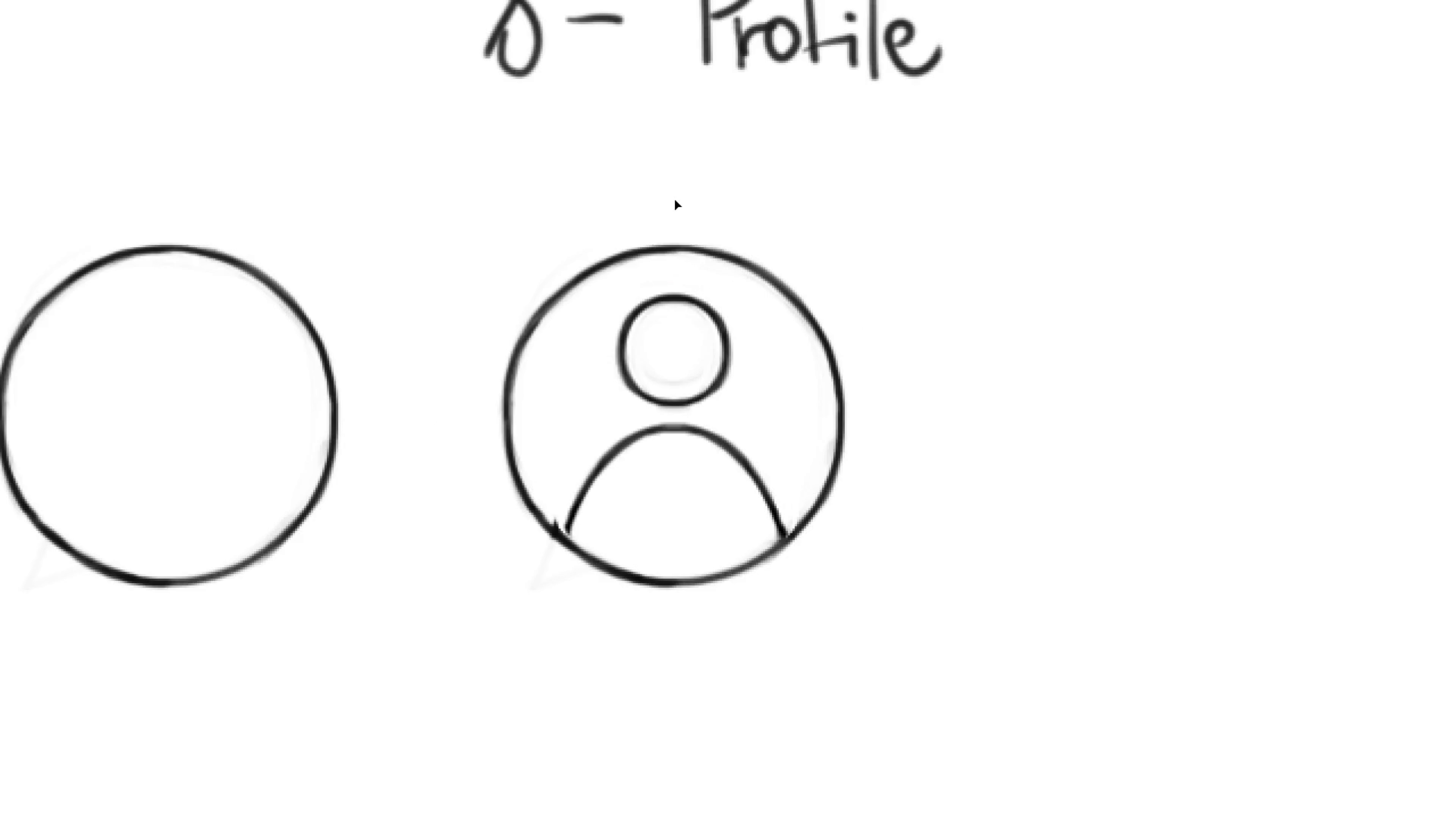 
key(ArrowUp)
 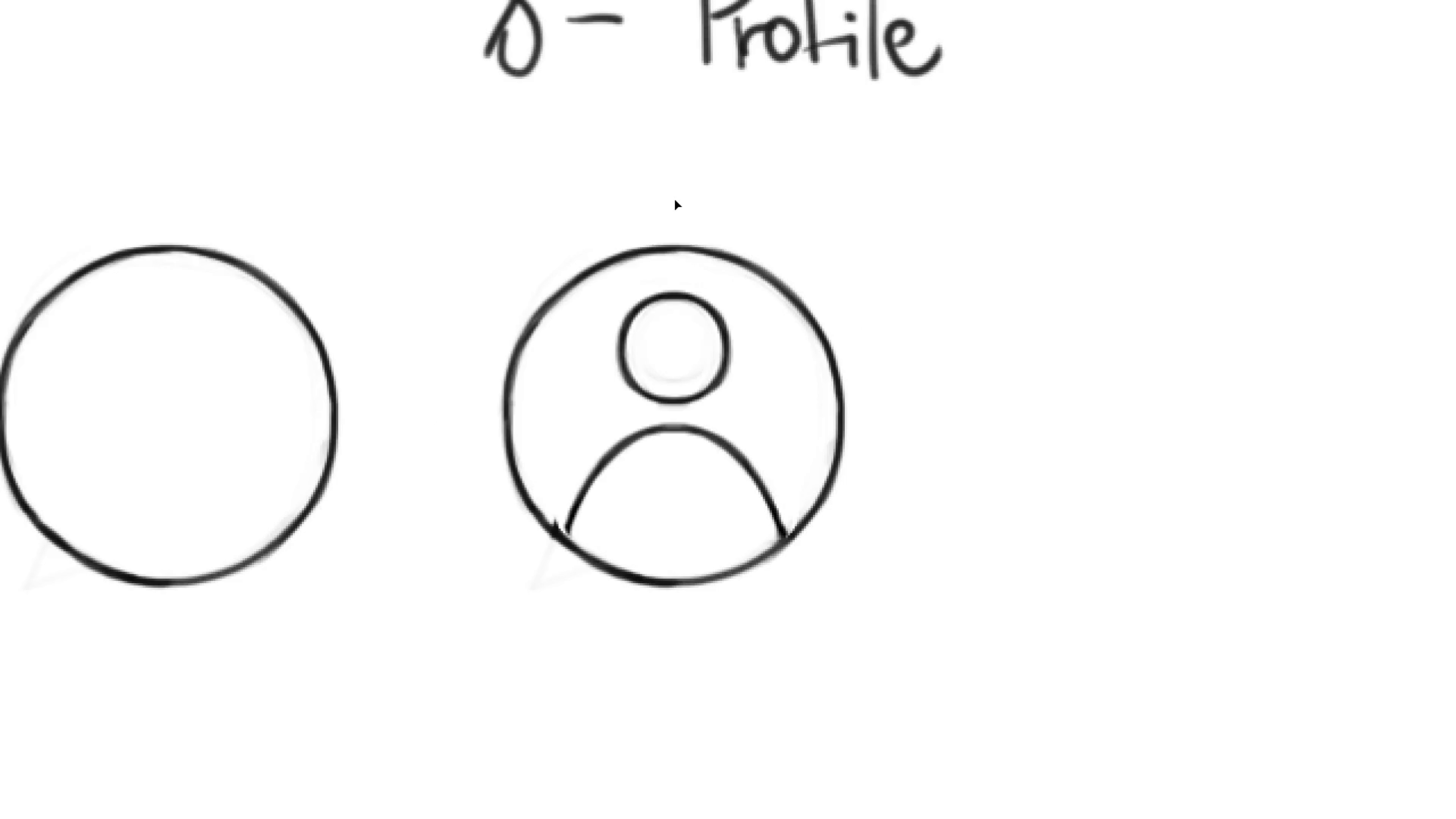 
key(ArrowDown)
 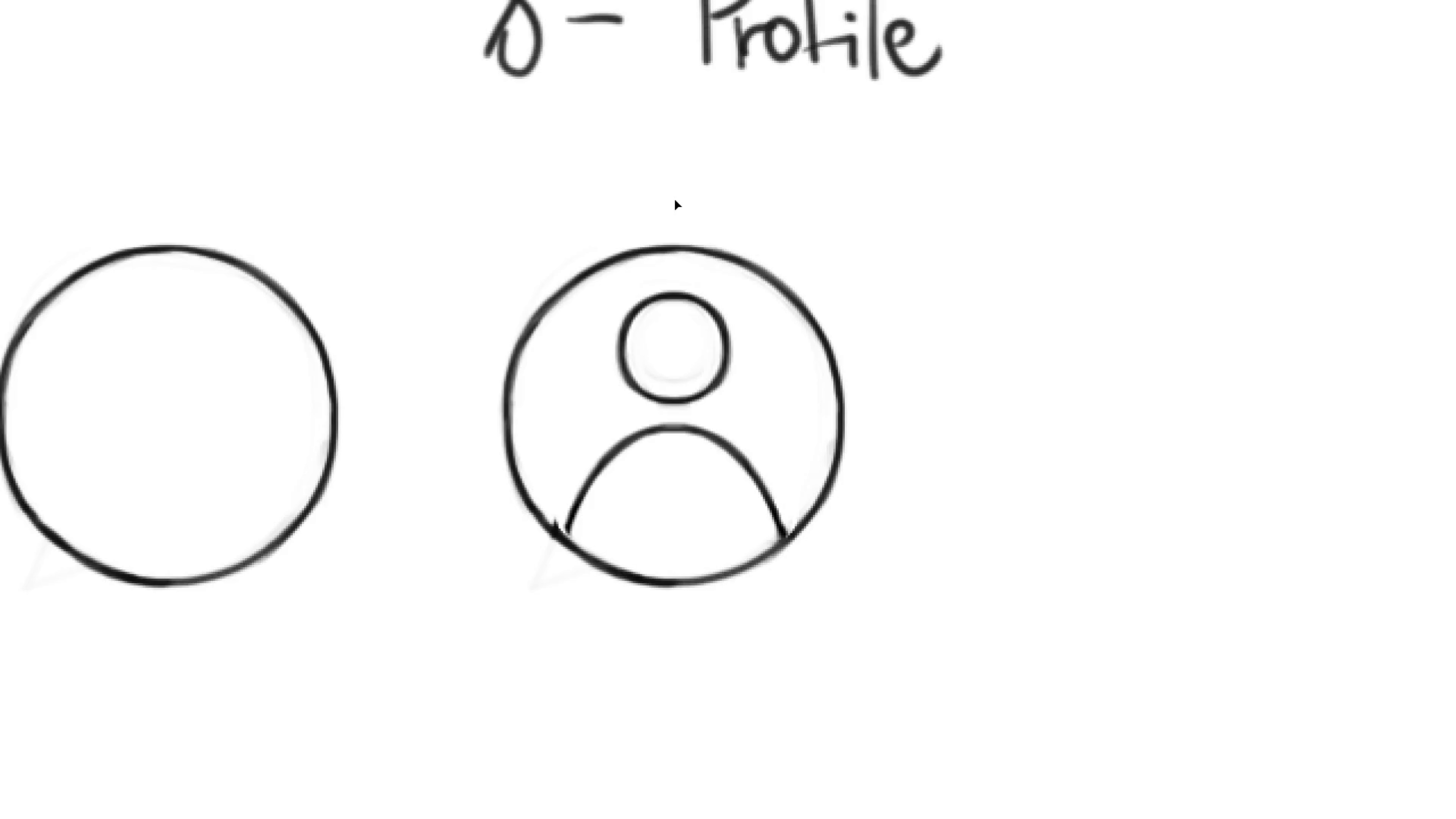 
key(ArrowUp)
 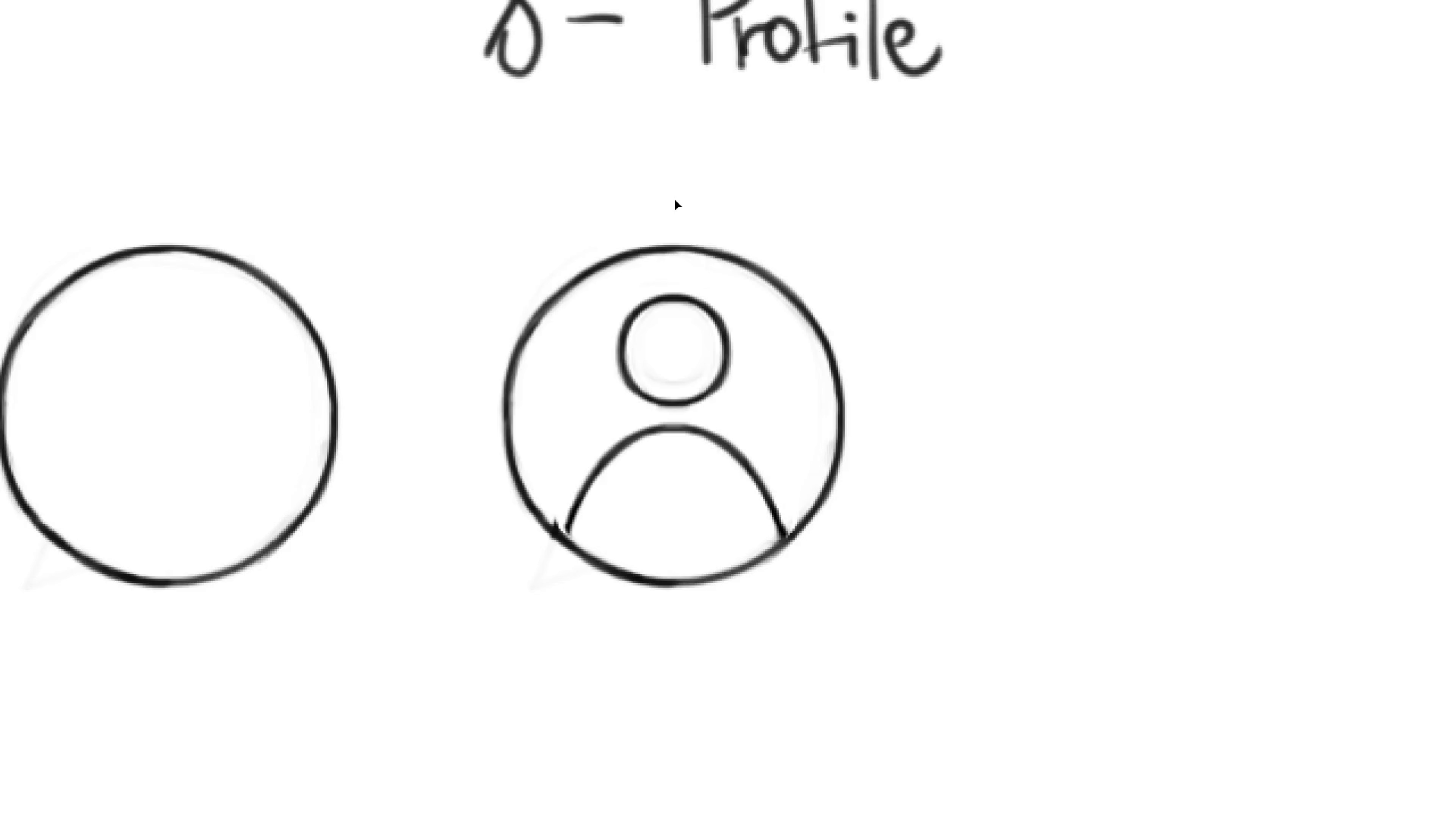 
key(ArrowDown)
 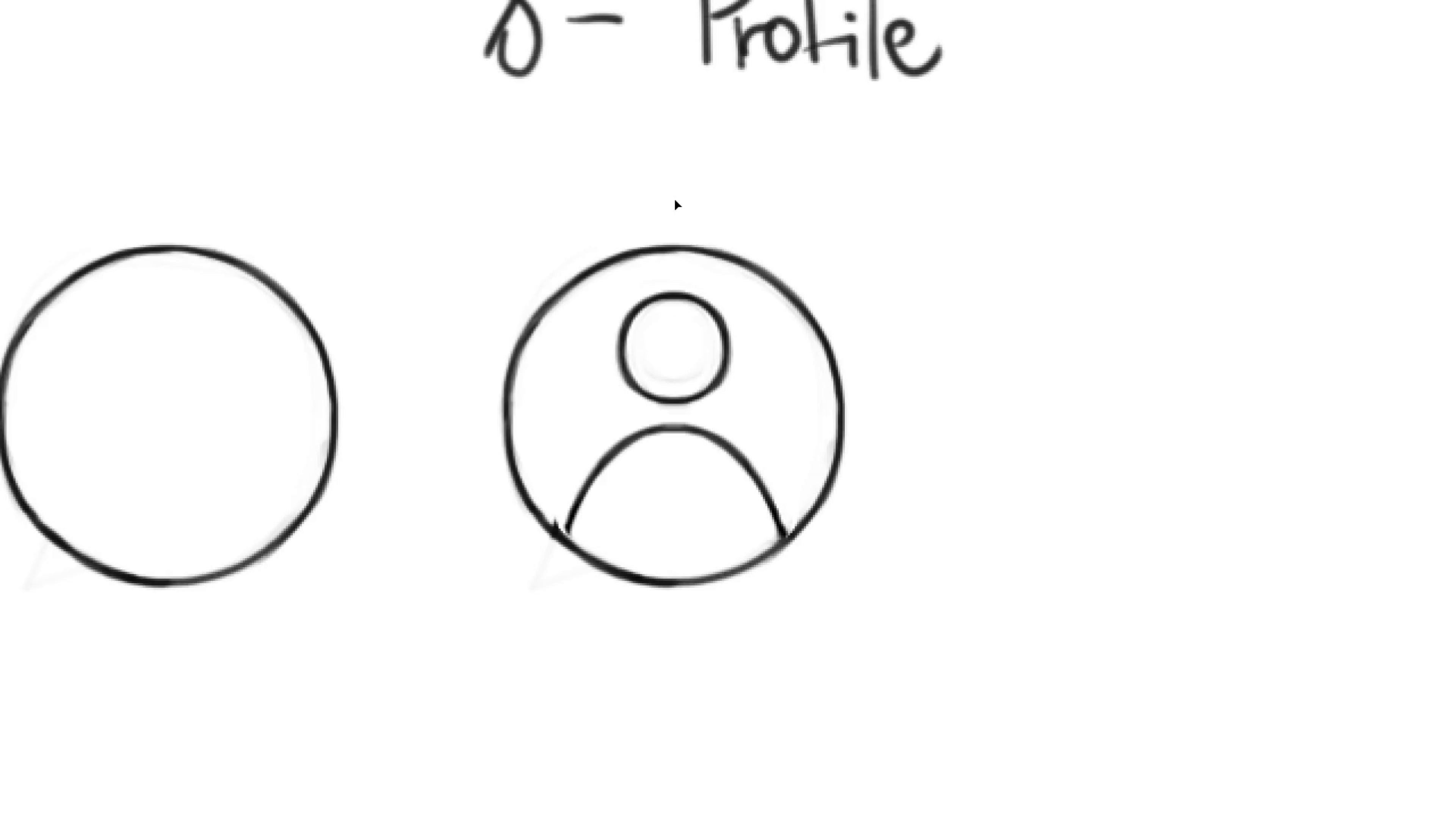 
key(ArrowUp)
 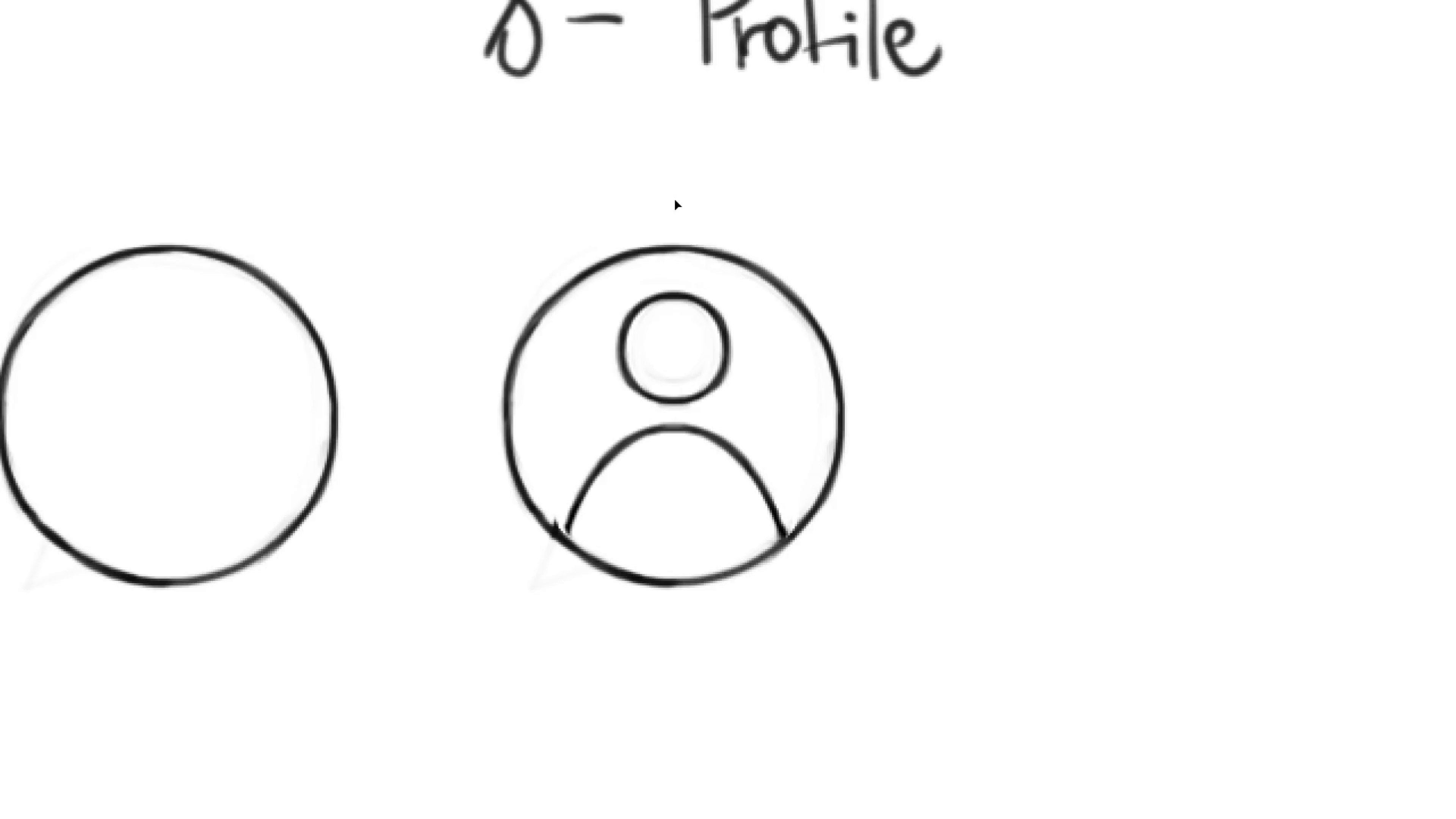 
key(Control+ControlLeft)
 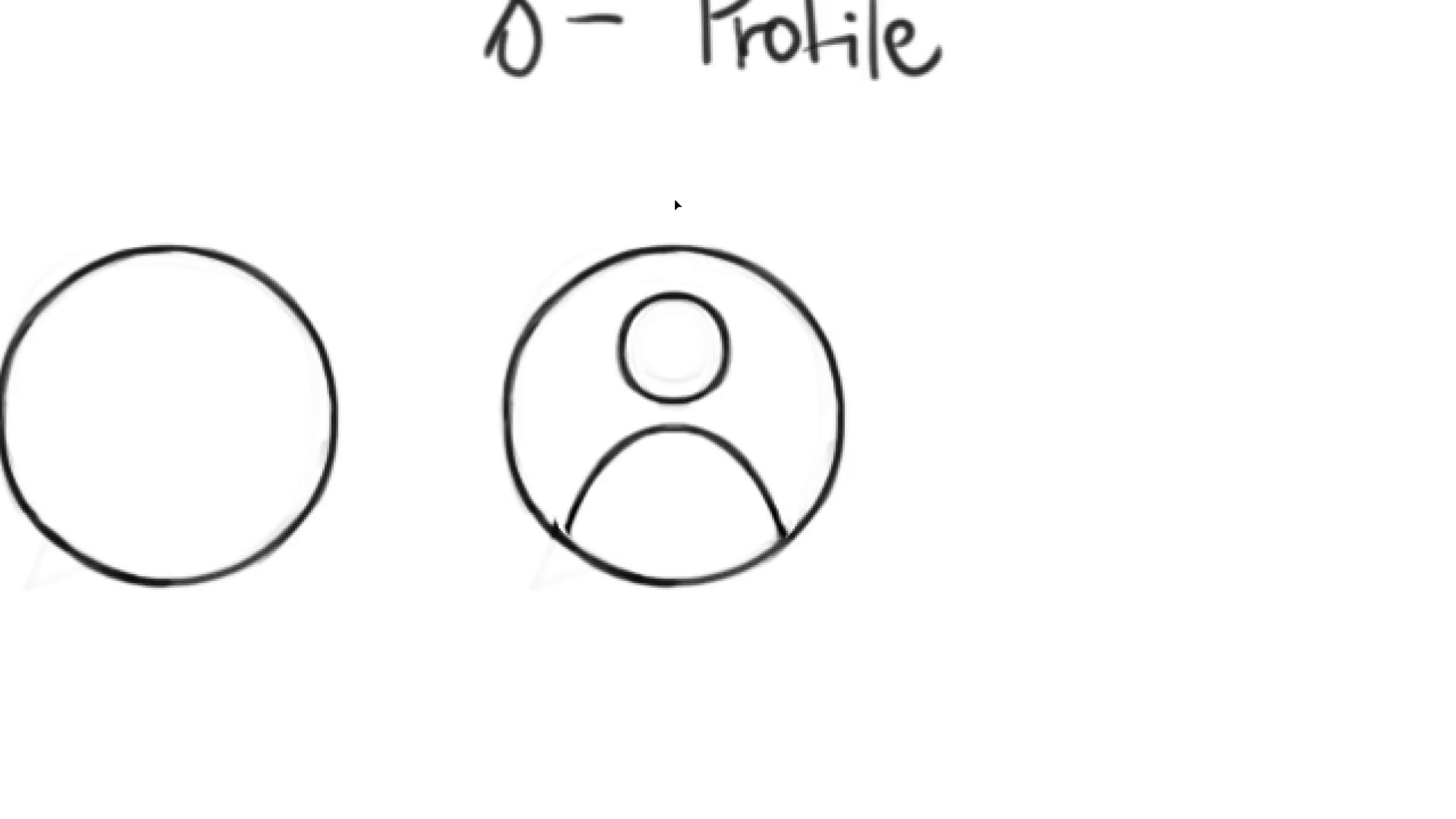 
key(ArrowDown)
 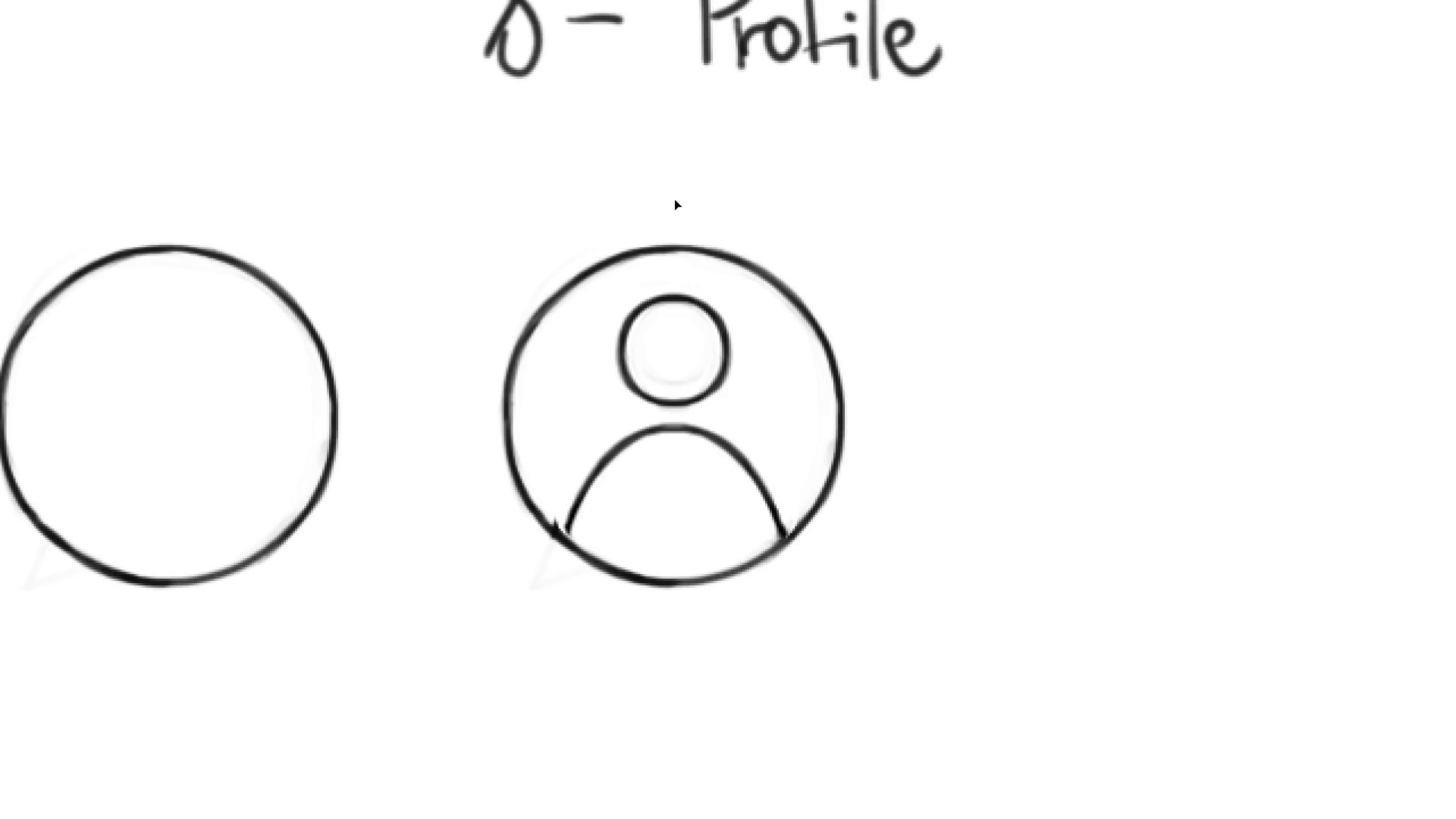 
key(Control+D)
 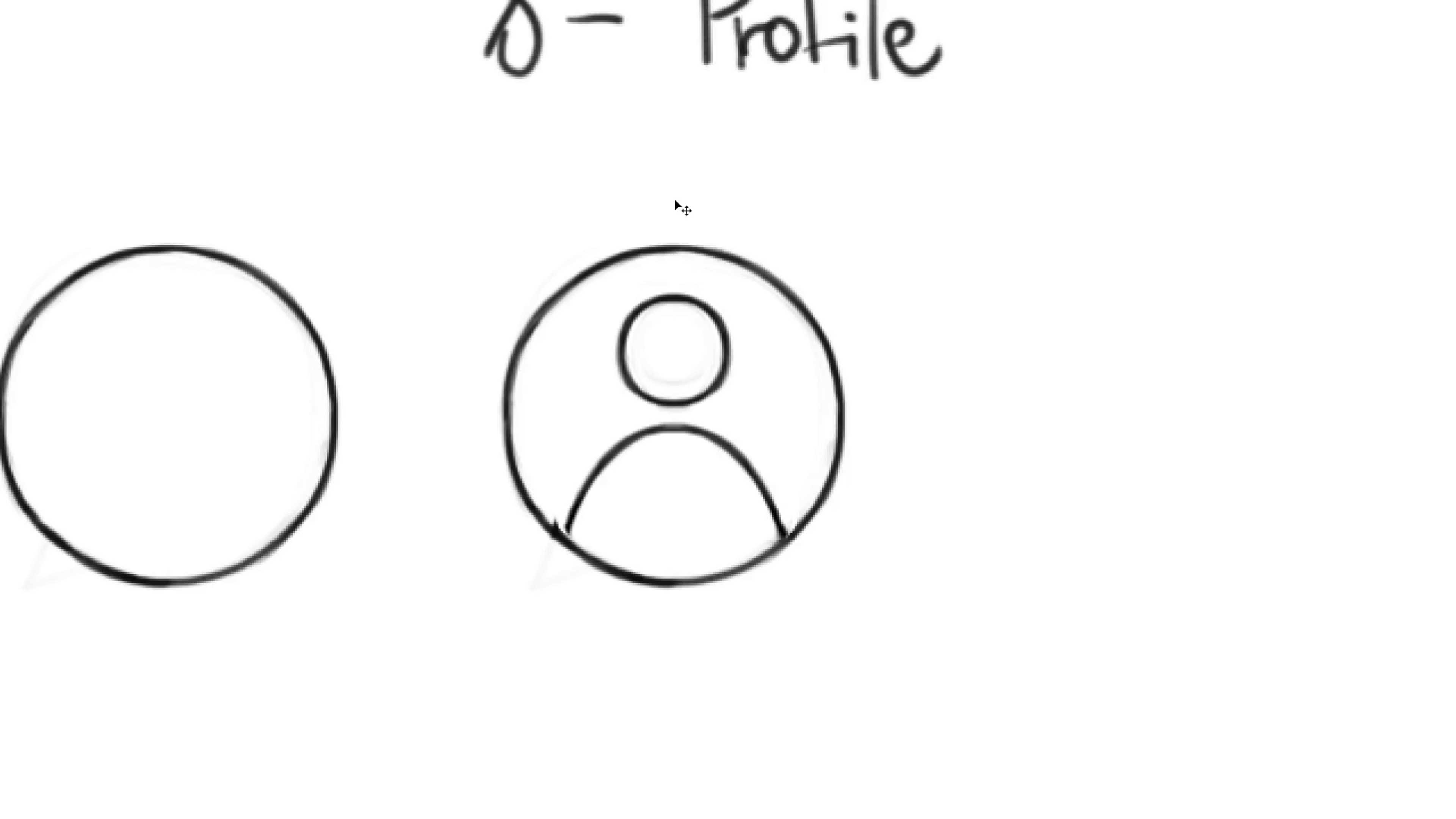 
key(B)
 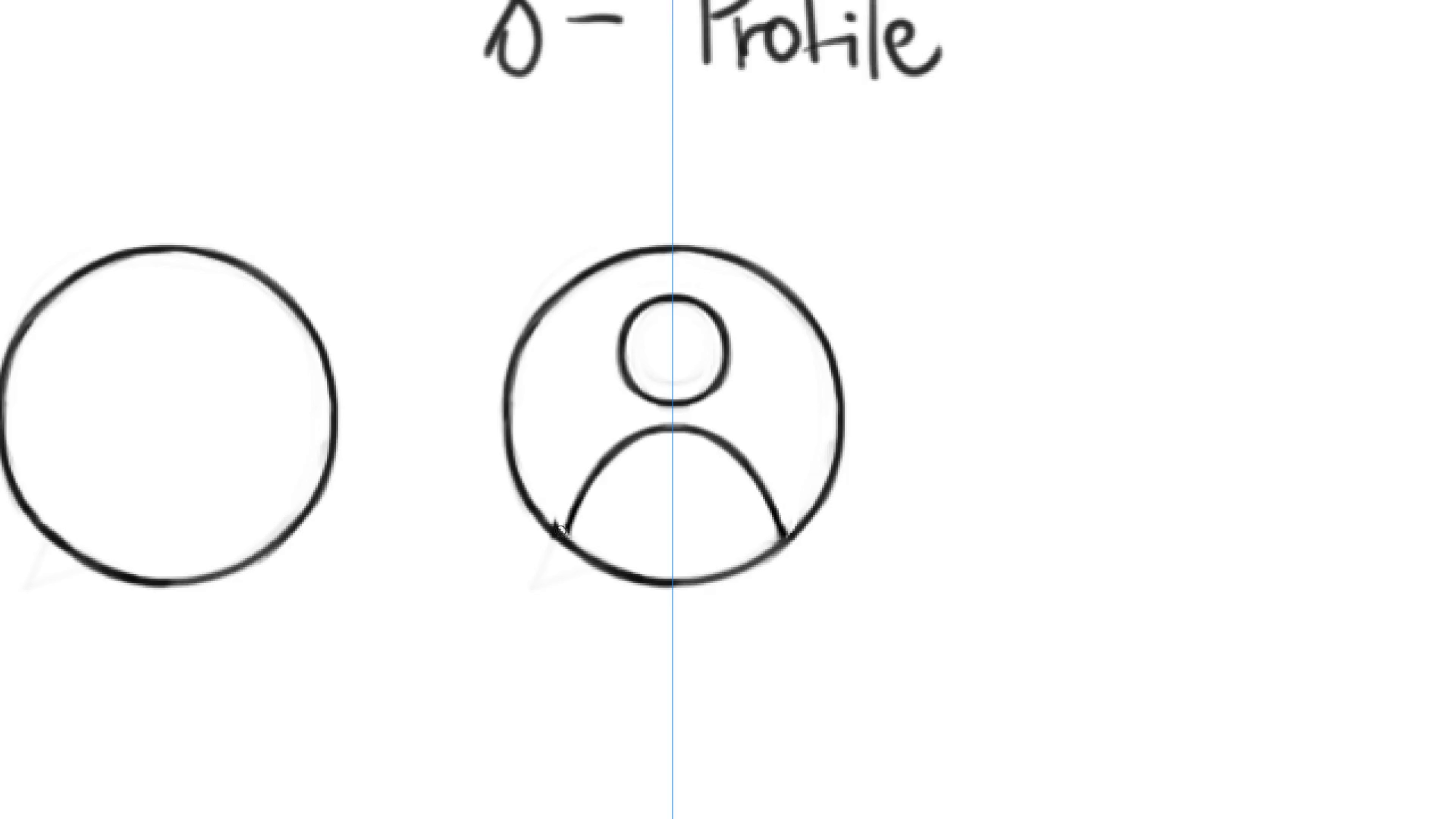 
hold_key(key=Backquote, duration=1.18)
 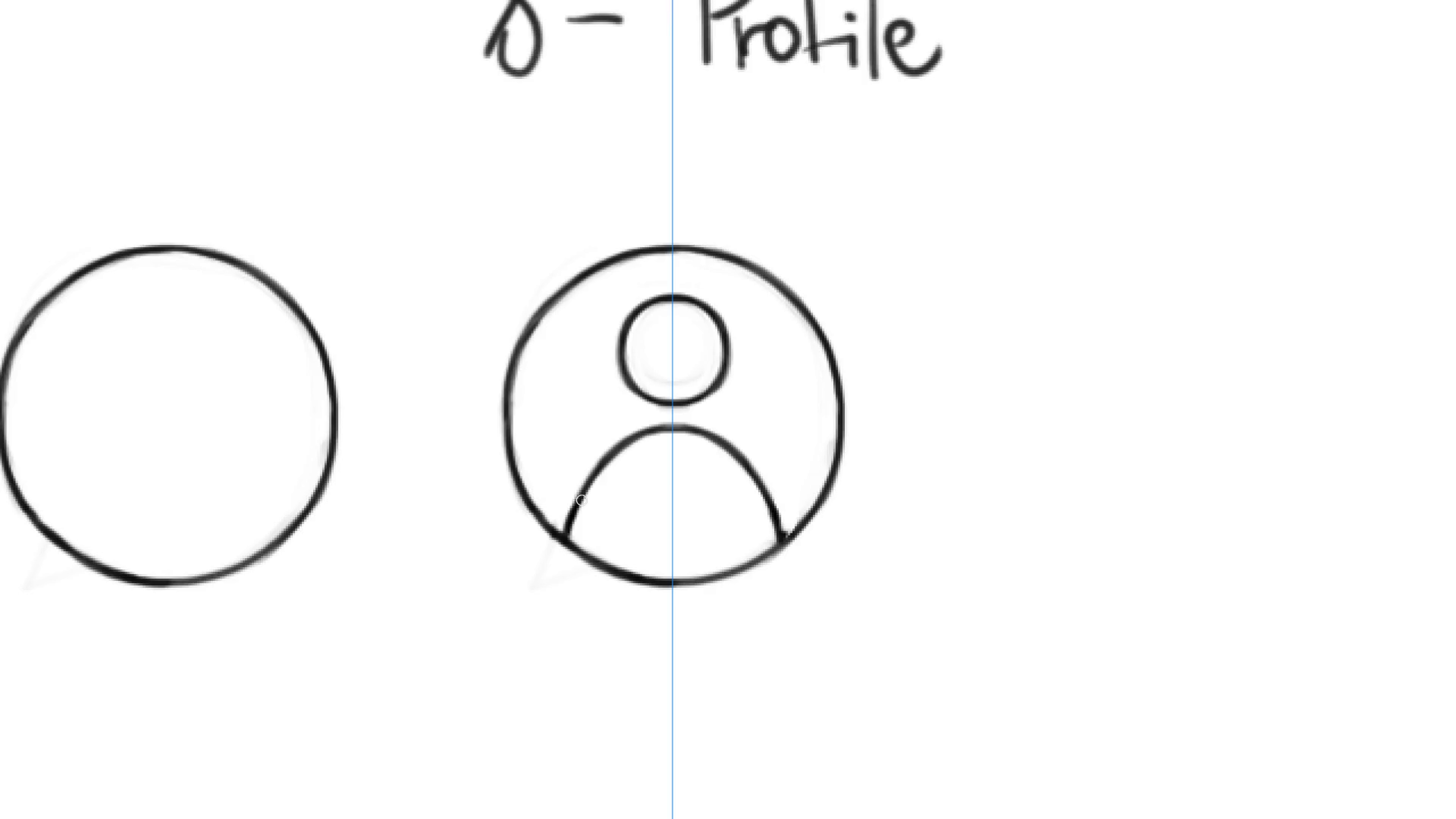 
key(Control+ControlLeft)
 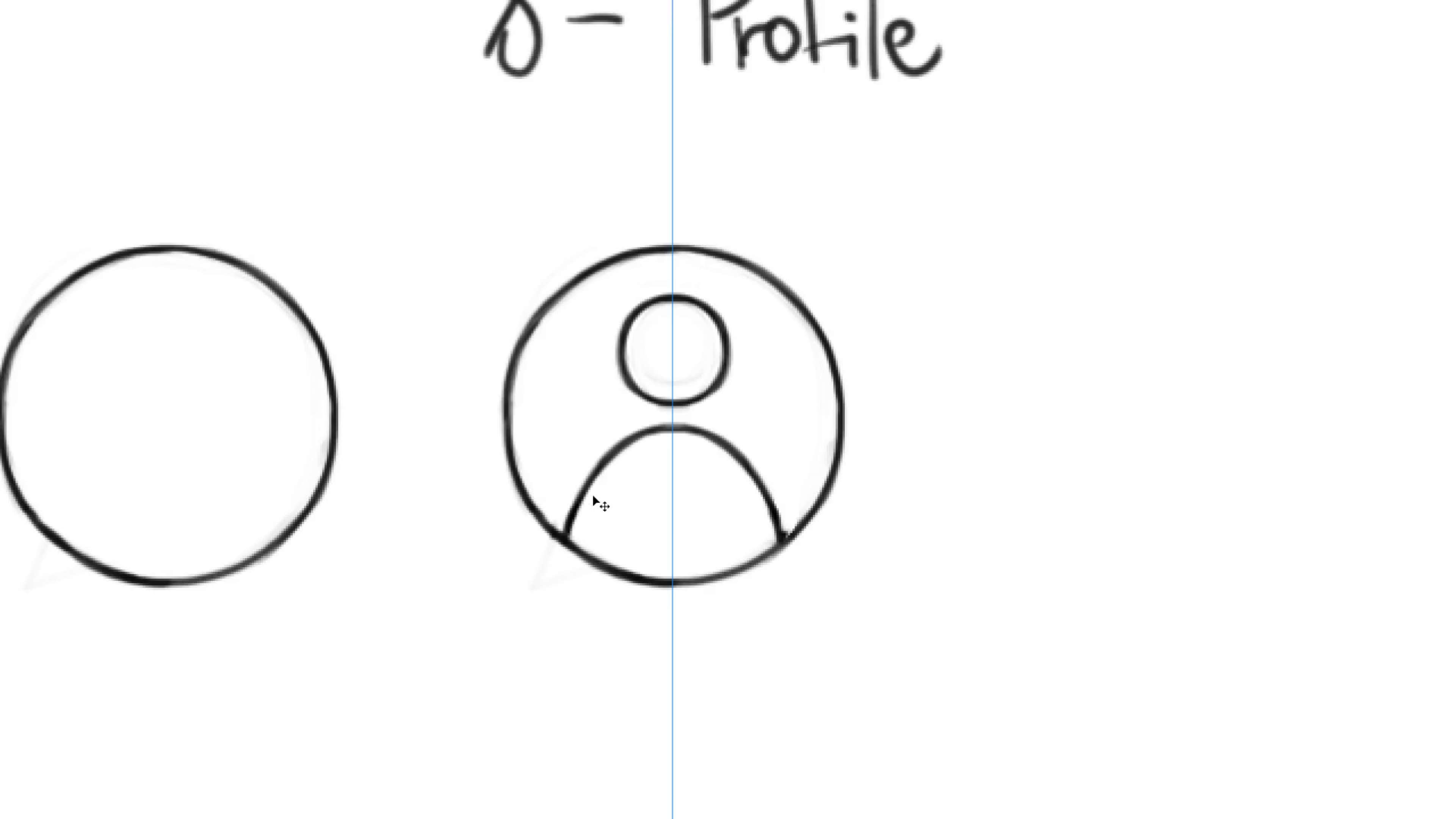 
key(Control+Z)
 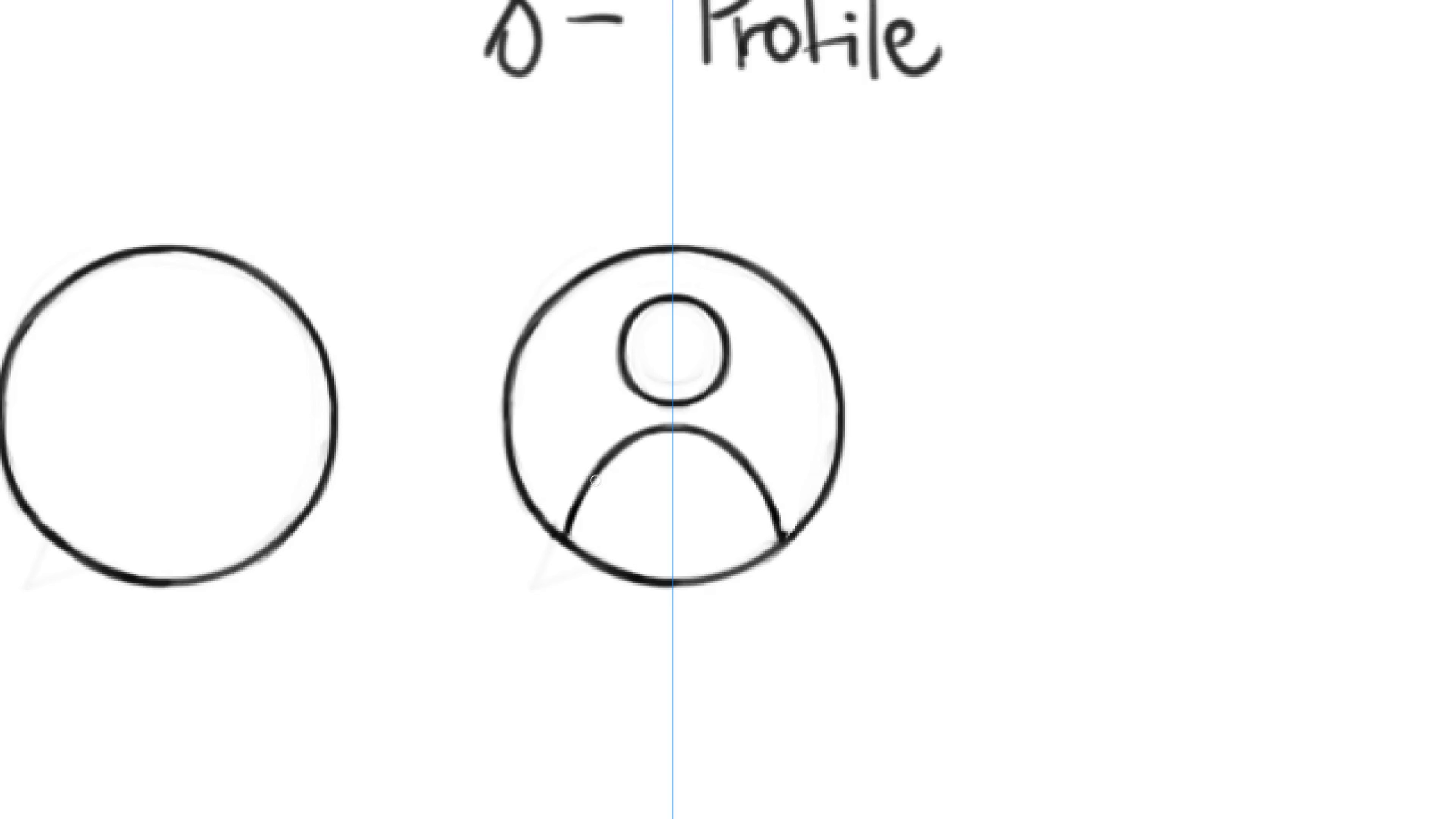 
hold_key(key=ControlLeft, duration=0.97)
 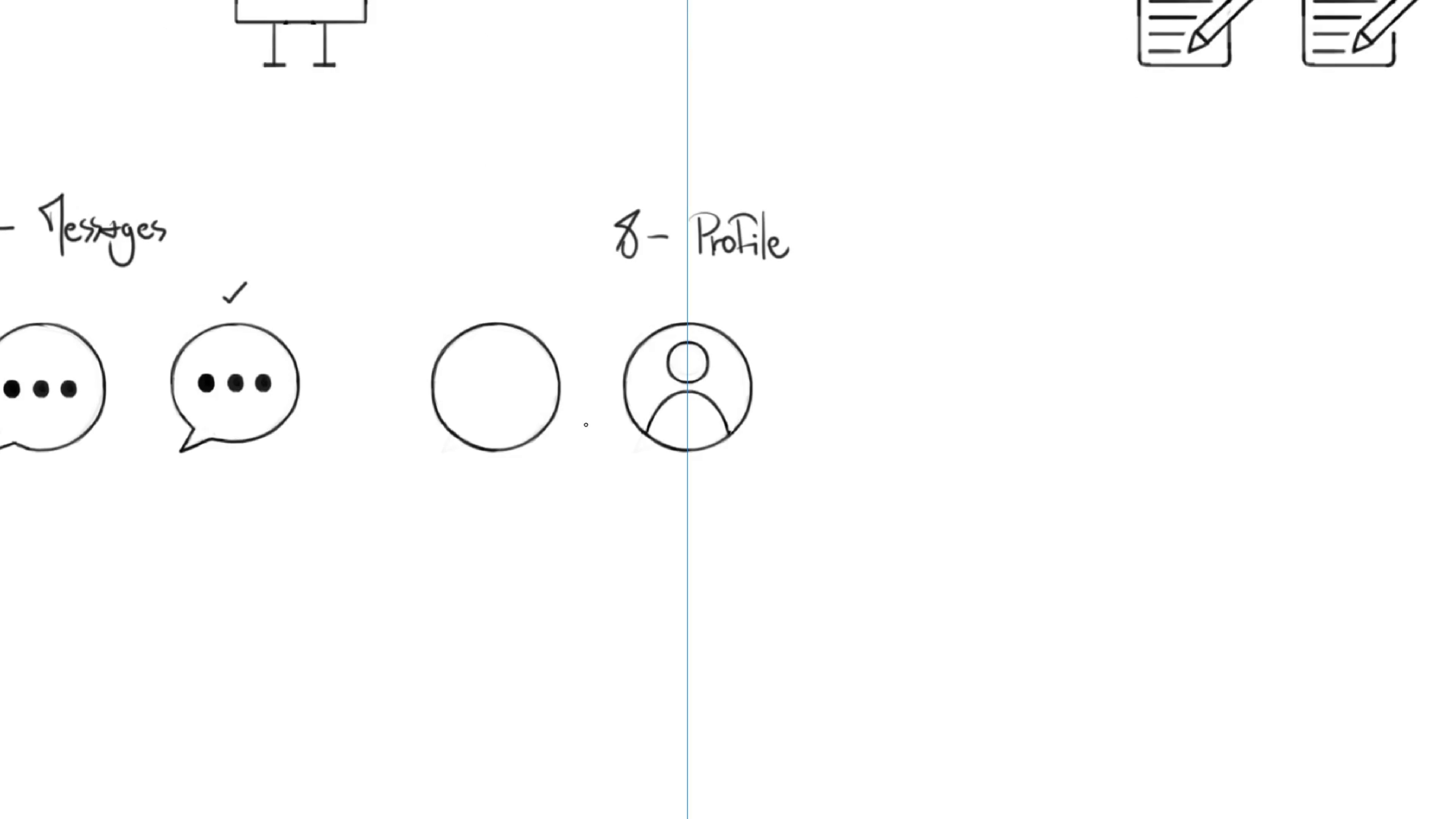 
hold_key(key=Space, duration=1.04)
 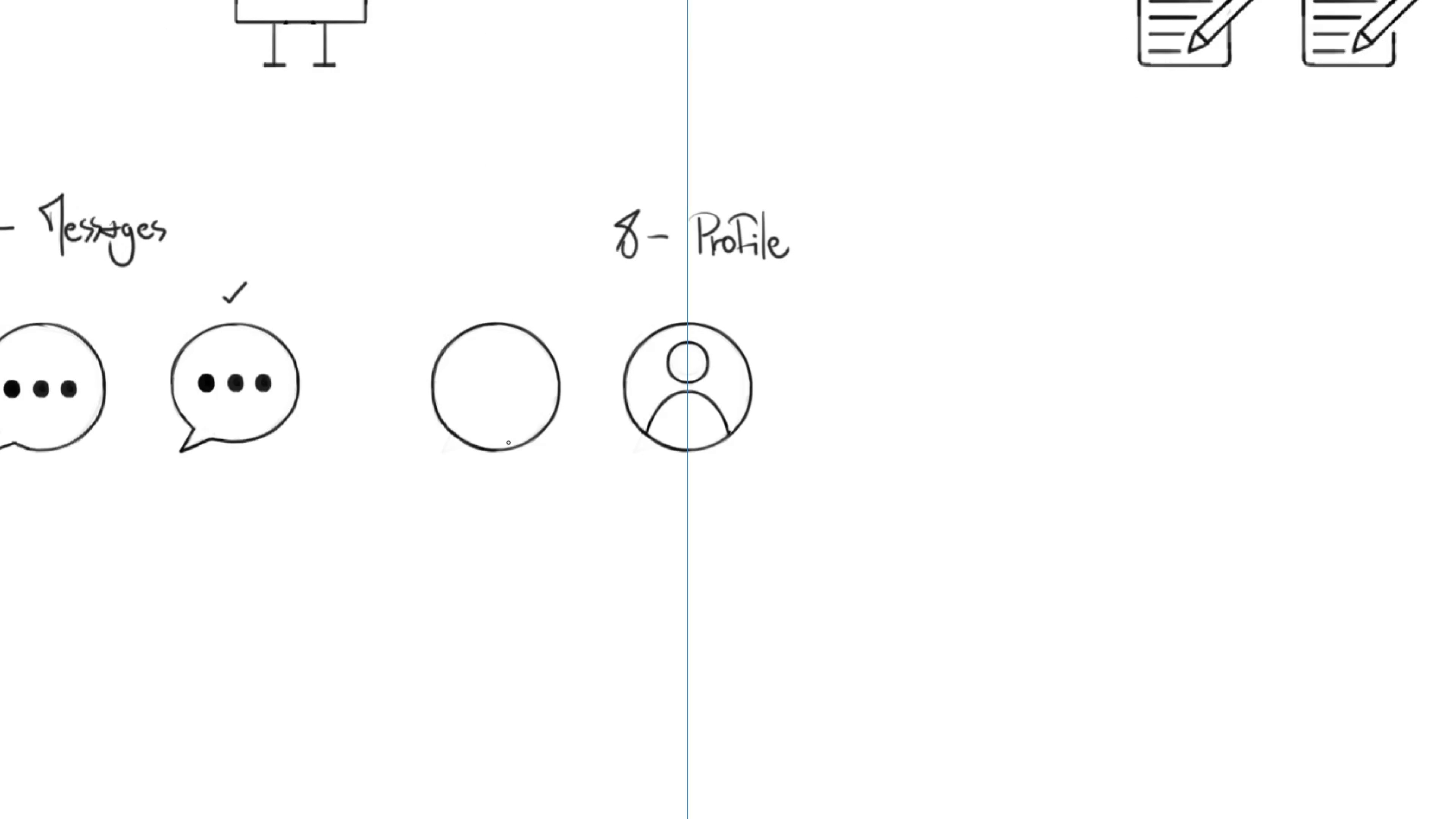 
left_click_drag(start_coordinate=[696, 369], to_coordinate=[667, 441])
 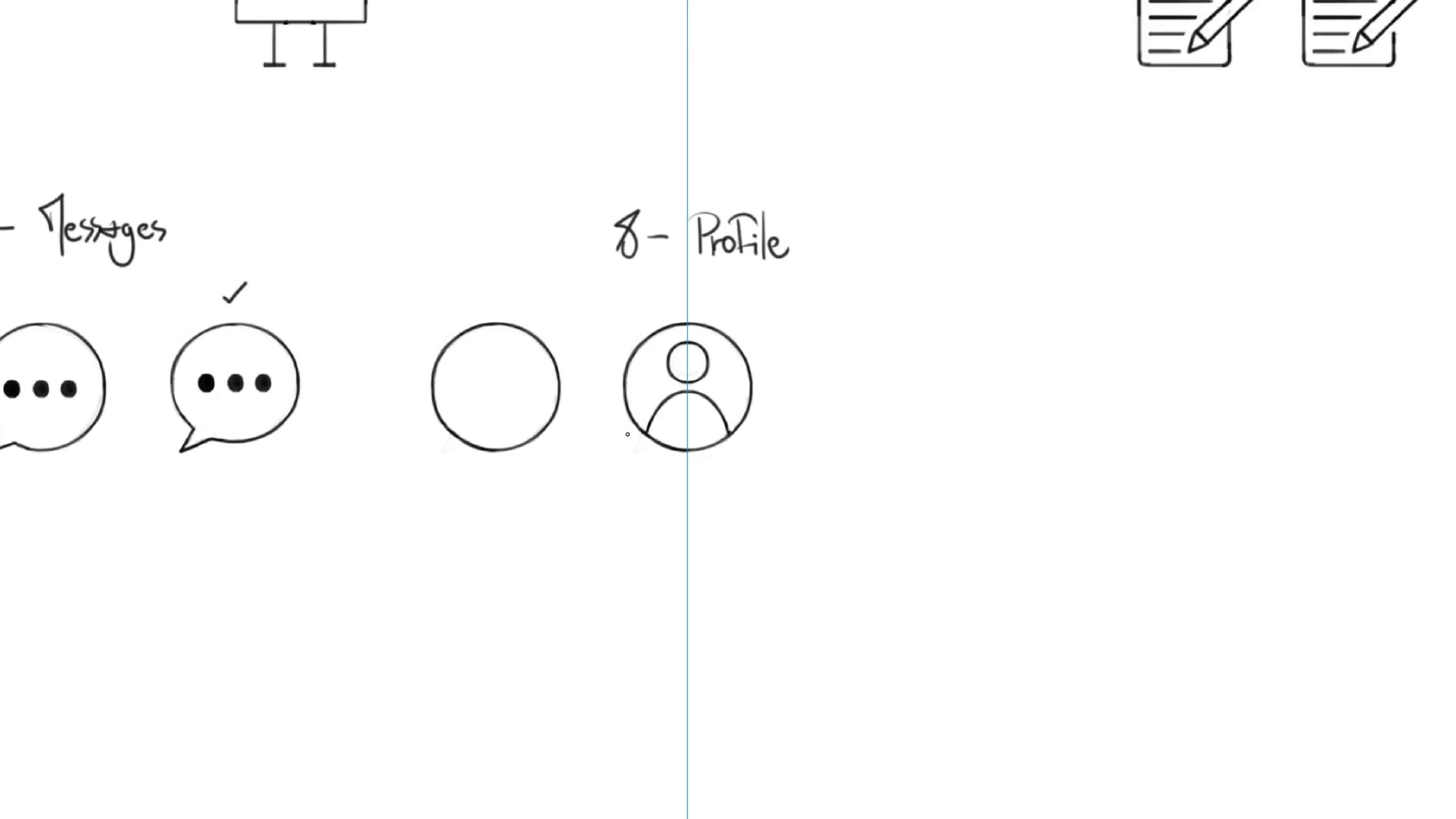 
hold_key(key=Space, duration=0.66)
 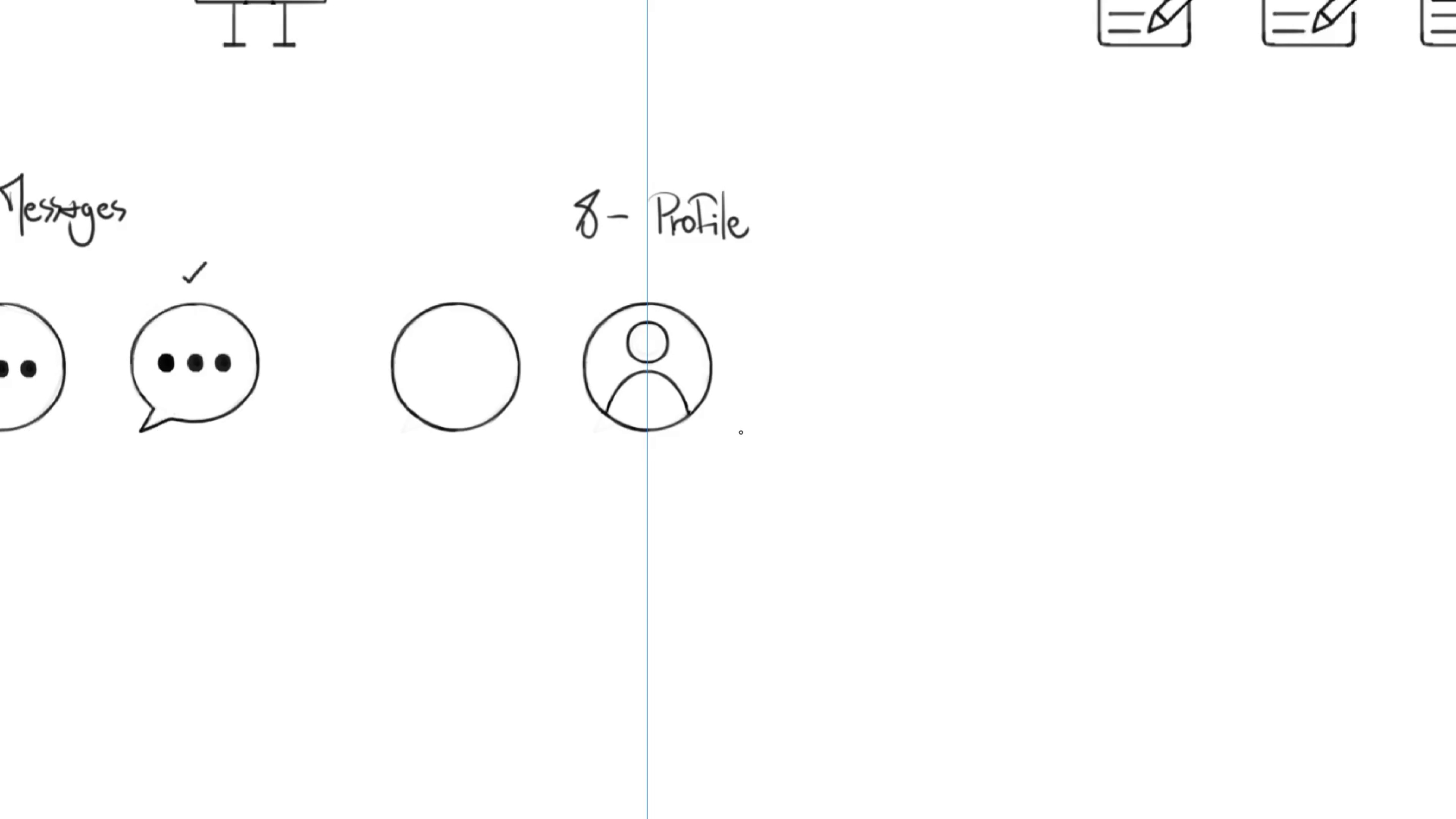 
left_click_drag(start_coordinate=[791, 470], to_coordinate=[751, 449])
 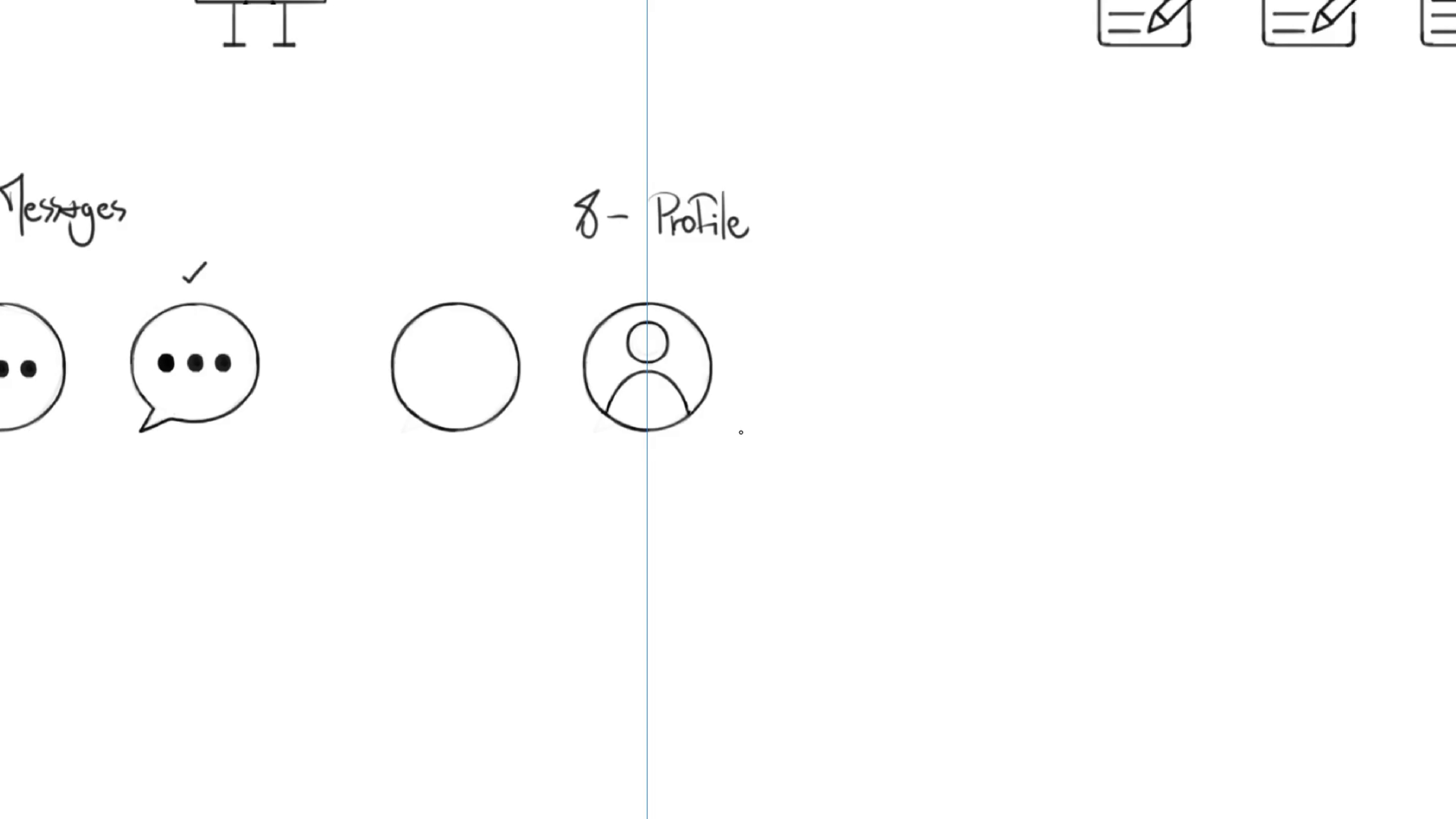 
key(Meta+MetaLeft)
 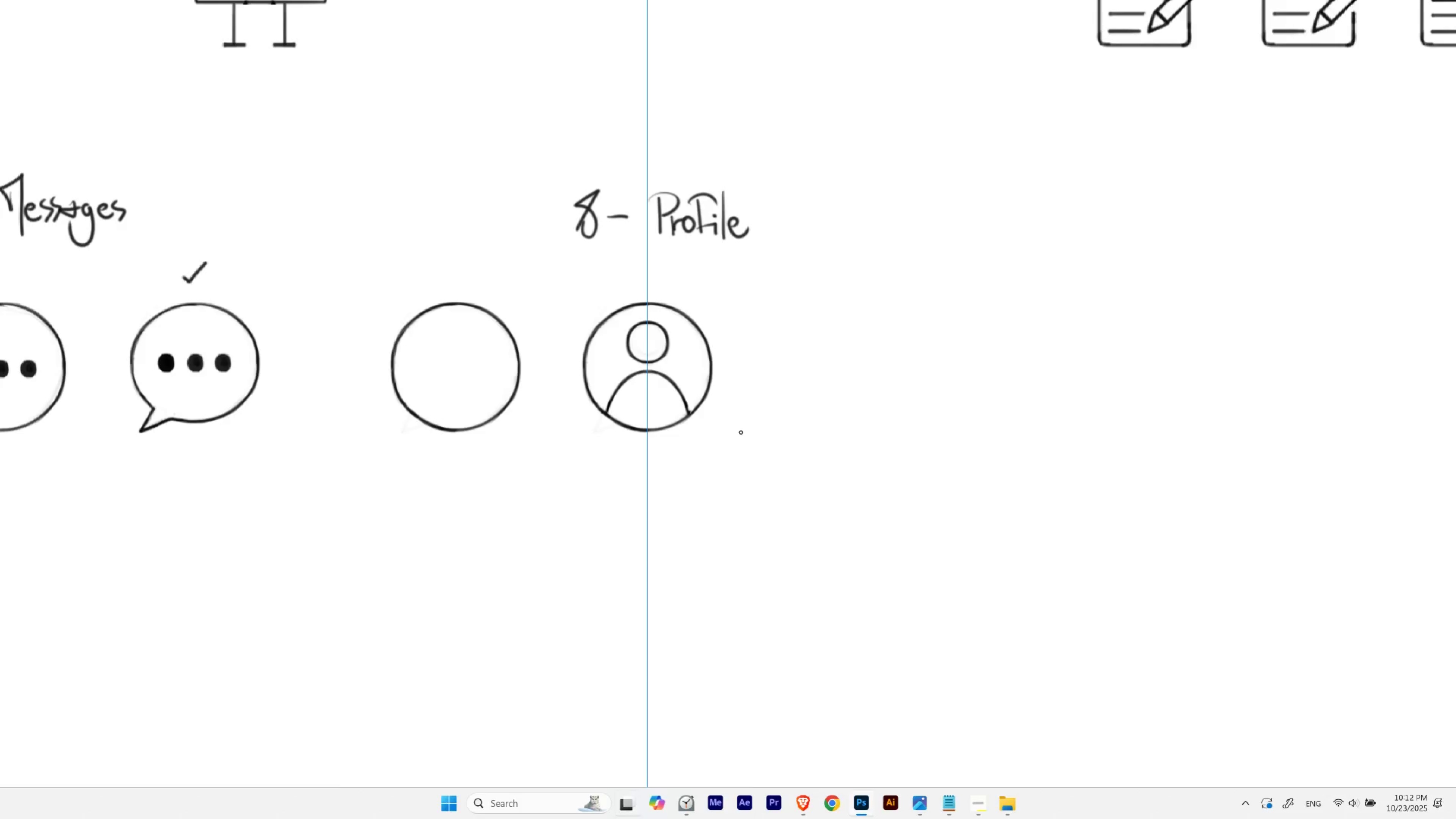 
key(Meta+Tab)
 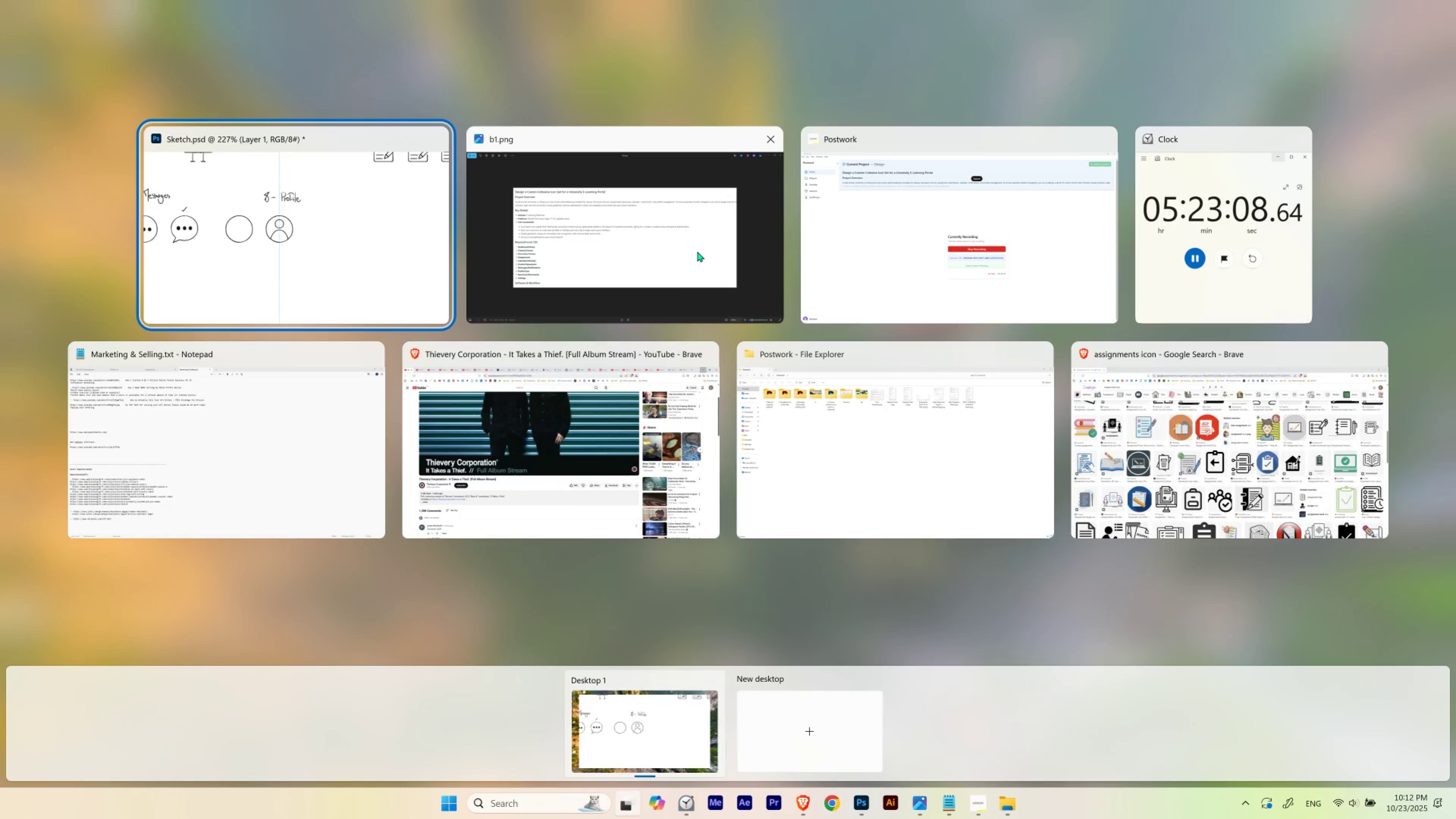 
left_click([404, 226])
 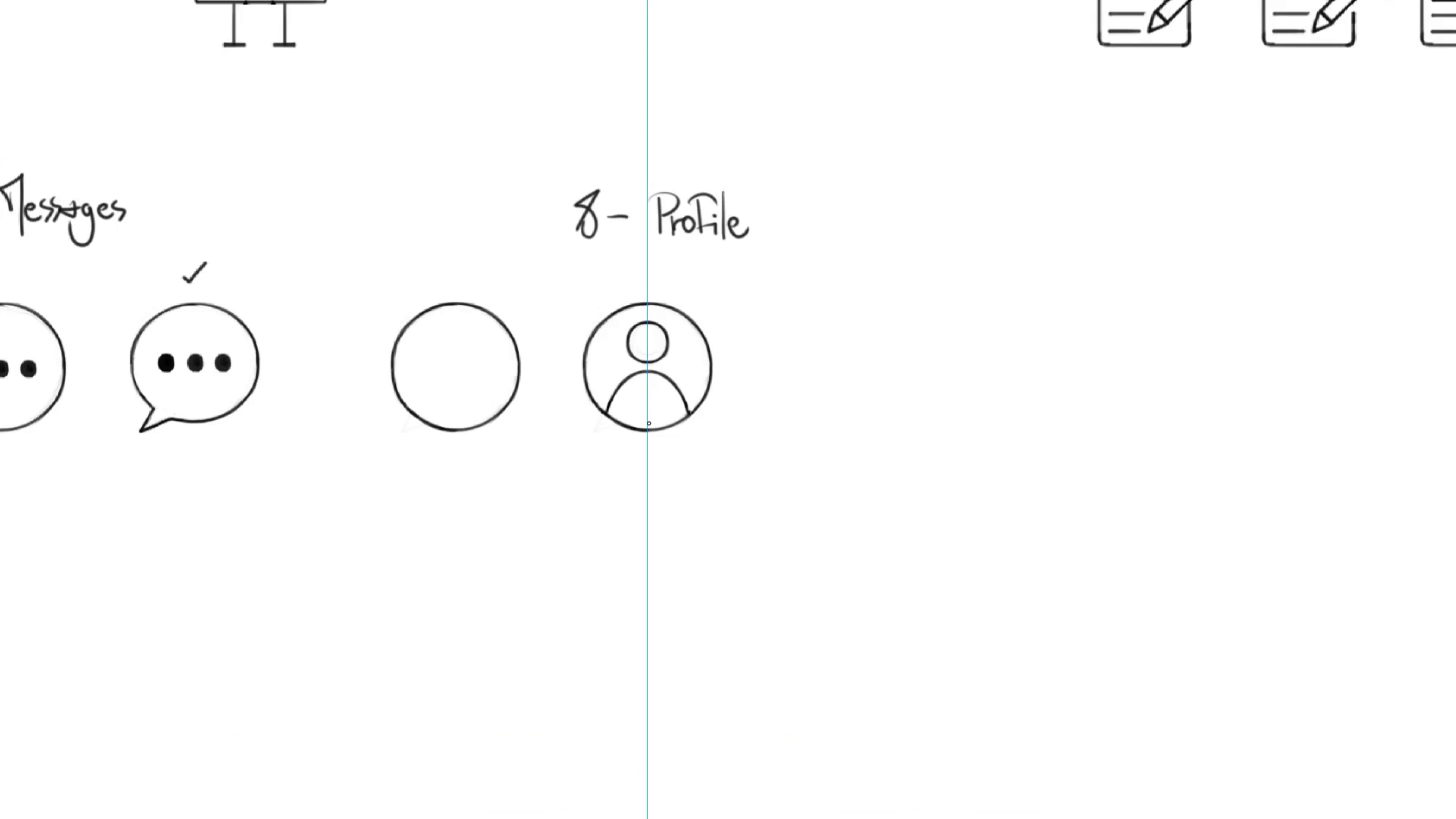 
hold_key(key=Space, duration=0.99)
 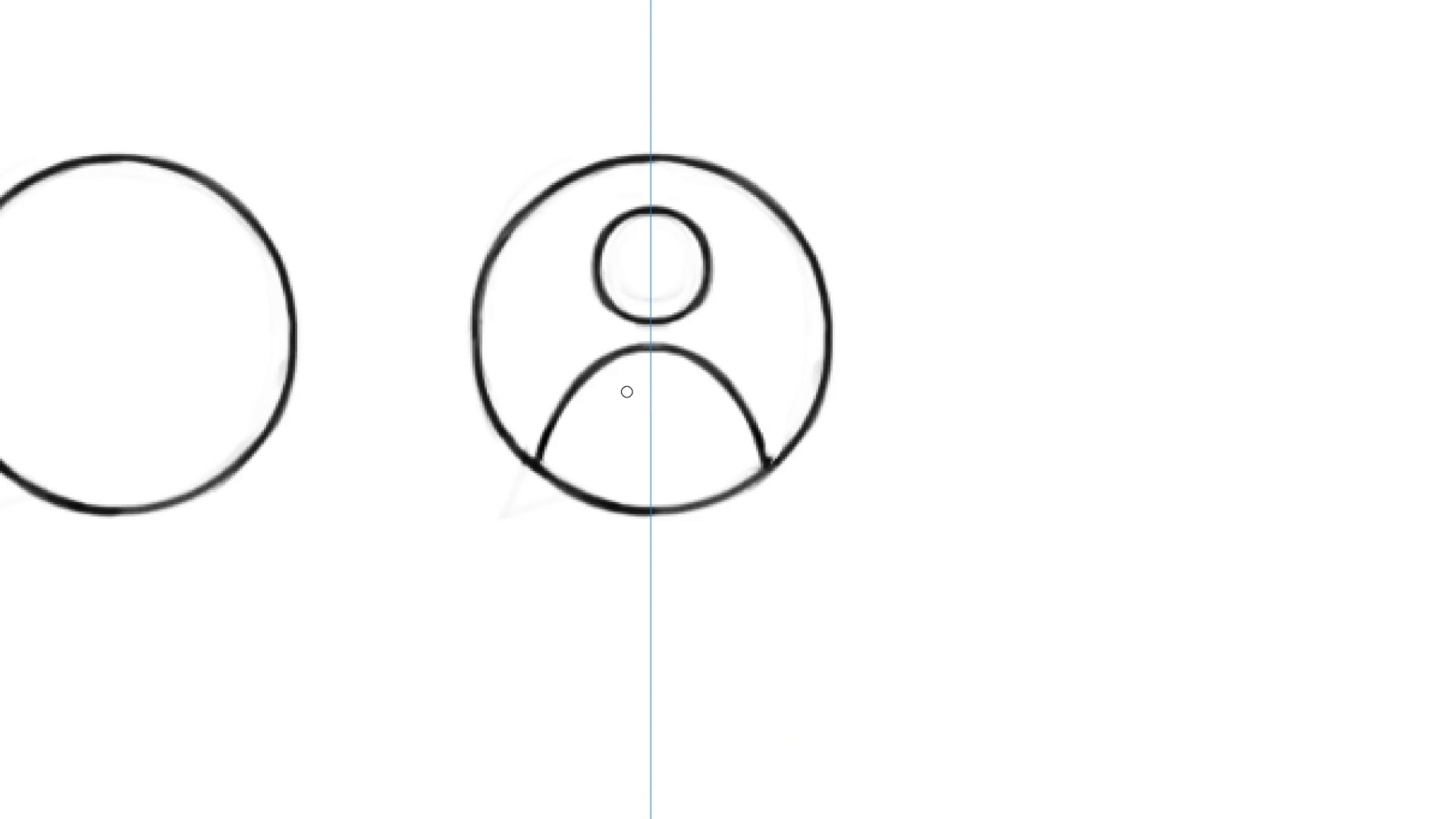 
hold_key(key=ControlLeft, duration=0.96)
left_click_drag(start_coordinate=[645, 385], to_coordinate=[682, 428])
 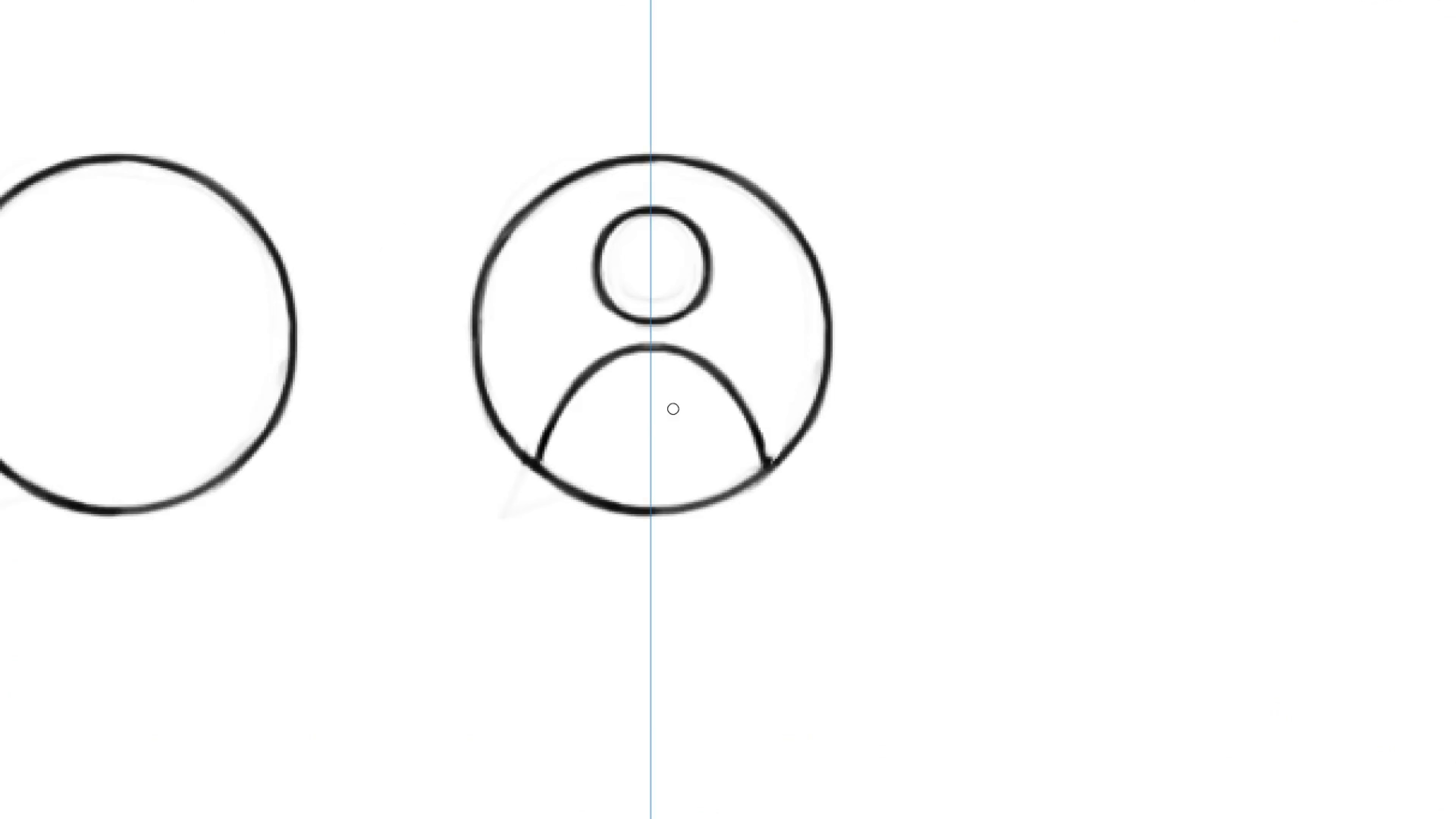 
key(B)
 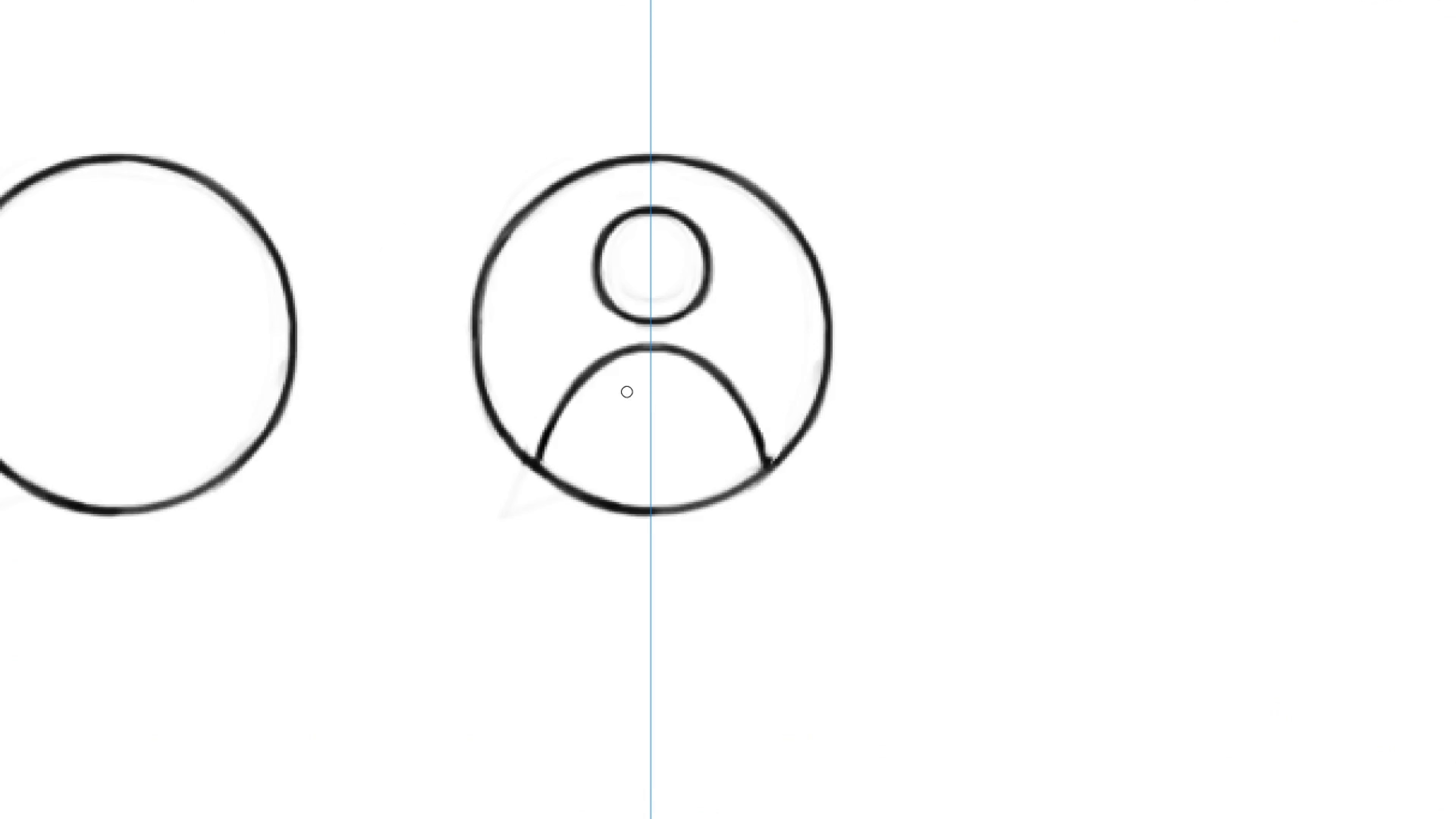 
hold_key(key=Space, duration=0.43)
 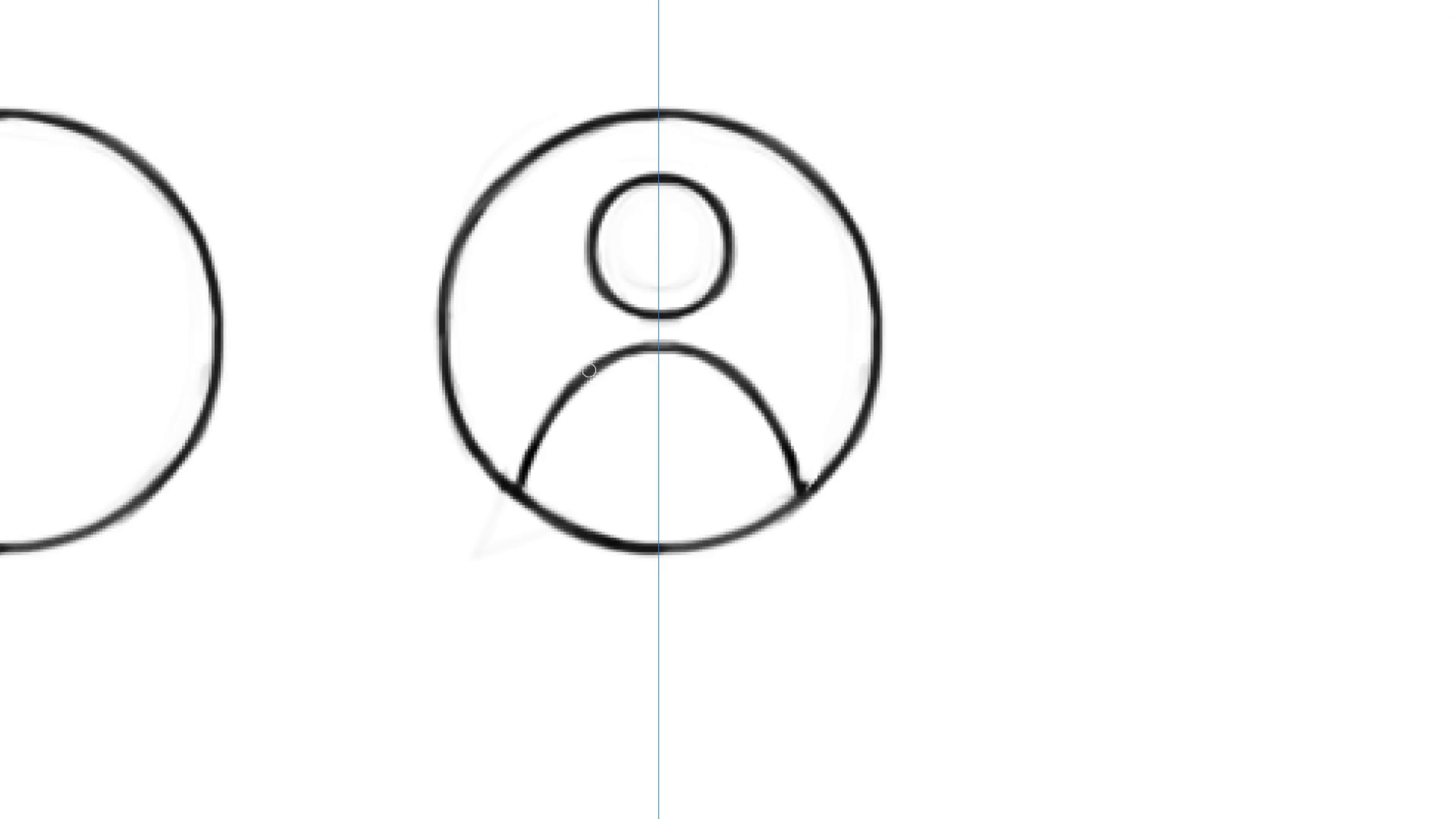 
hold_key(key=ControlLeft, duration=0.37)
left_click_drag(start_coordinate=[616, 348], to_coordinate=[625, 368])
 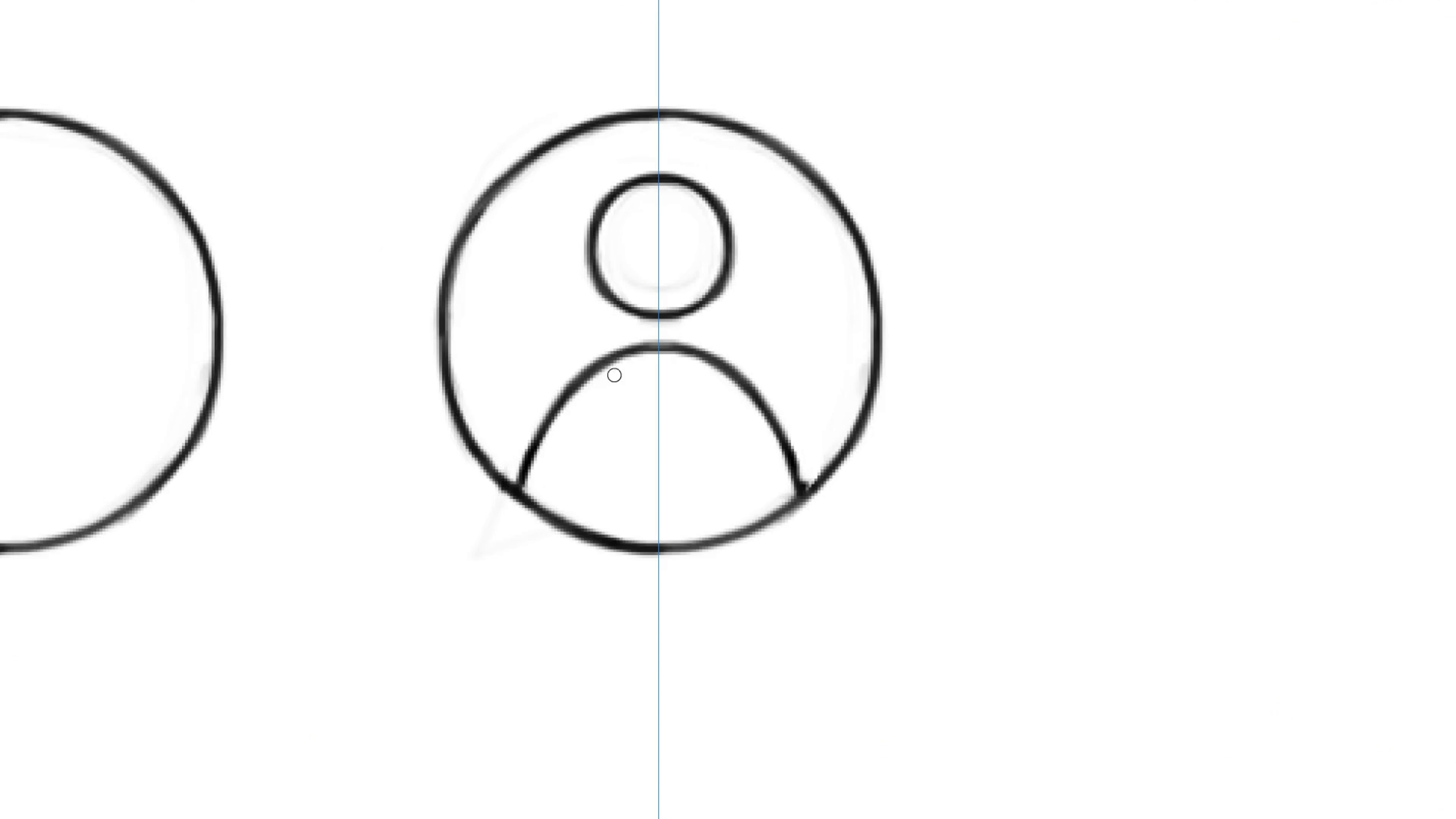 
hold_key(key=Backquote, duration=1.53)
 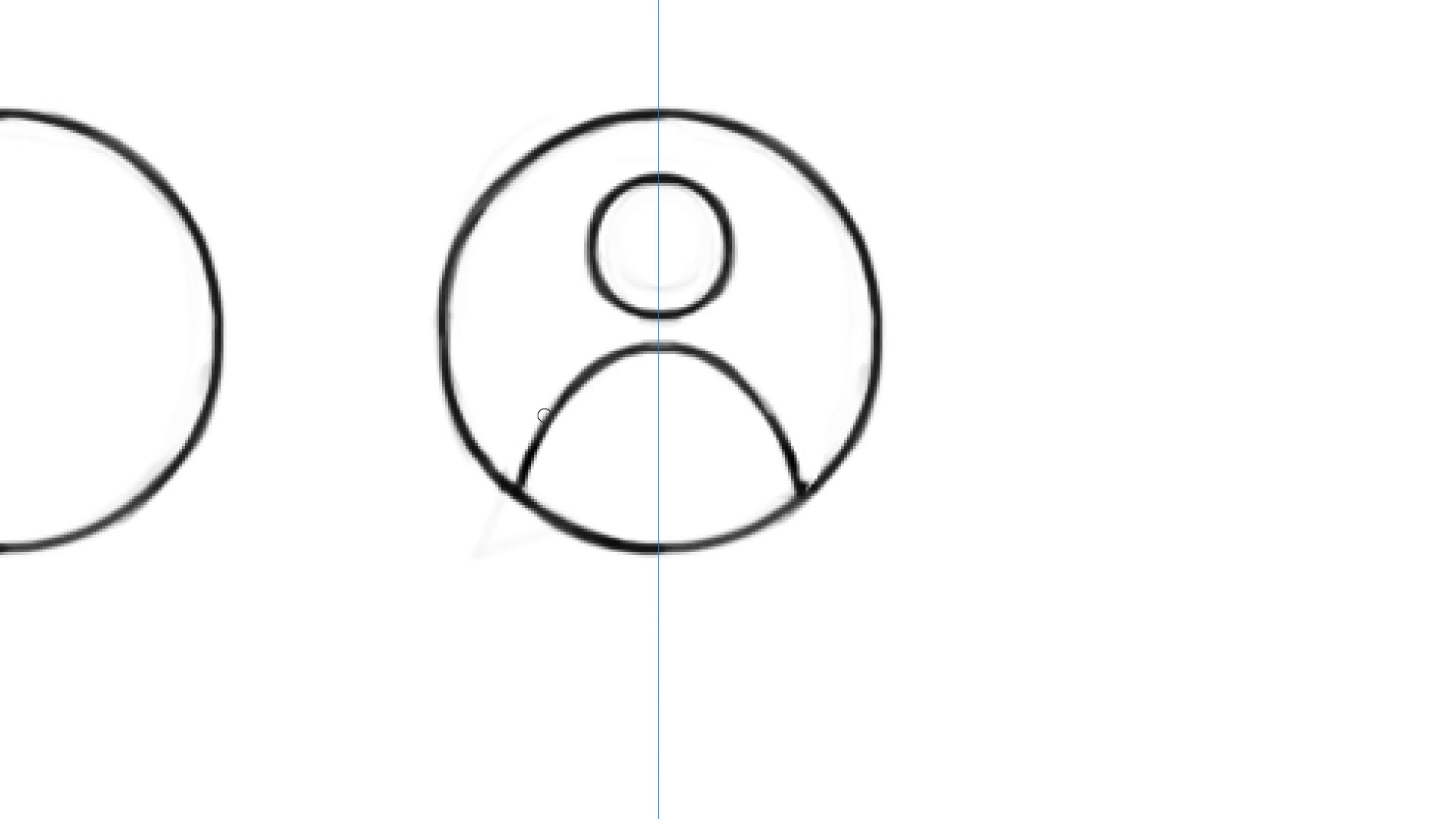 
hold_key(key=Backquote, duration=1.5)
 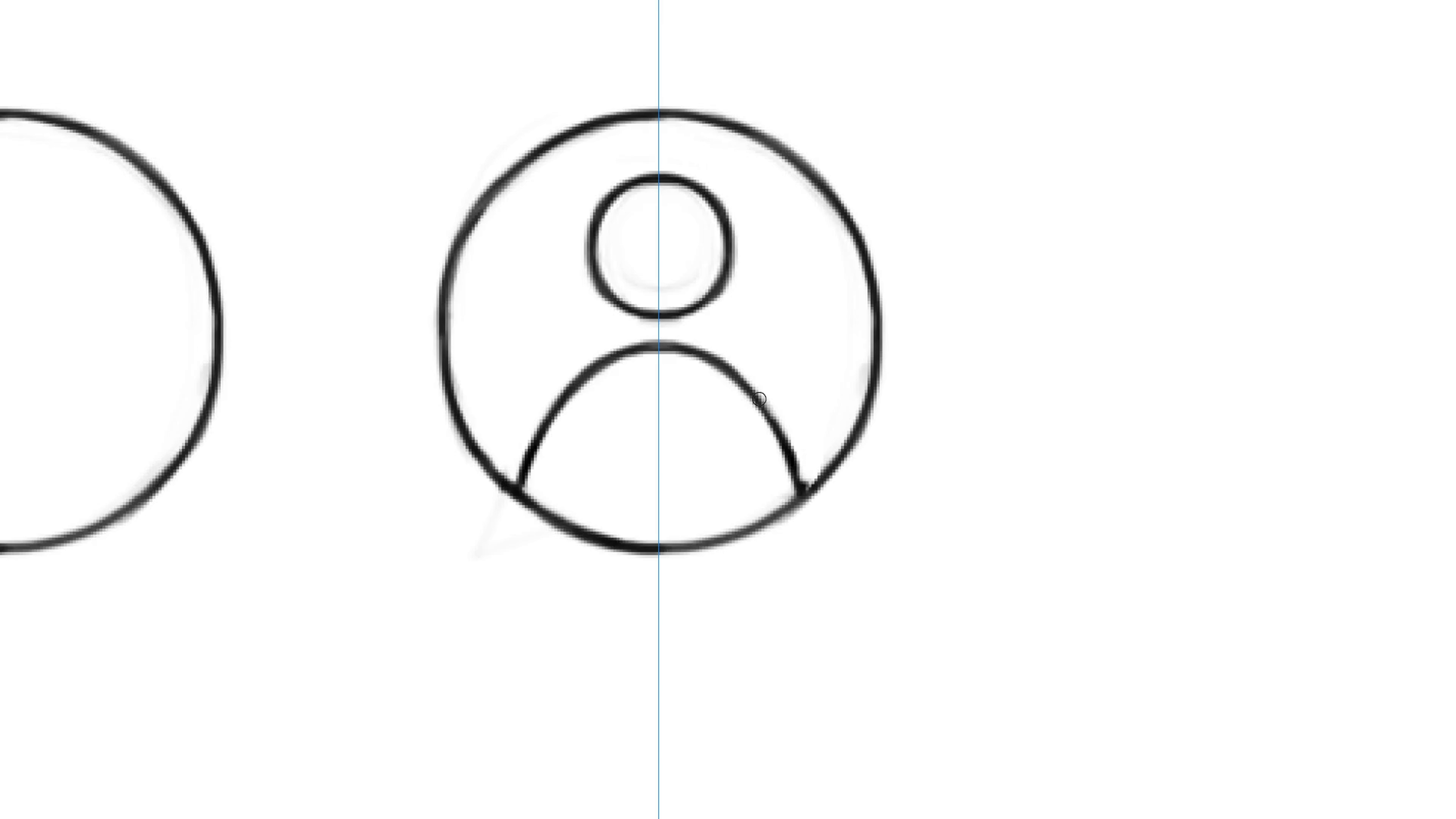 
wait(5.83)
 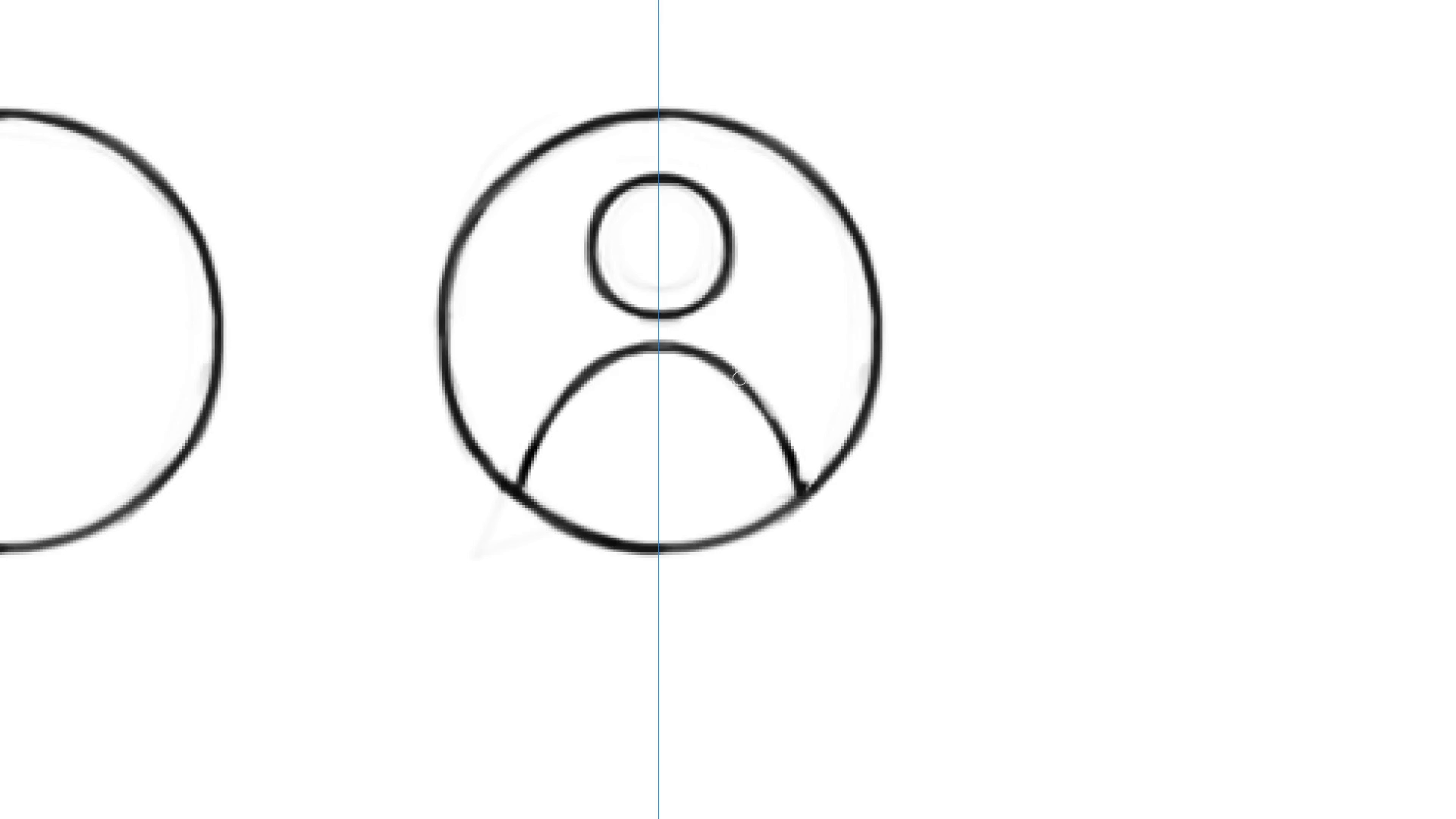 
hold_key(key=ControlLeft, duration=0.66)
 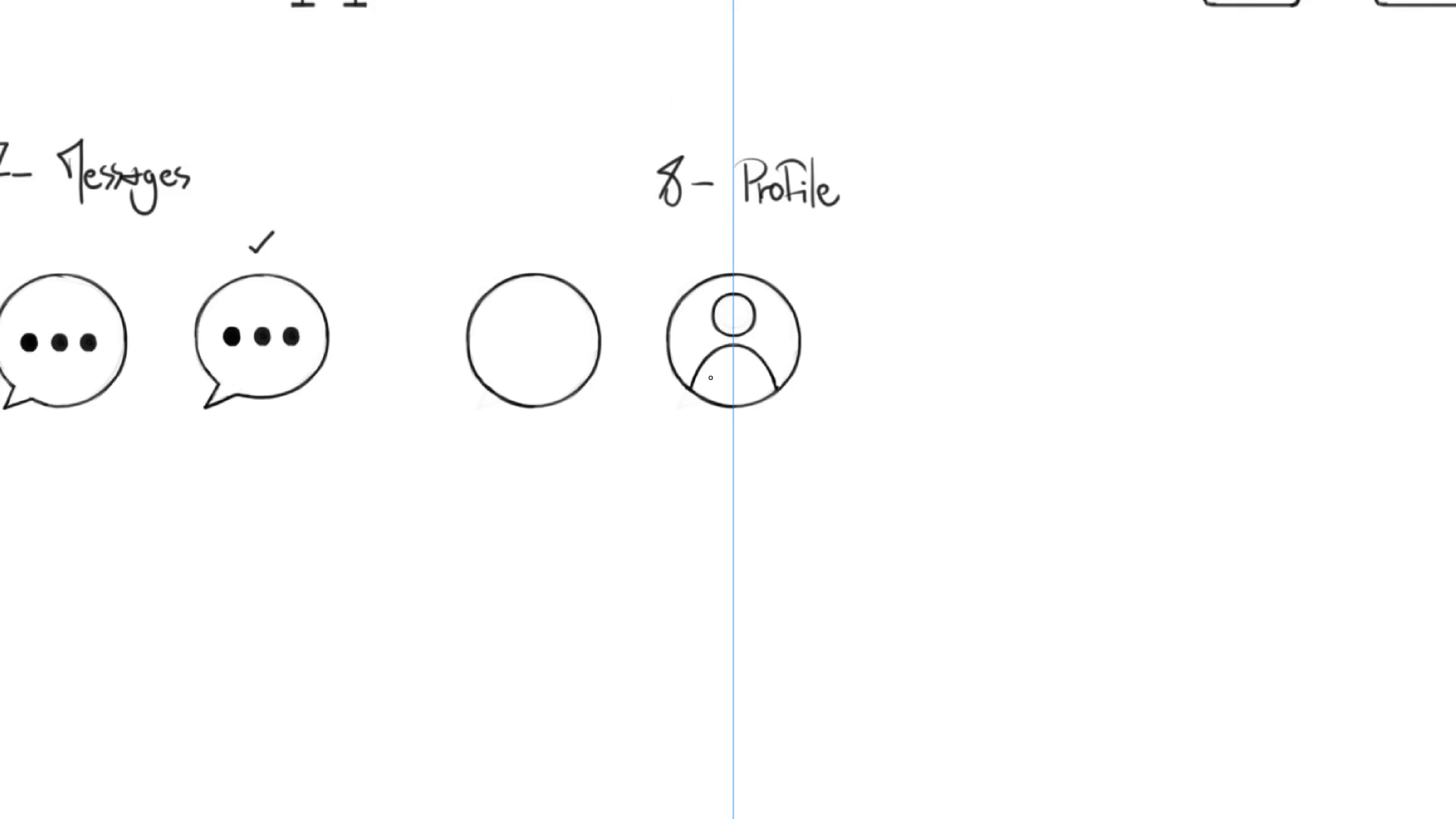 
hold_key(key=Space, duration=0.72)
 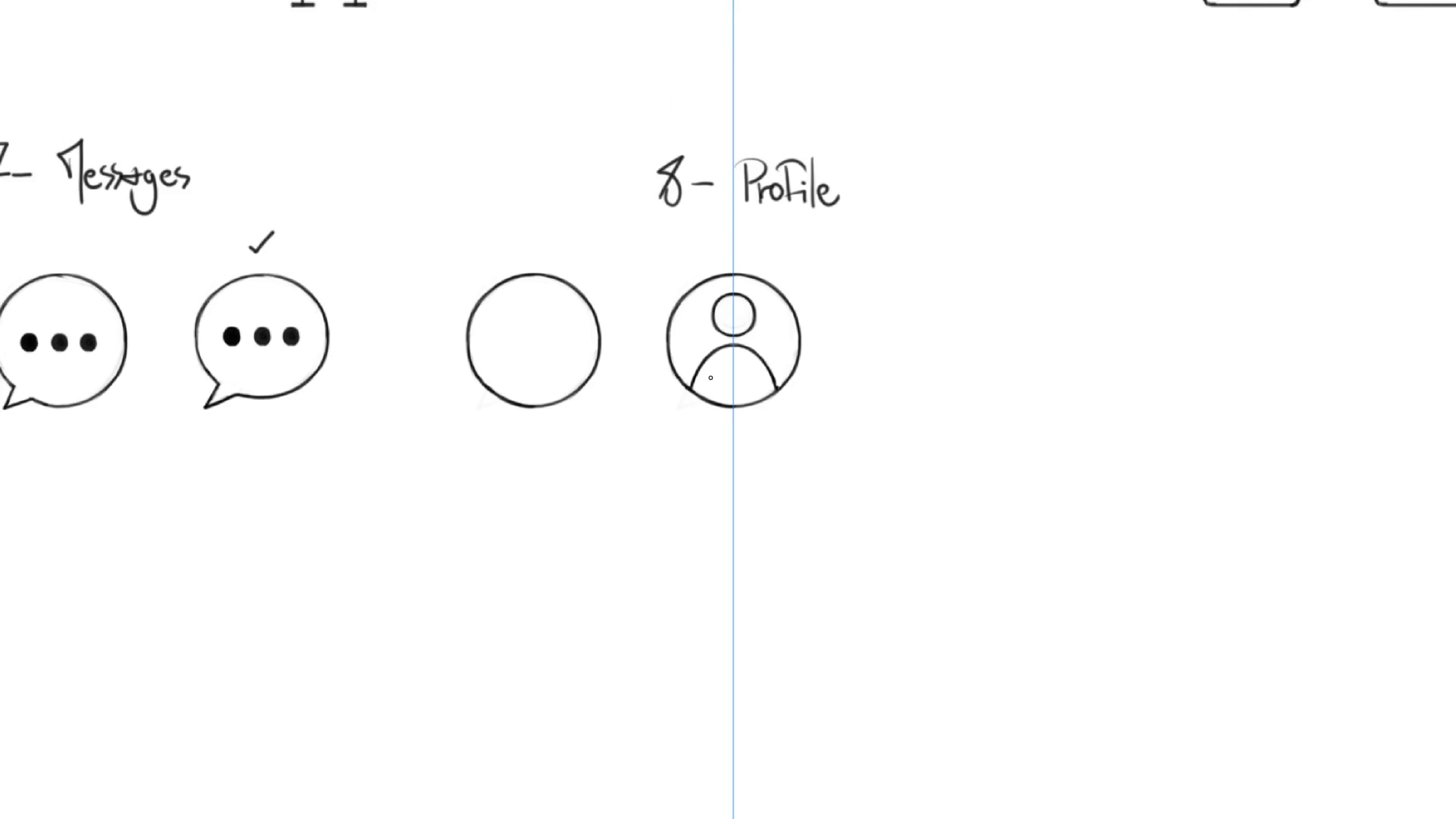 
left_click_drag(start_coordinate=[765, 345], to_coordinate=[717, 401])
 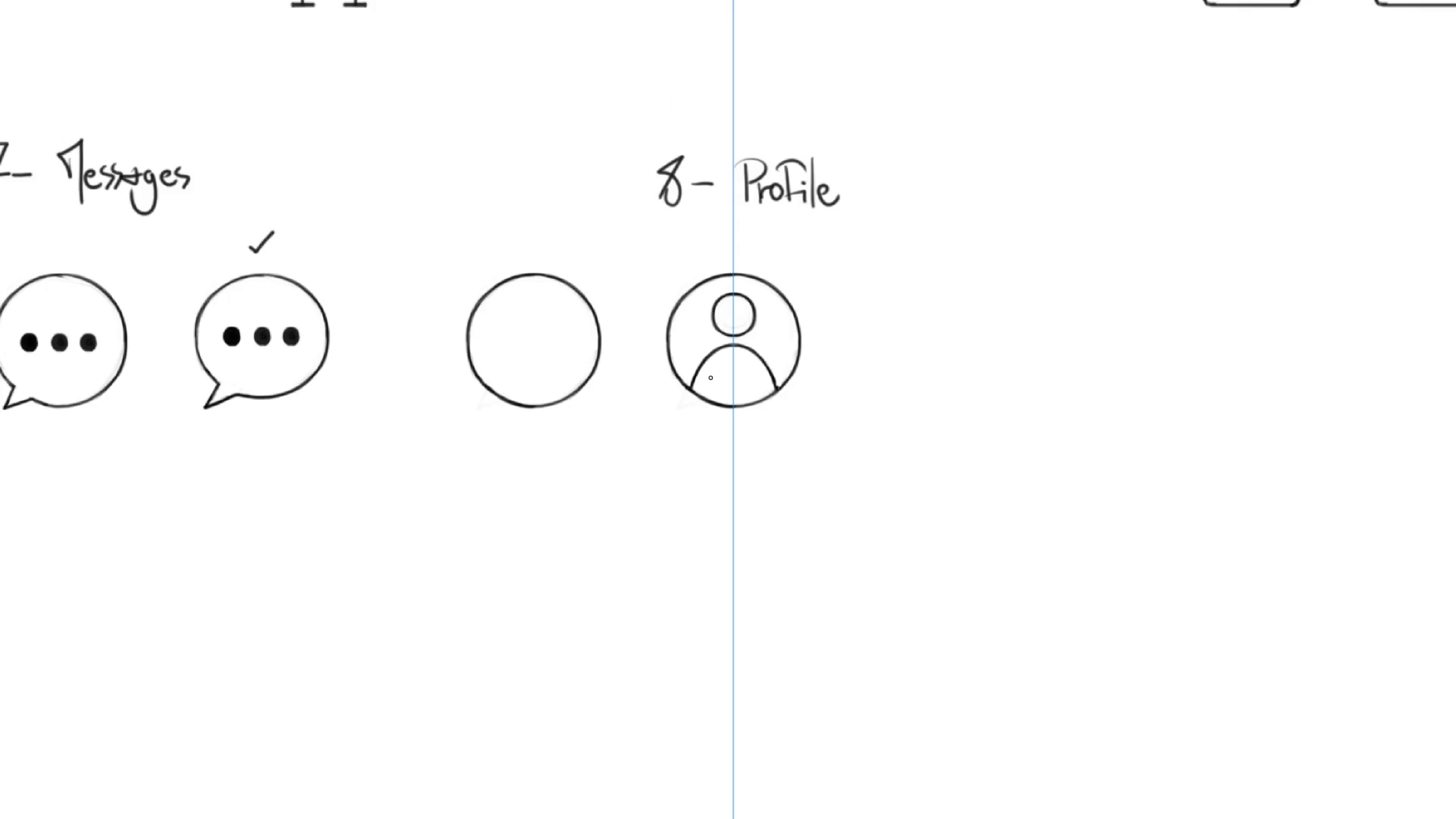 
key(Meta+MetaLeft)
 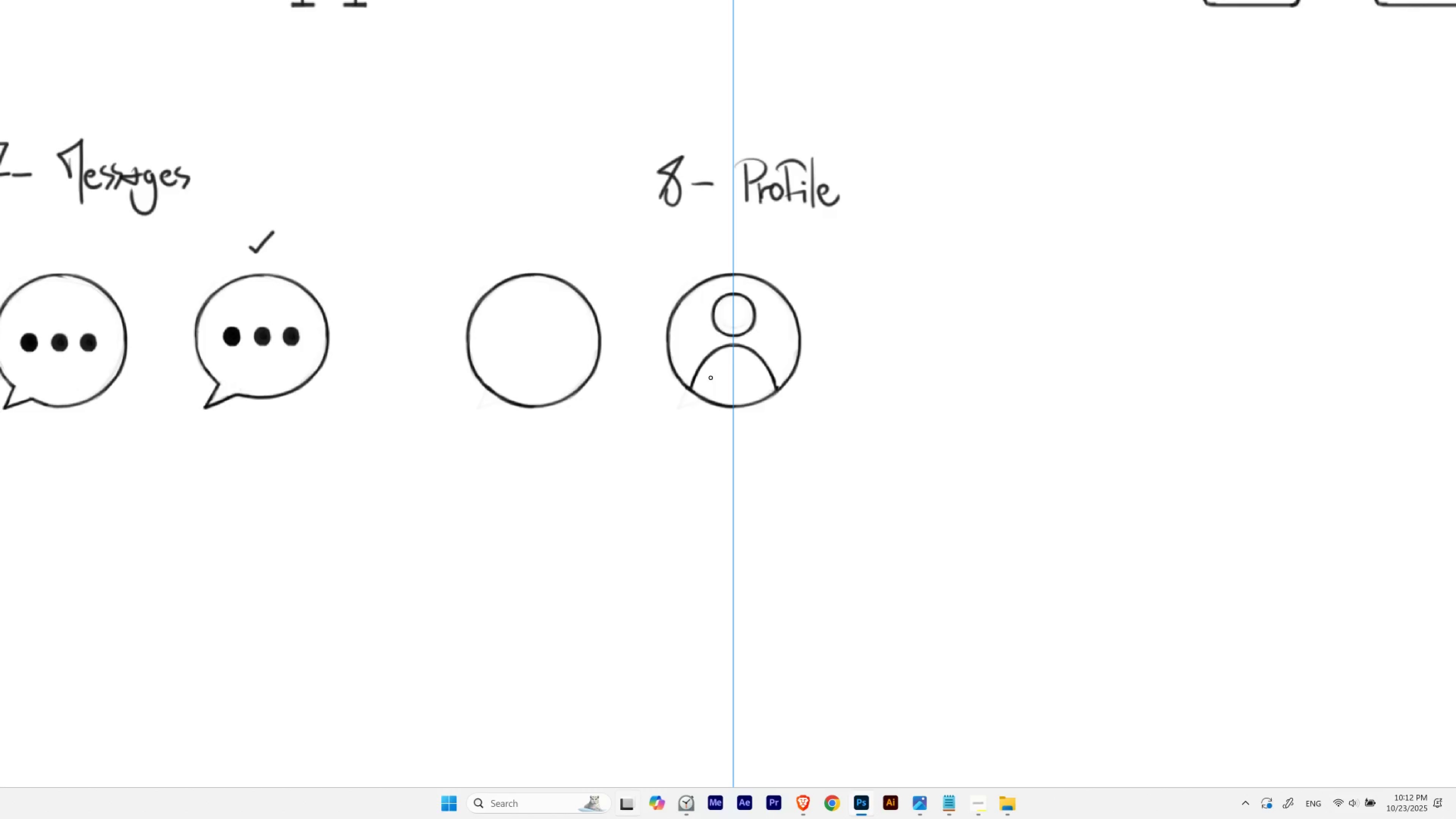 
key(Meta+Tab)
 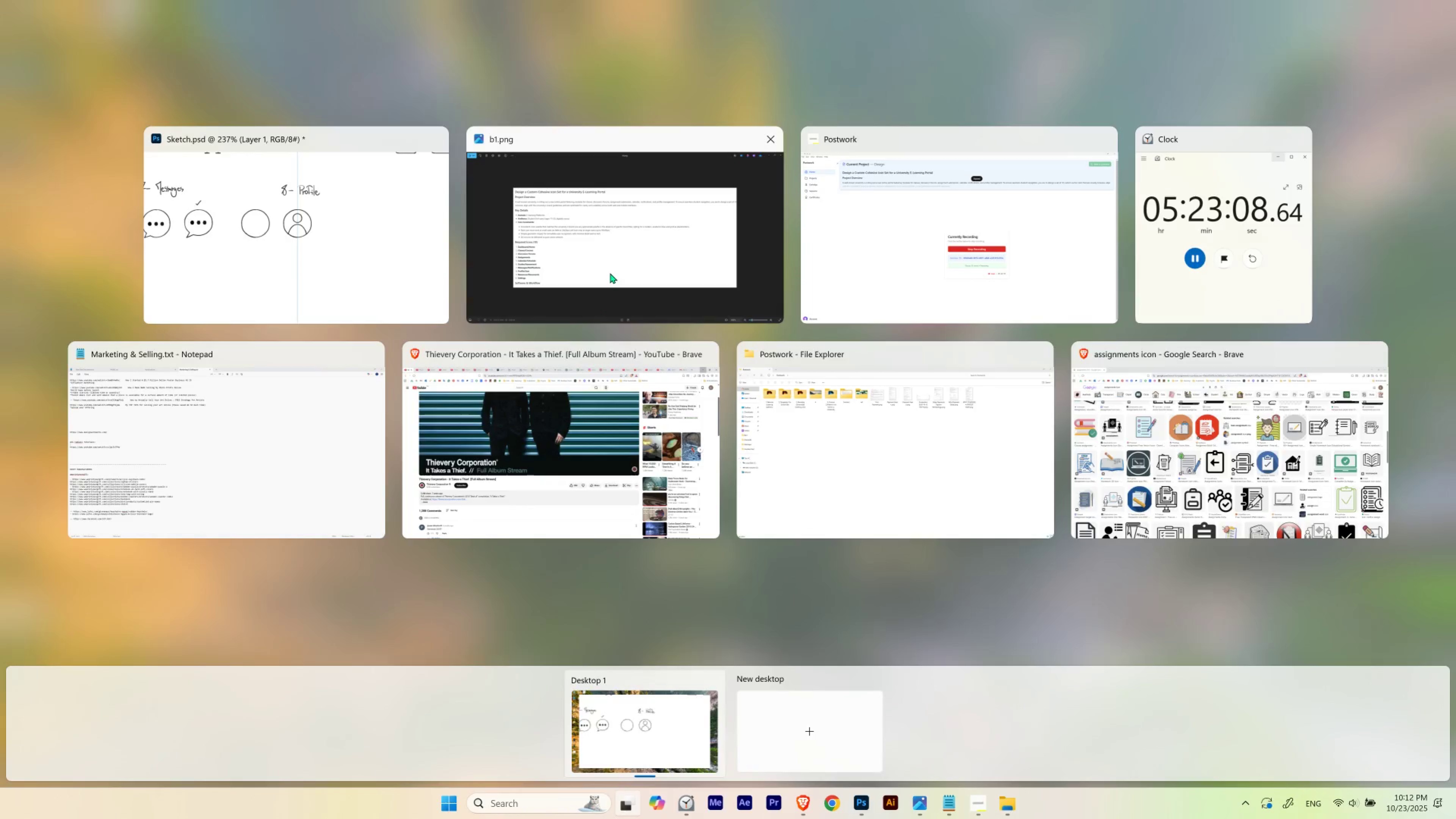 
left_click([610, 273])
 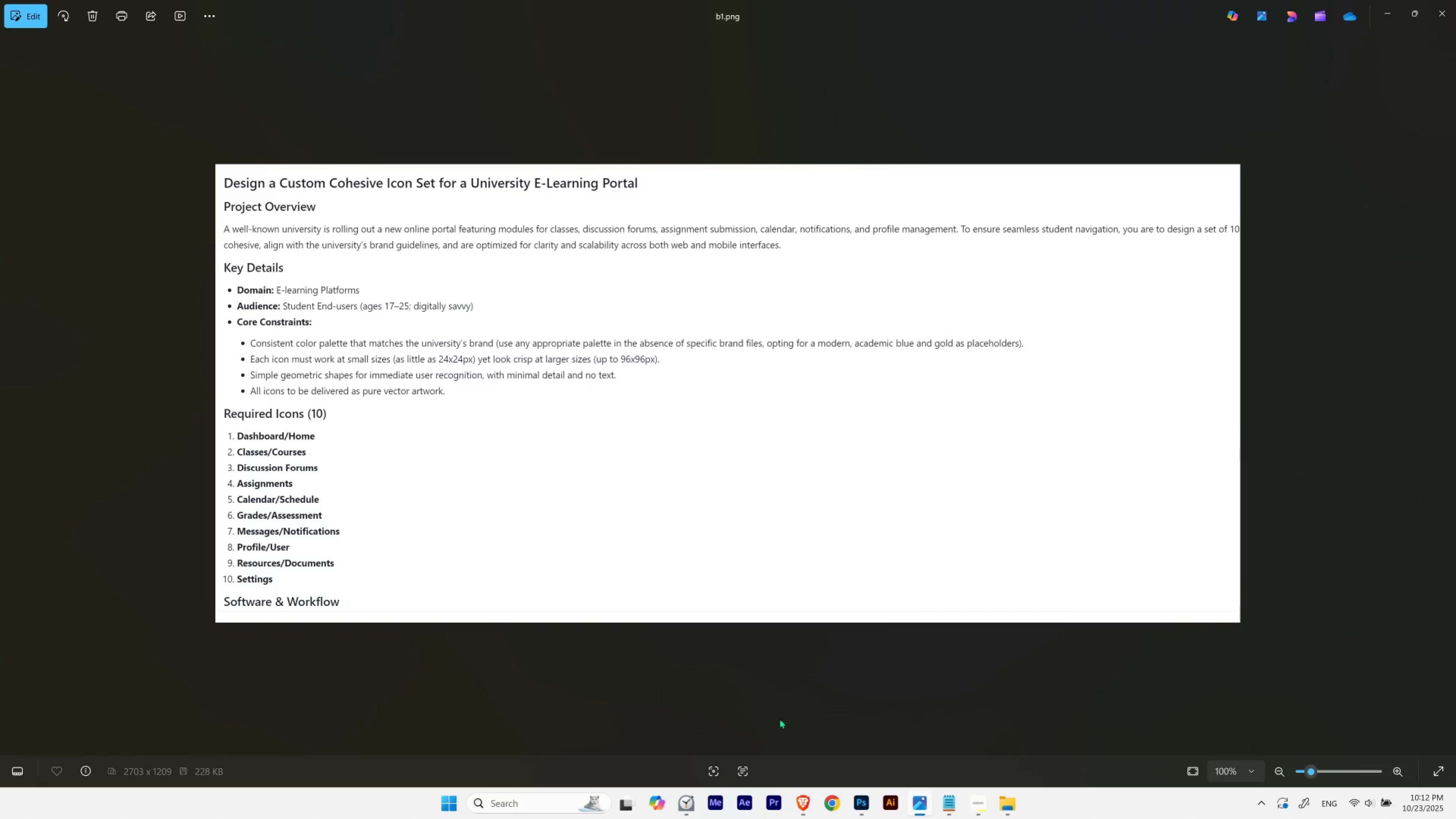 
wait(6.01)
 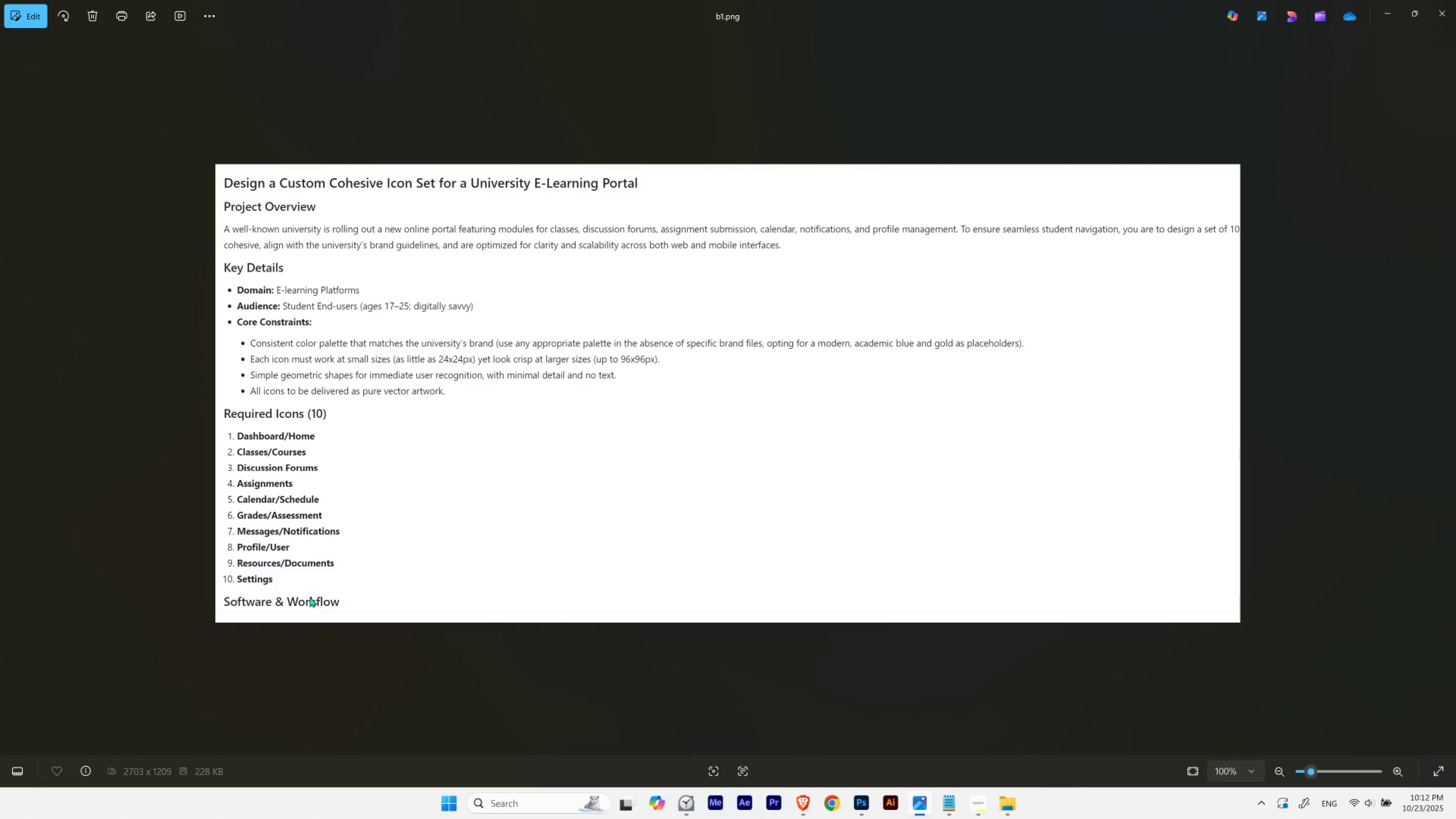 
left_click([853, 810])
 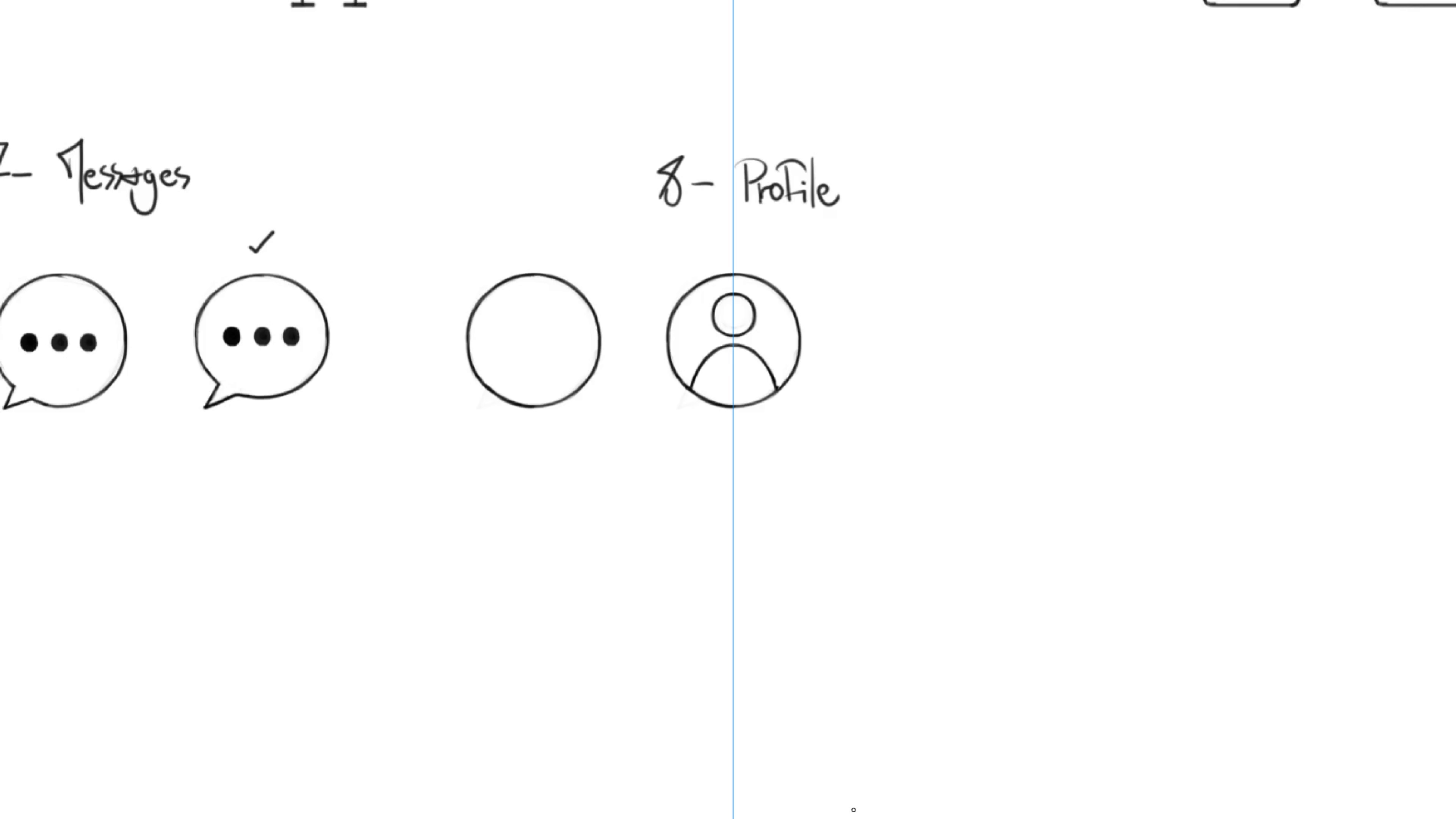 
wait(11.4)
 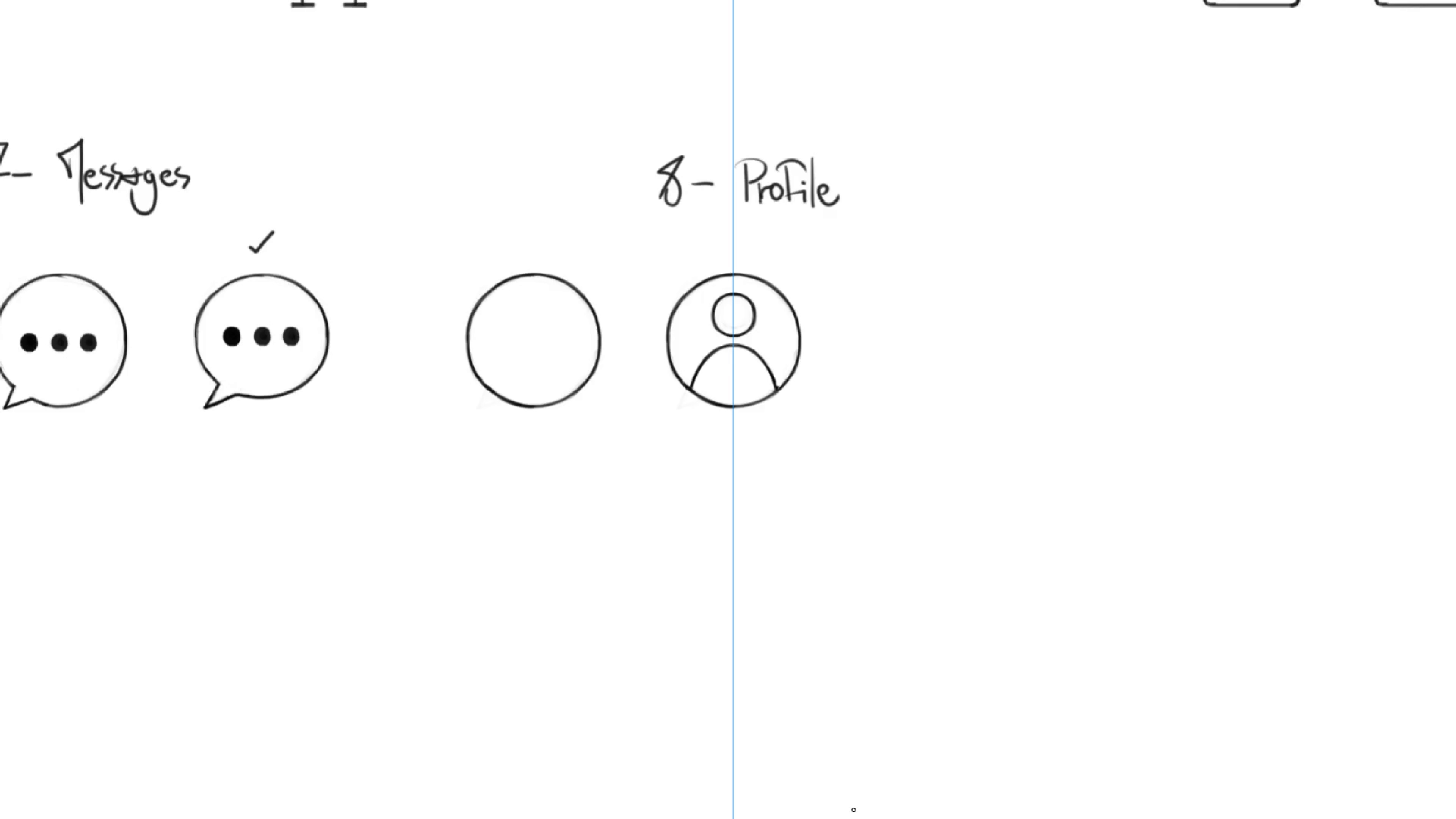 
hold_key(key=Space, duration=1.02)
 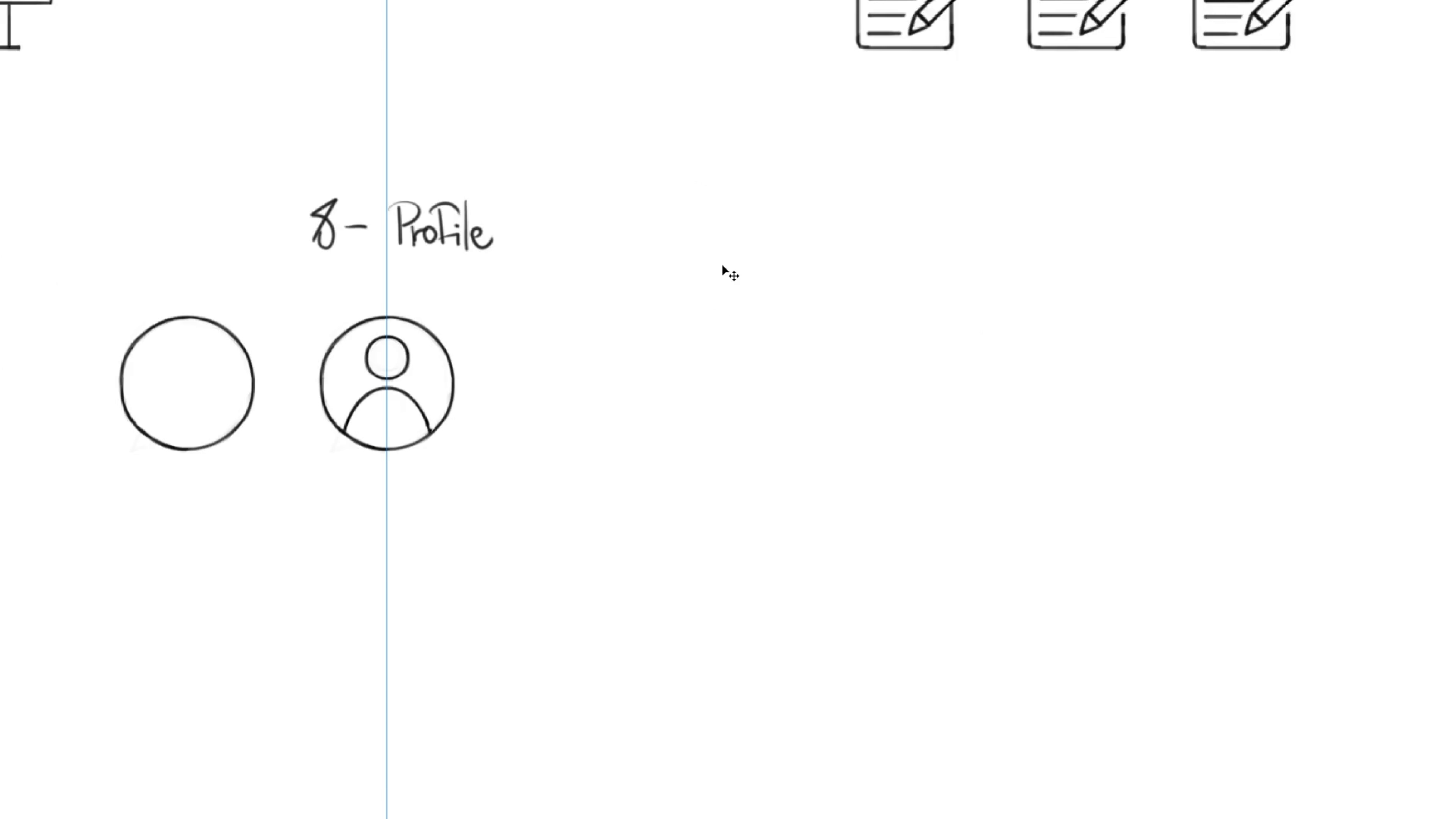 
left_click_drag(start_coordinate=[1067, 275], to_coordinate=[720, 318])
 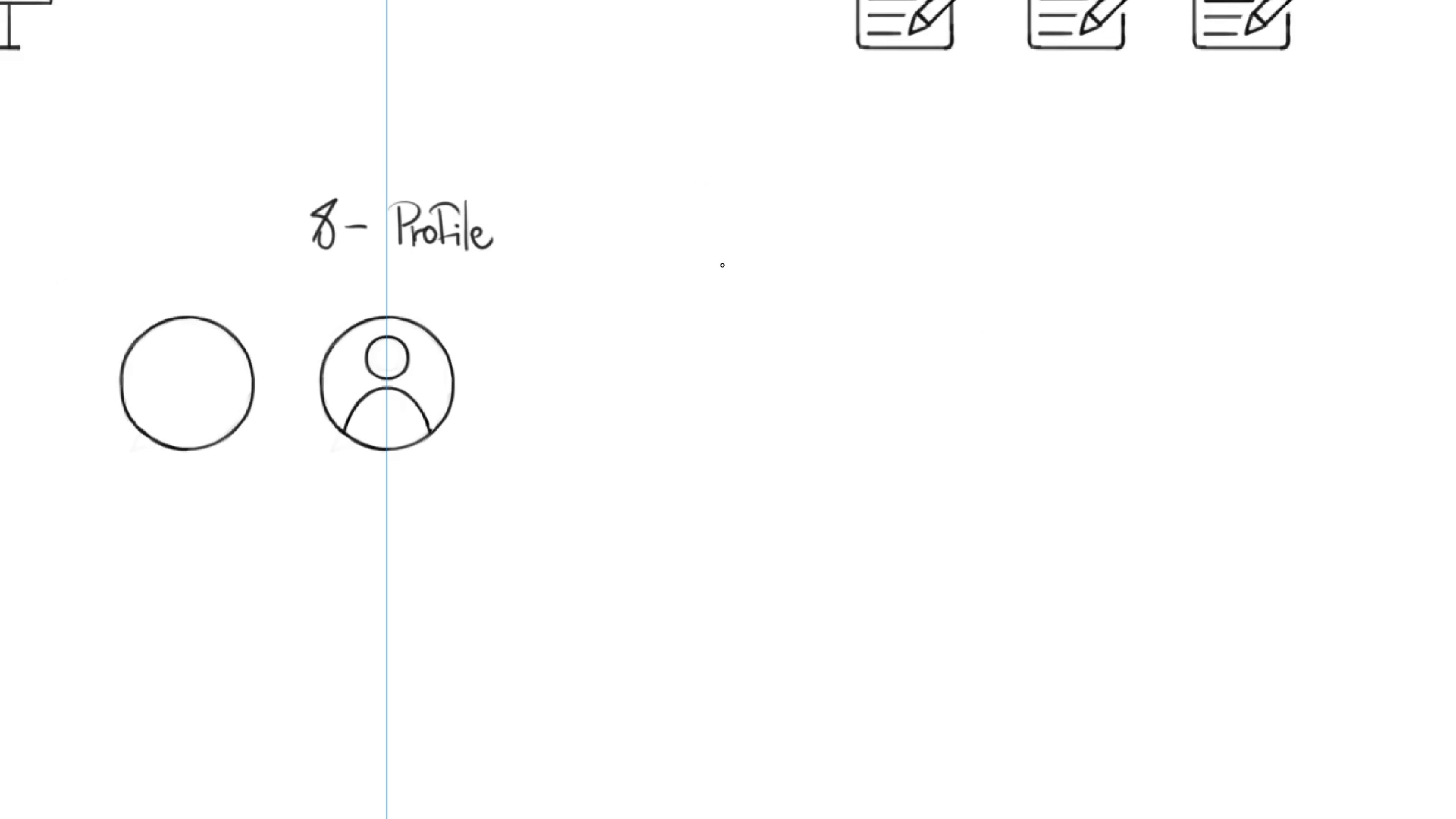 
key(Control+Quote)
 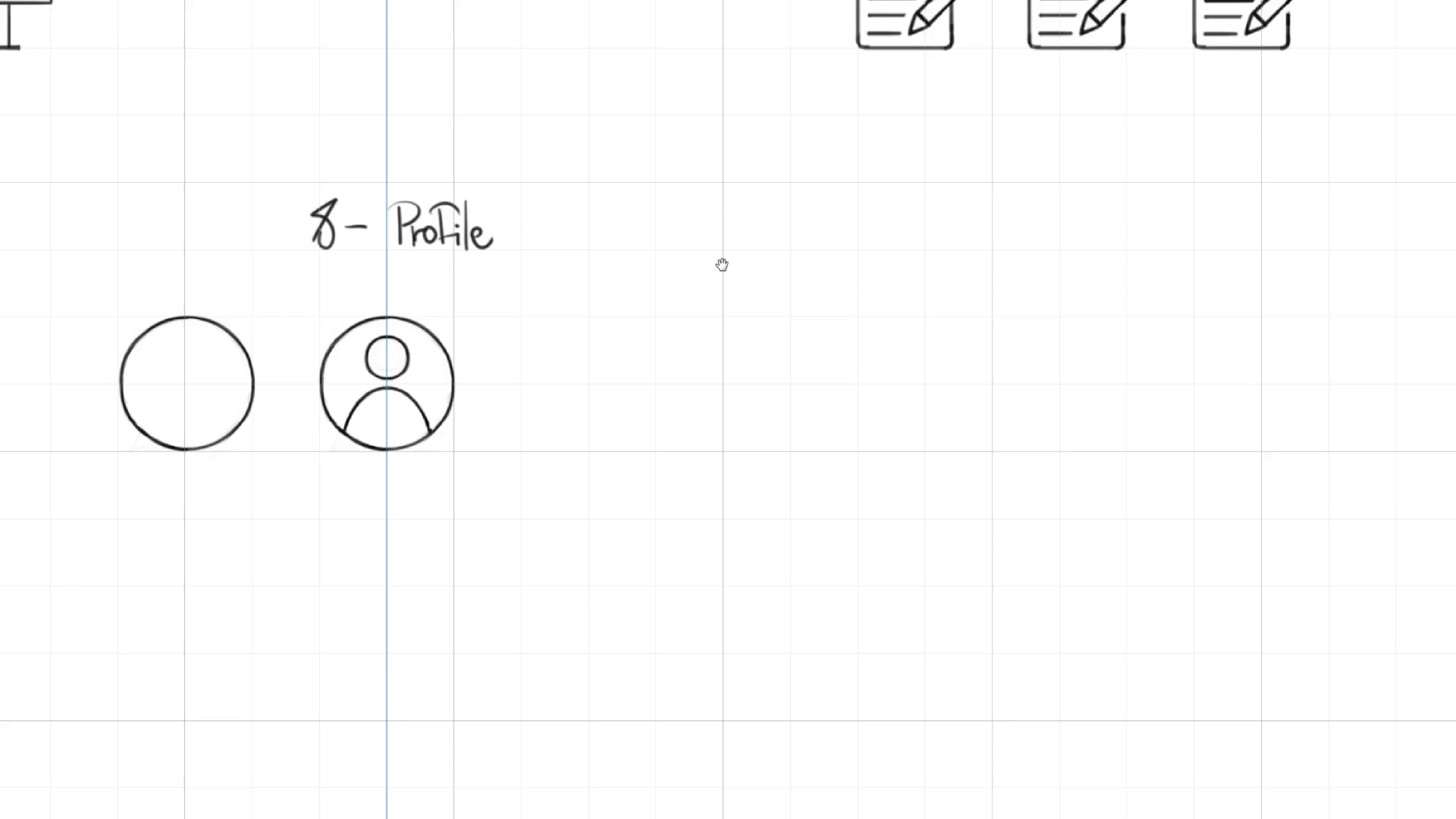 
hold_key(key=Space, duration=1.32)
 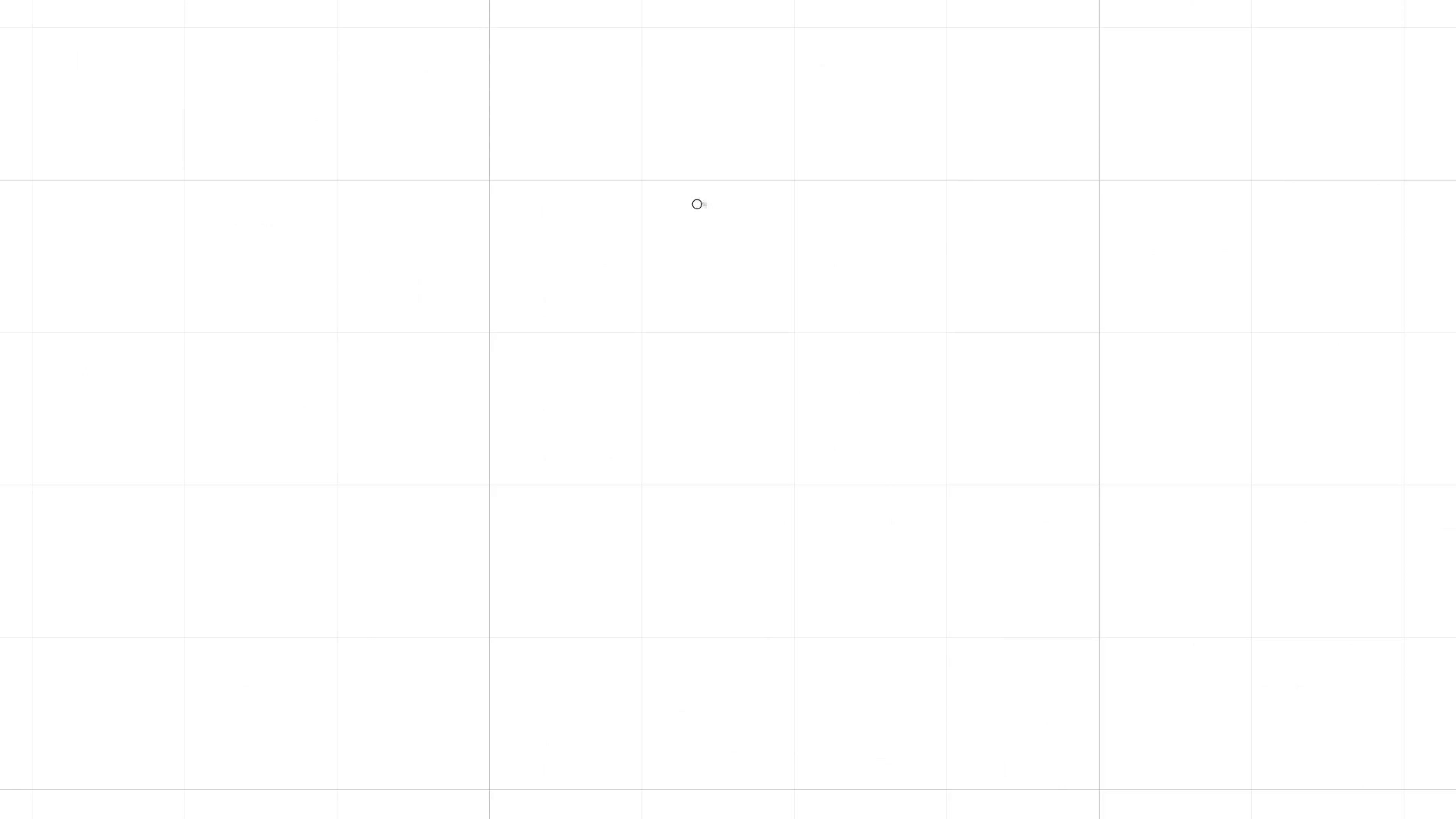 
left_click_drag(start_coordinate=[822, 258], to_coordinate=[704, 258])
 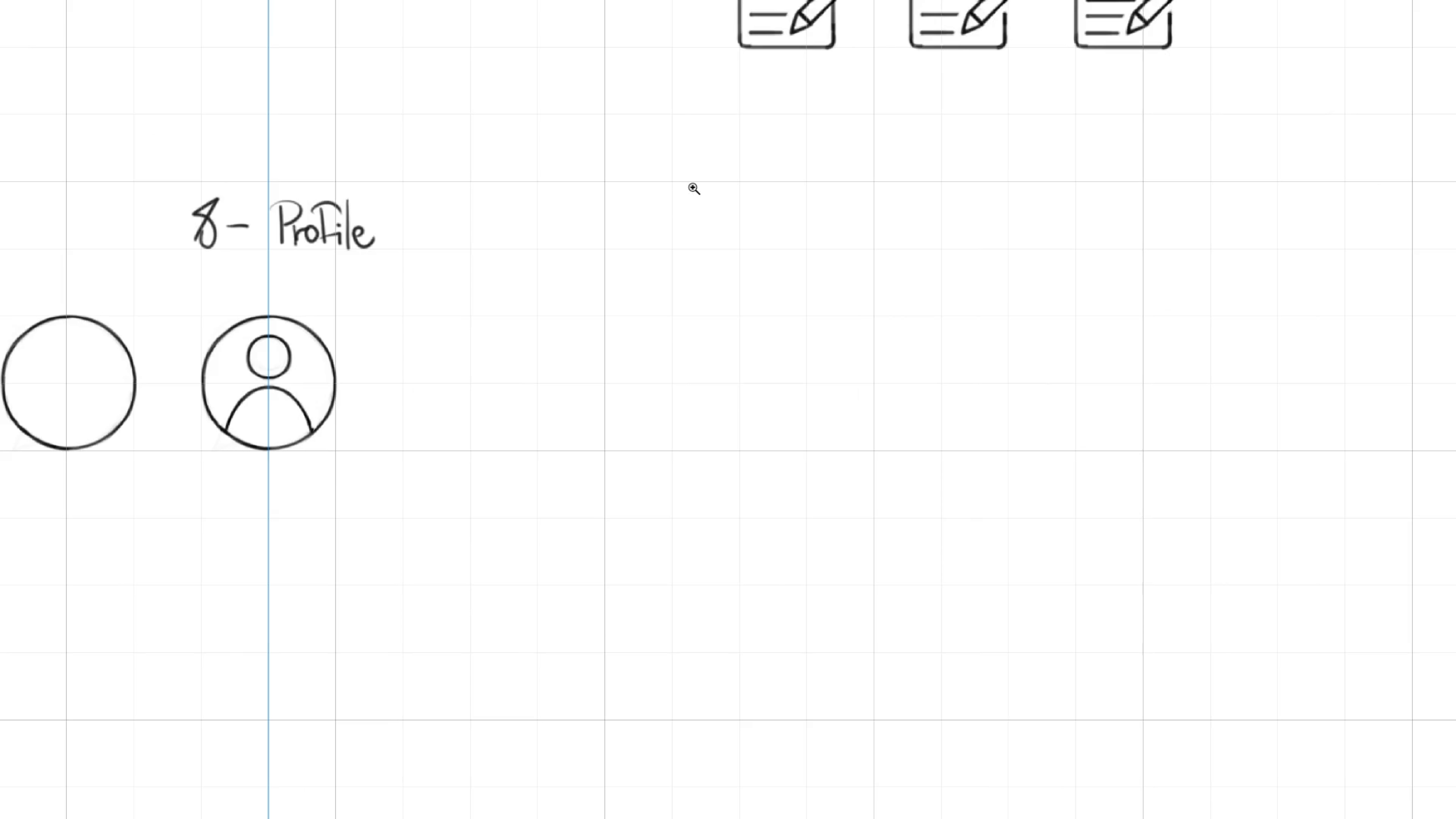 
hold_key(key=ControlLeft, duration=0.42)
left_click_drag(start_coordinate=[695, 183], to_coordinate=[725, 227])
 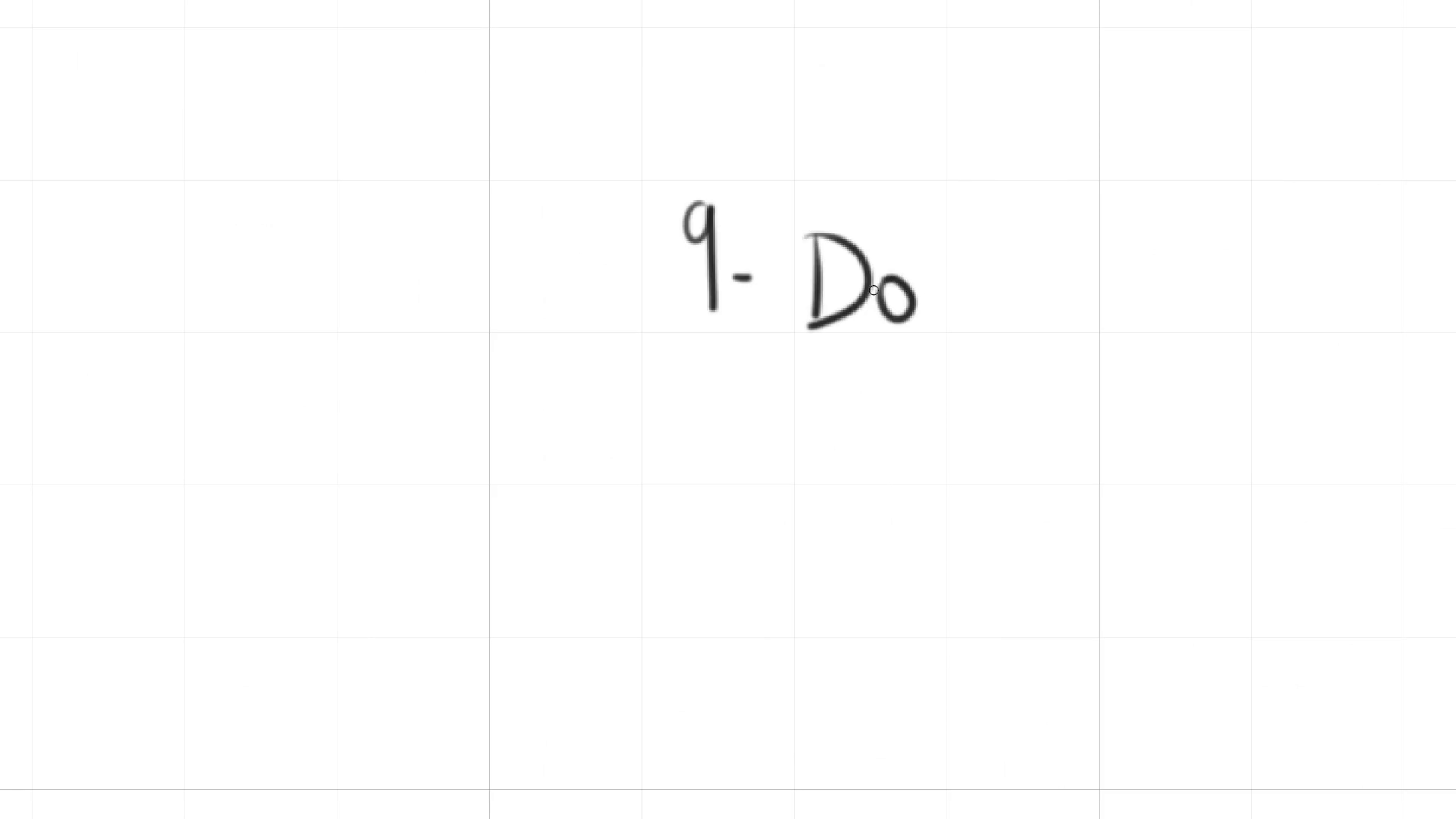 
wait(8.63)
 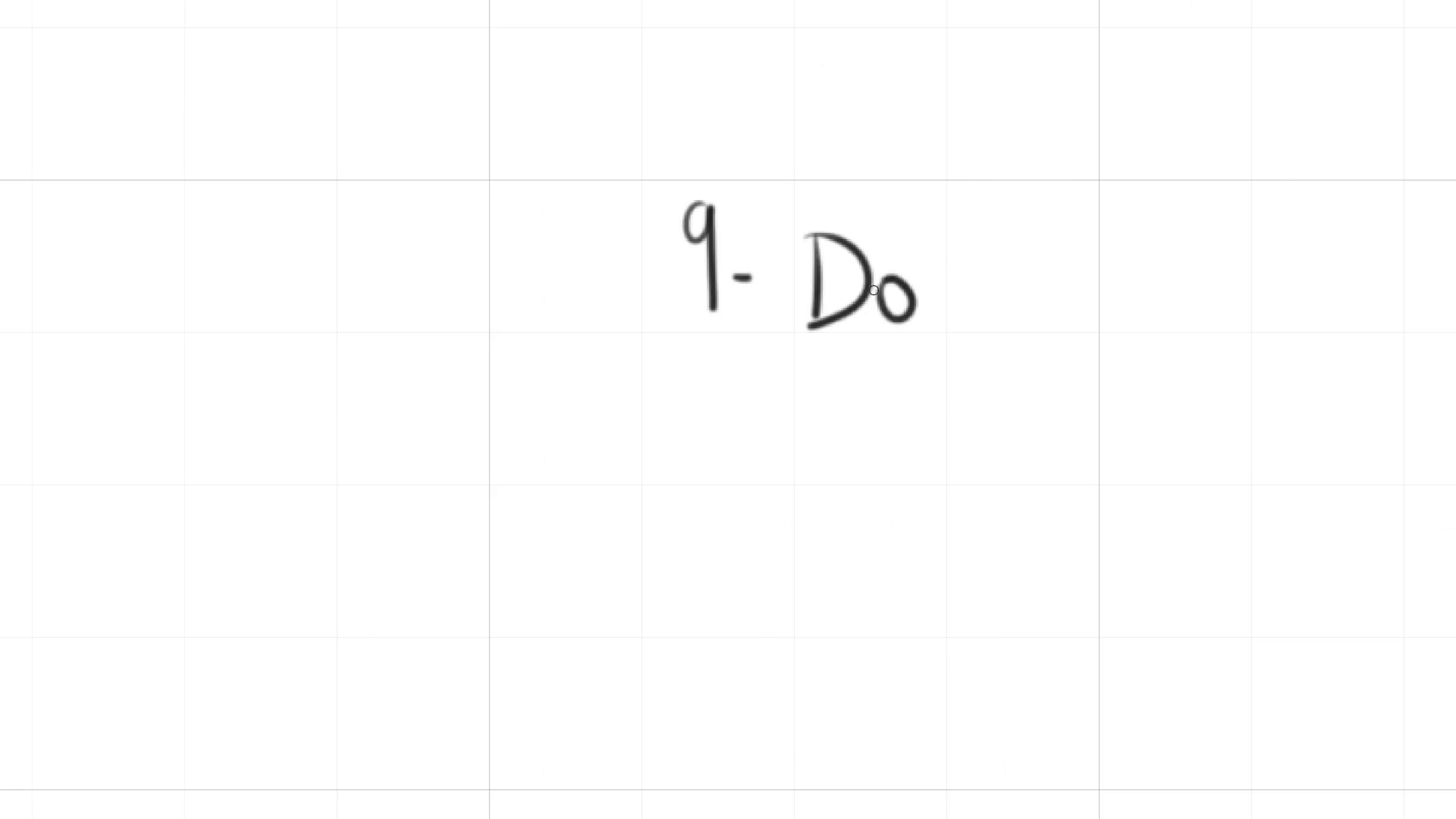 
hold_key(key=Space, duration=2.42)
 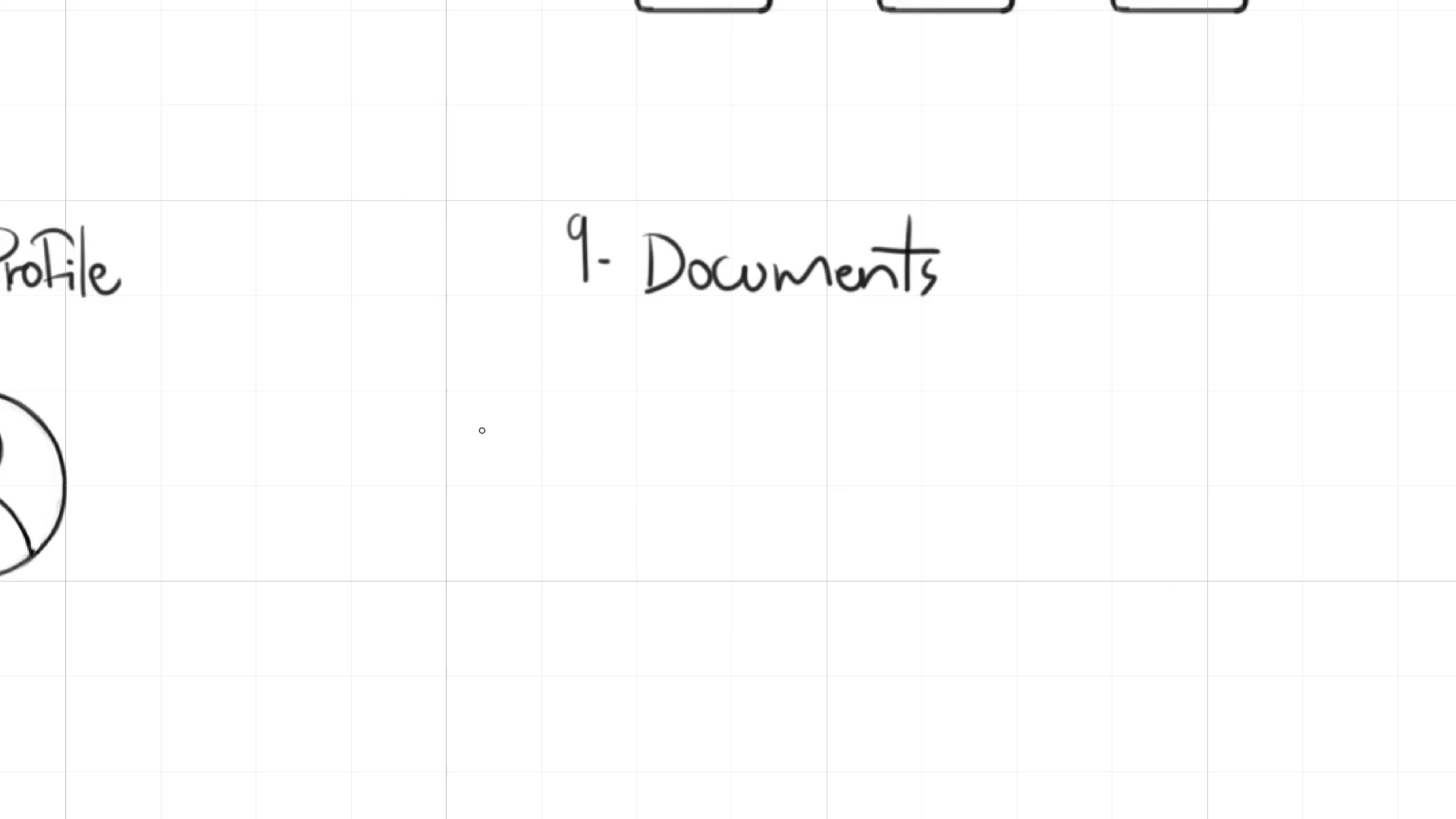 
left_click_drag(start_coordinate=[981, 271], to_coordinate=[739, 253])
 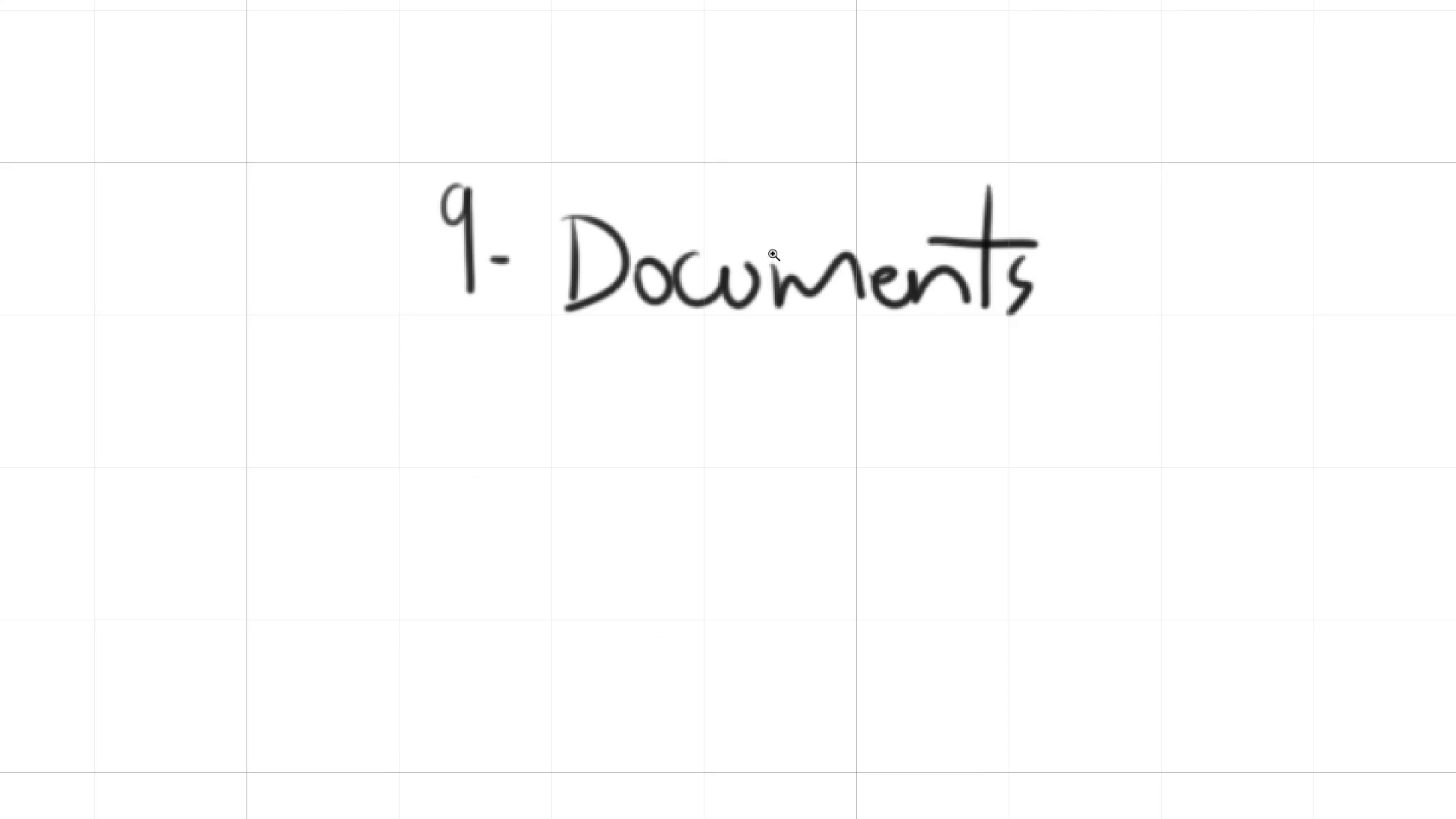 
hold_key(key=ControlLeft, duration=0.38)
left_click_drag(start_coordinate=[777, 264], to_coordinate=[752, 296])
 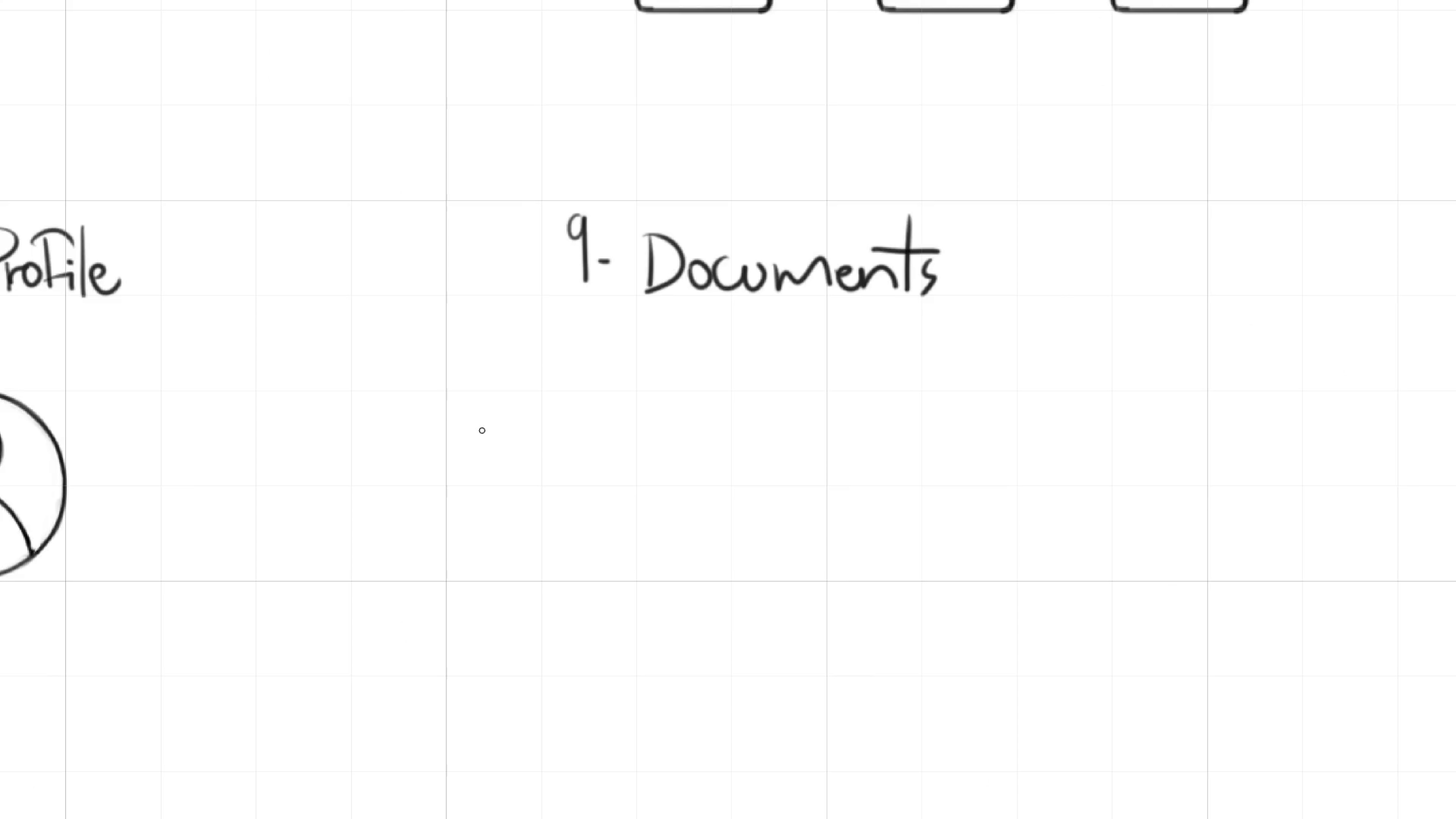 
wait(8.56)
 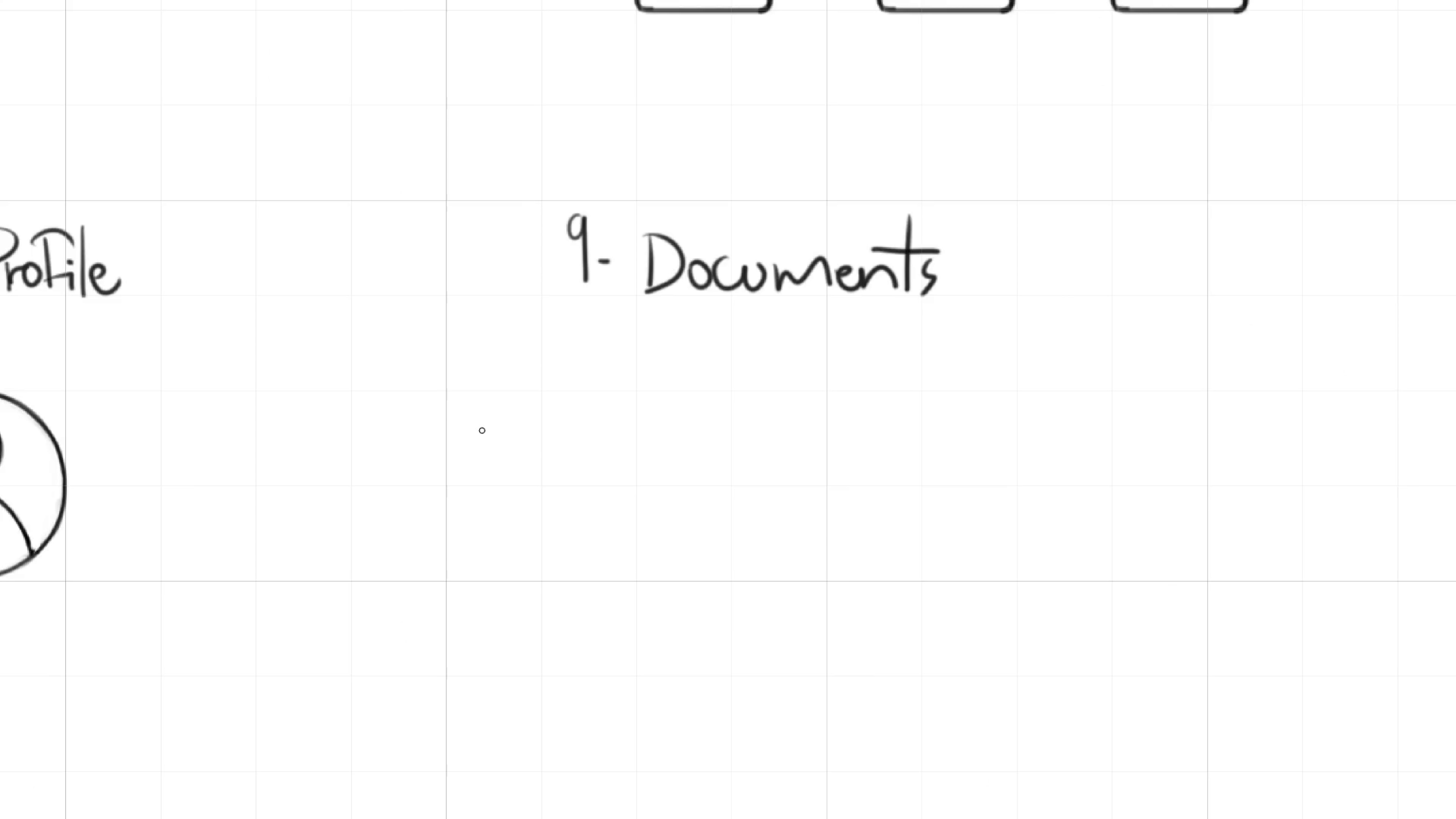 
hold_key(key=ControlLeft, duration=0.86)
 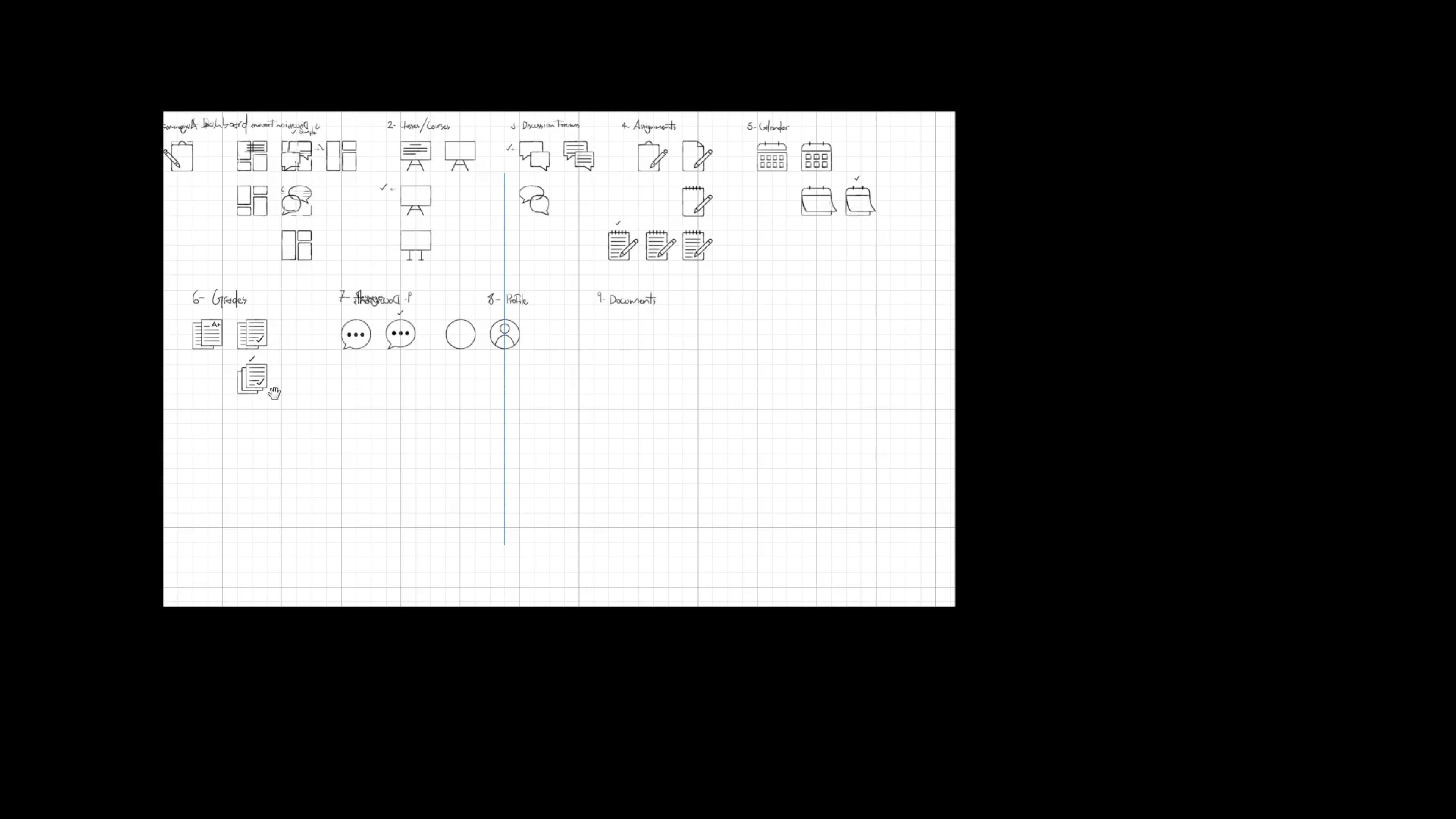 
hold_key(key=Space, duration=2.01)
 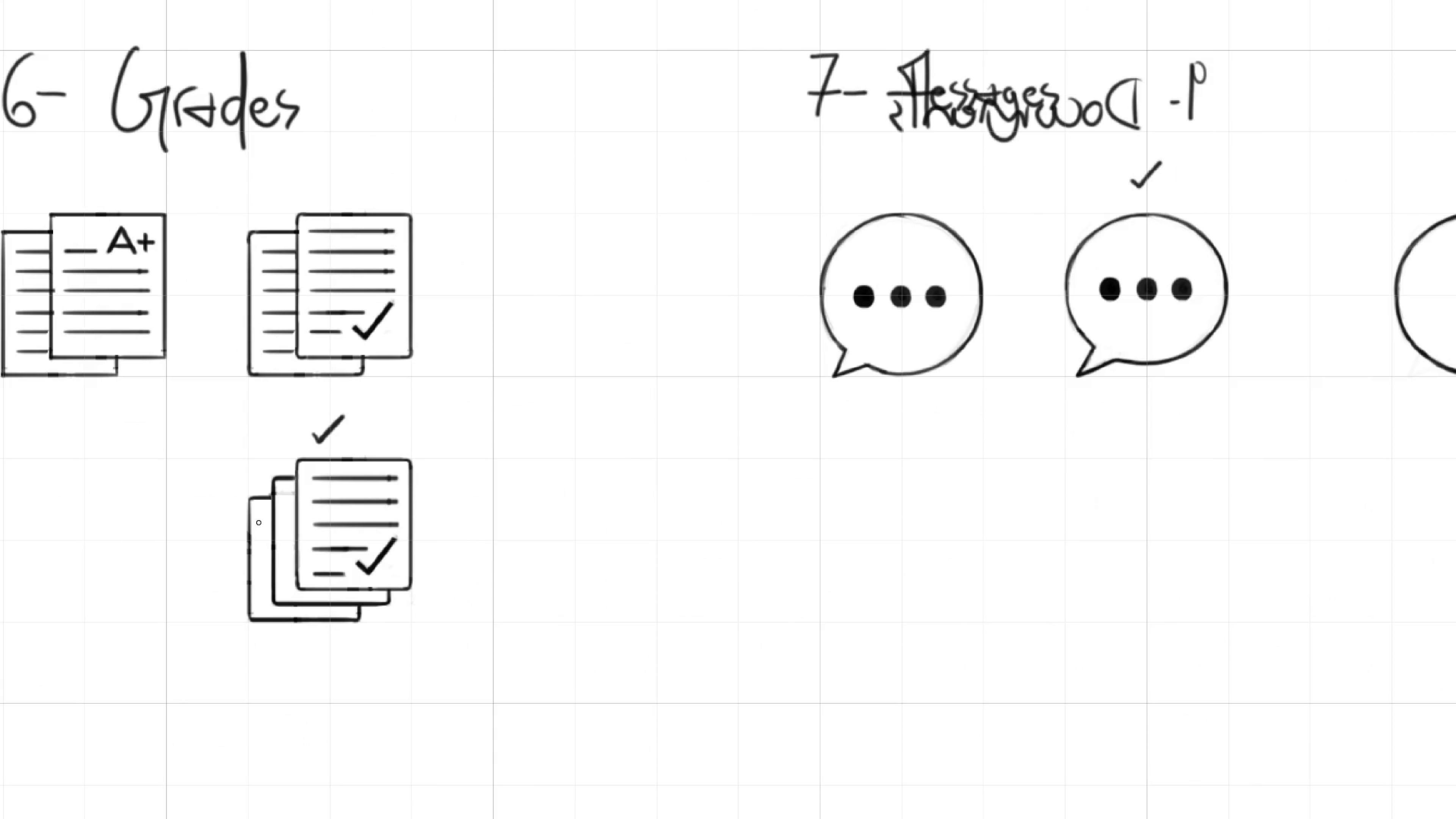 
left_click_drag(start_coordinate=[603, 306], to_coordinate=[538, 363])
 